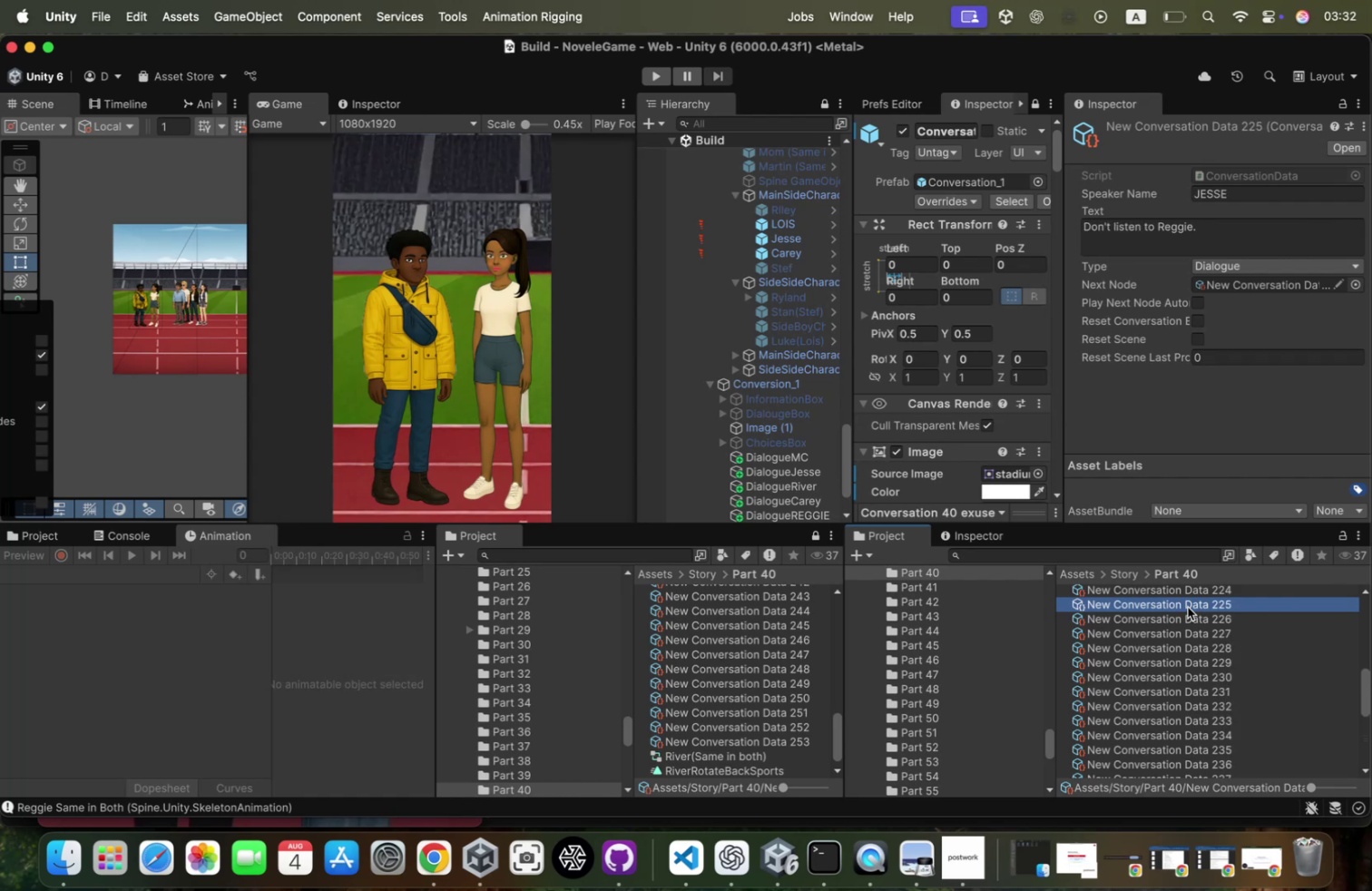 
key(ArrowUp)
 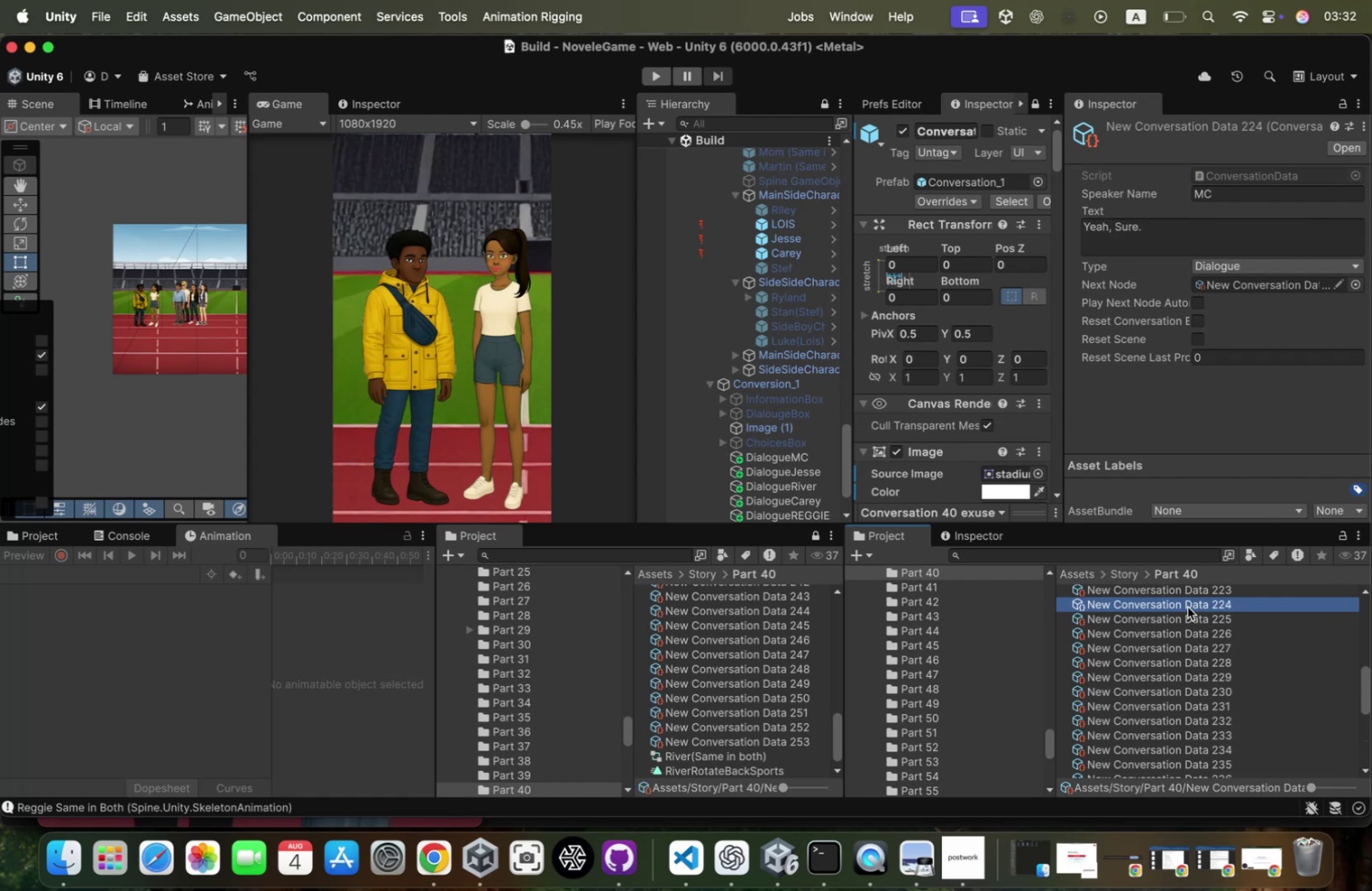 
key(ArrowUp)
 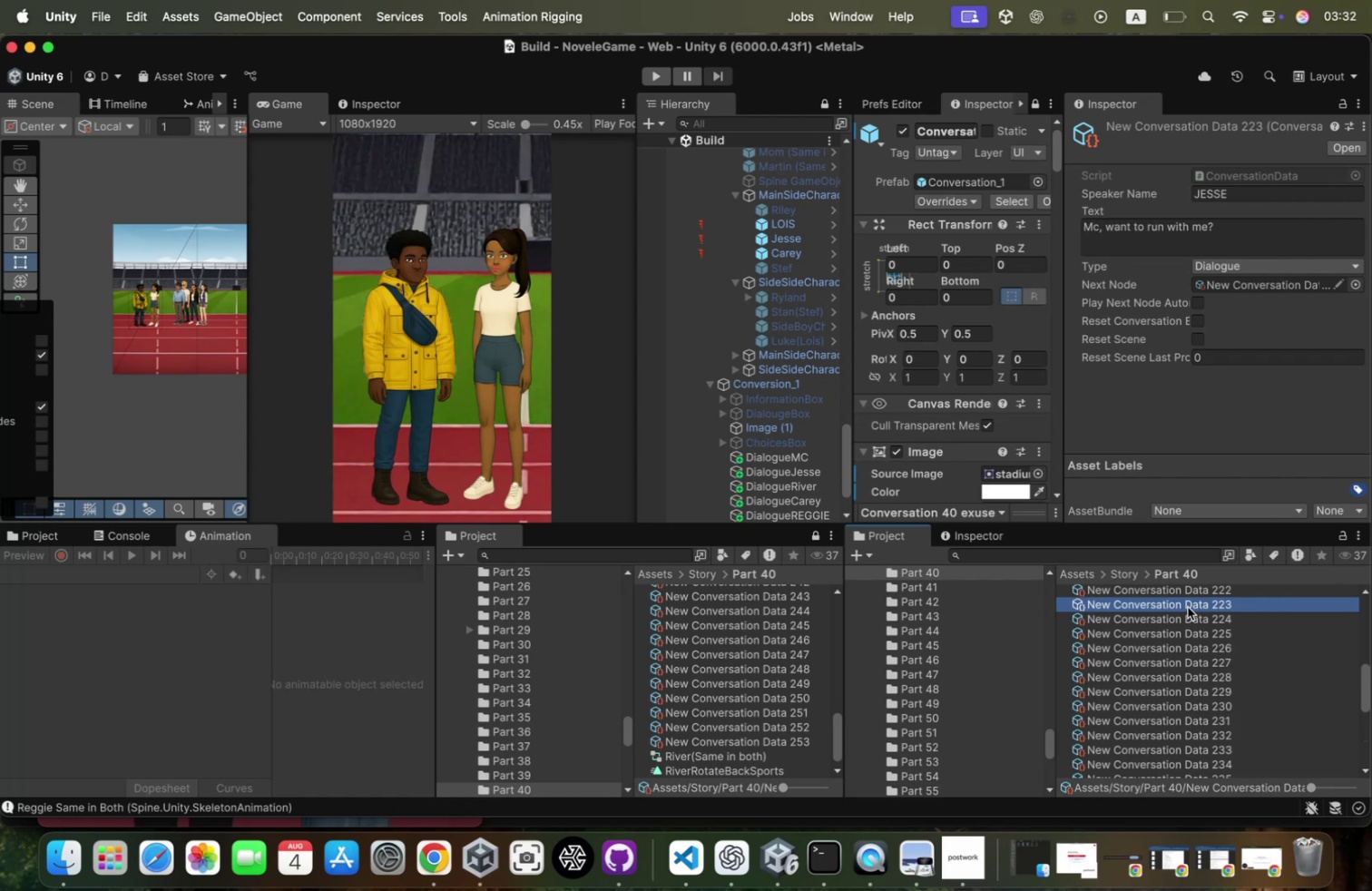 
key(ArrowUp)
 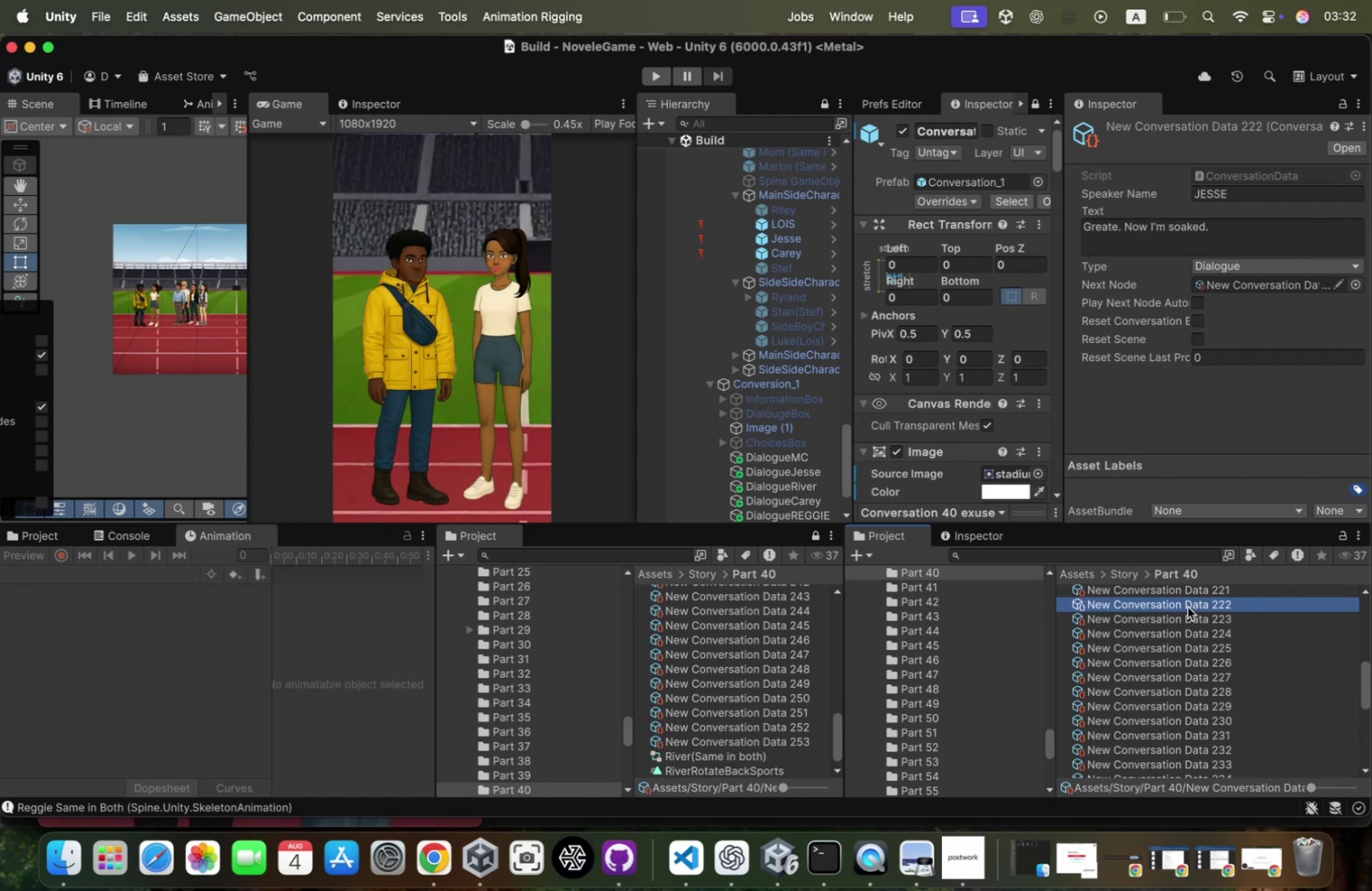 
key(ArrowUp)
 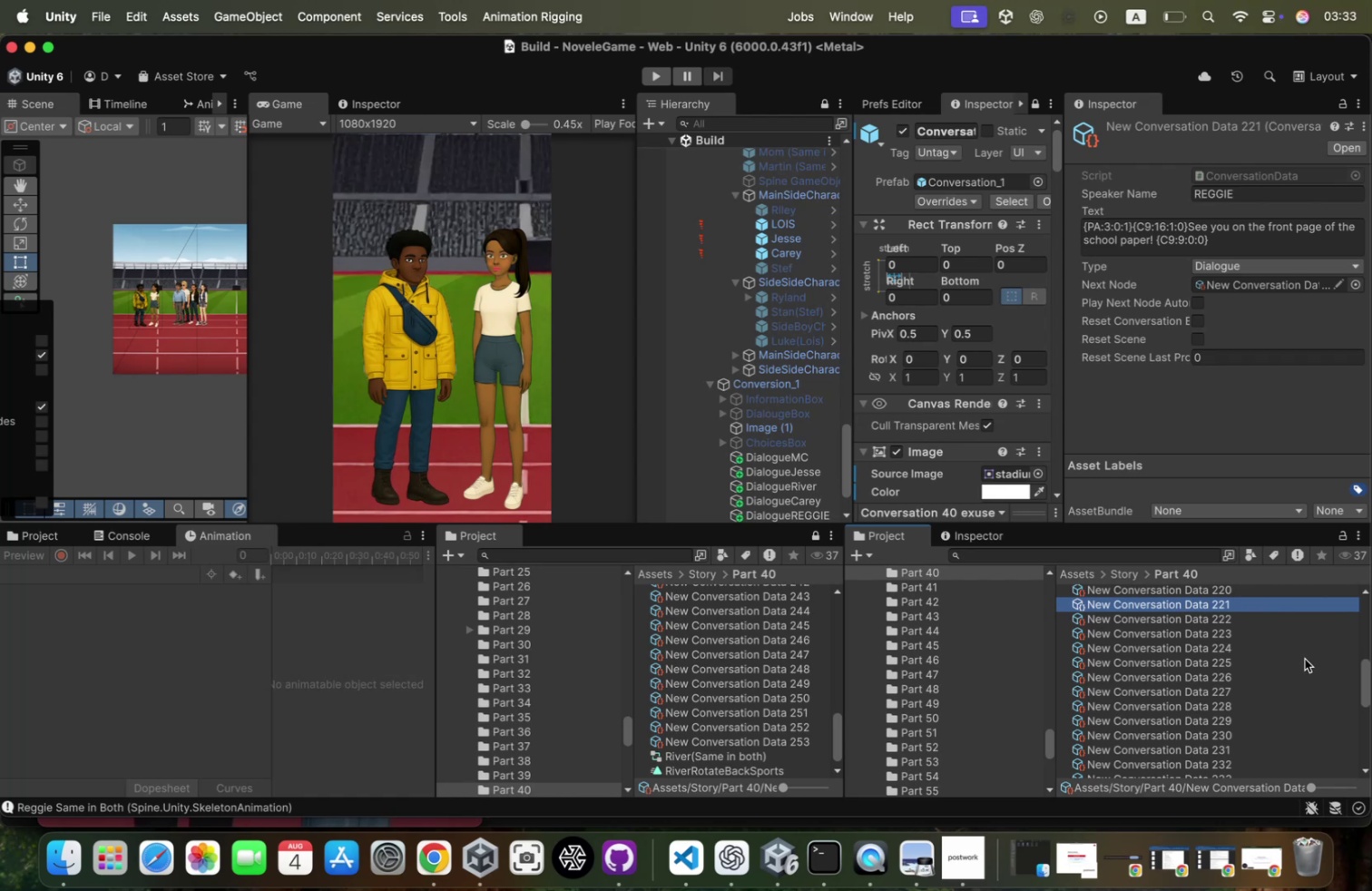 
wait(28.82)
 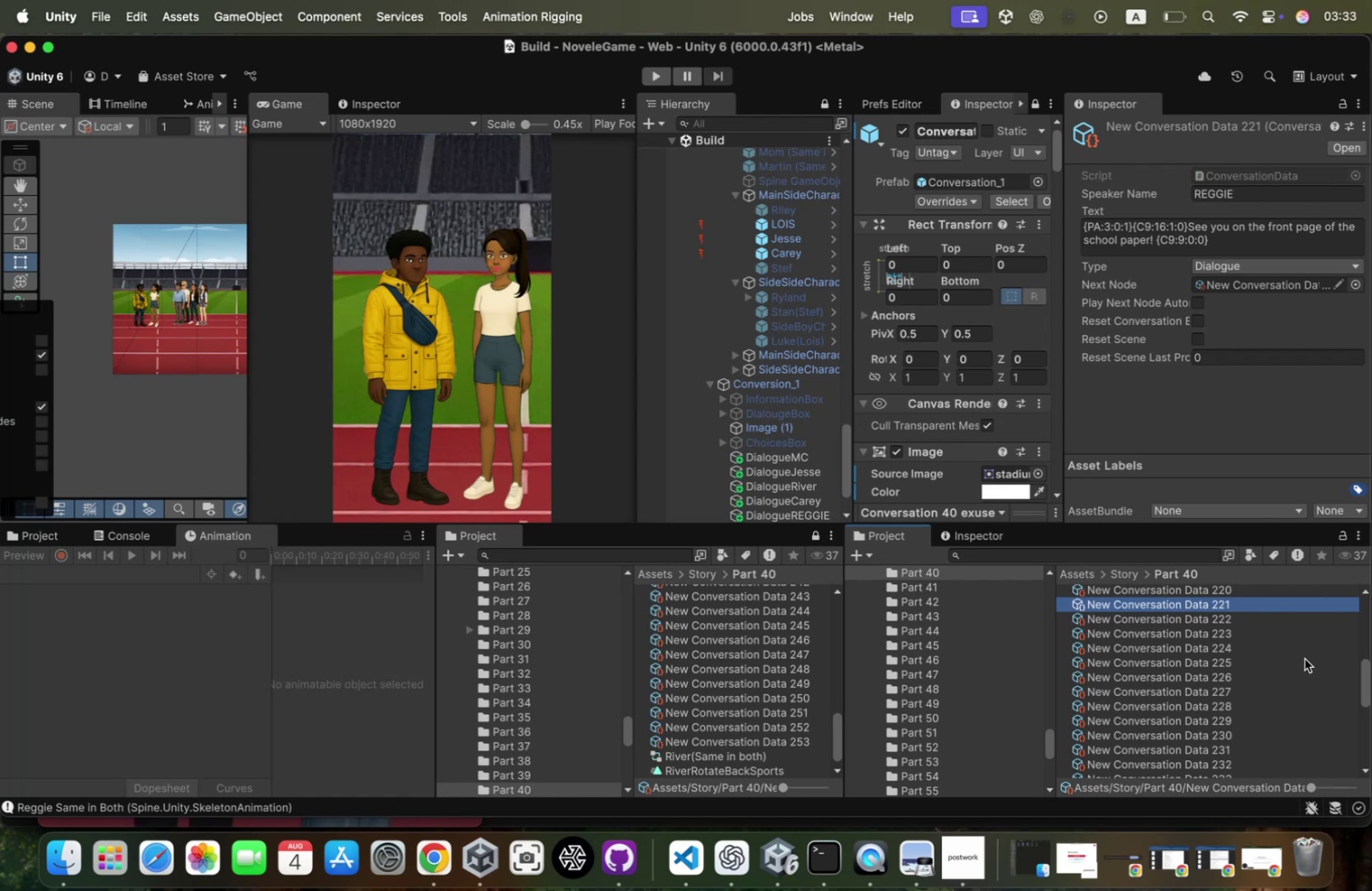 
left_click([1207, 230])
 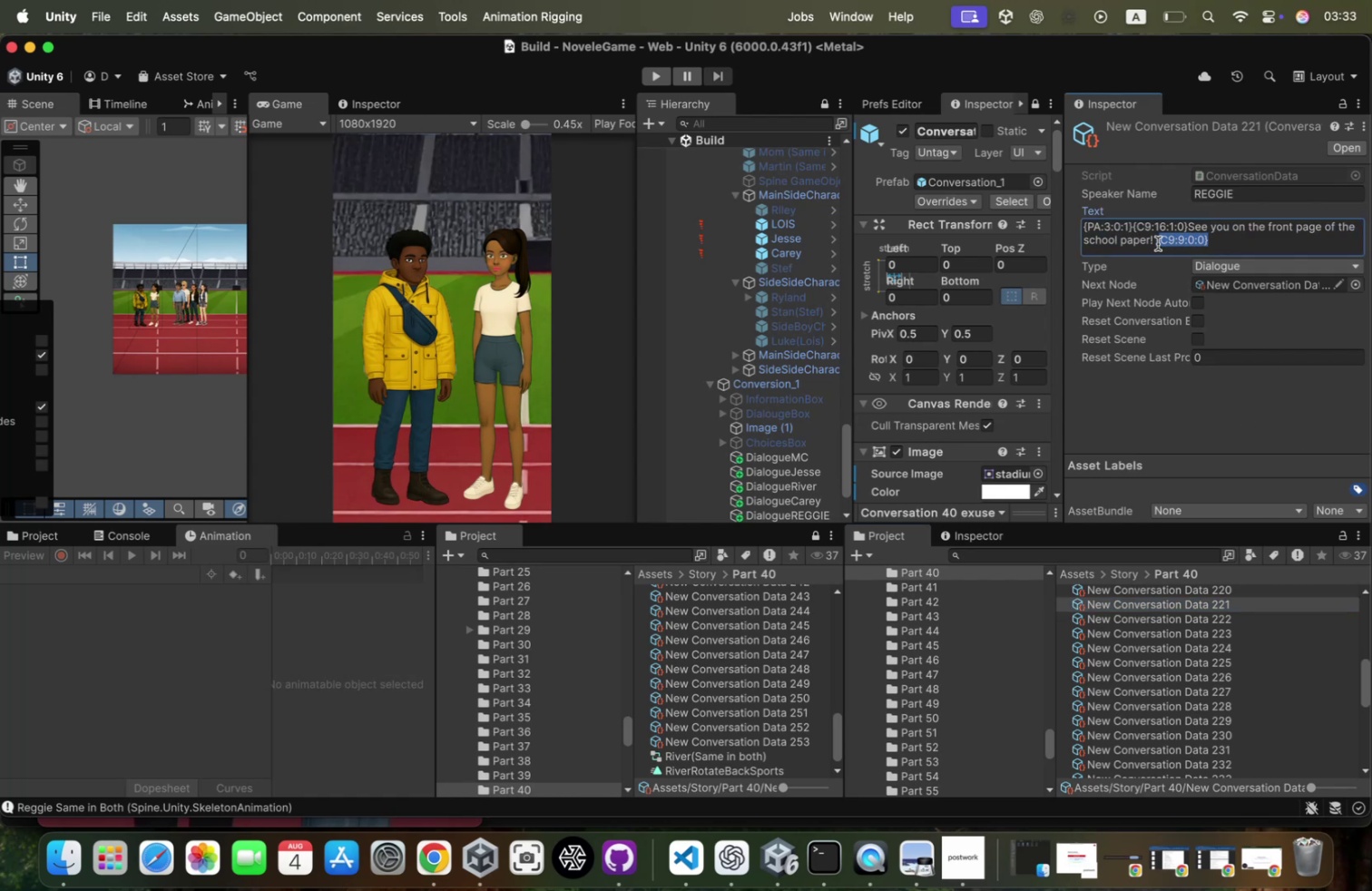 
key(Meta+X)
 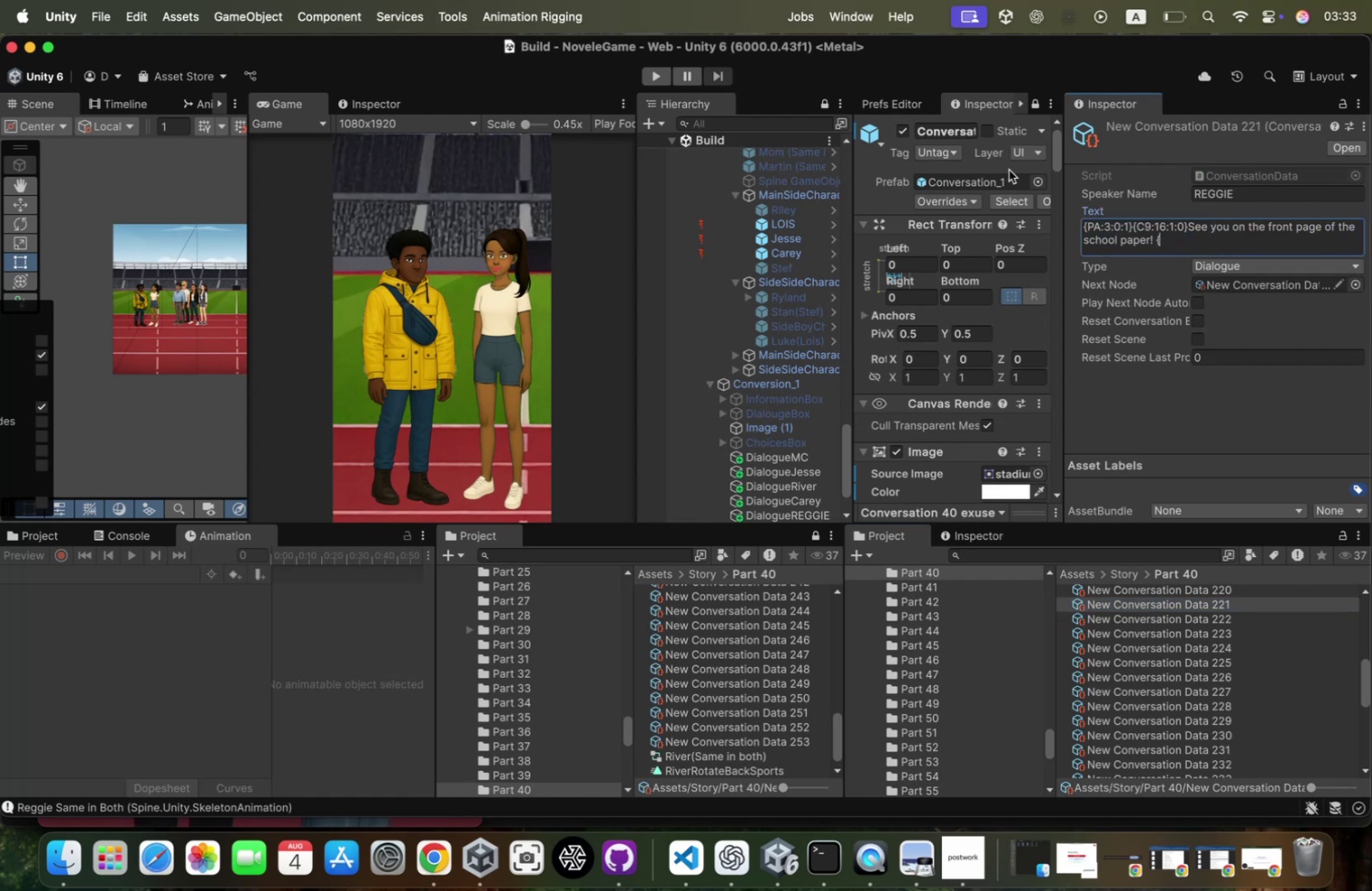 
key(Meta+CommandLeft)
 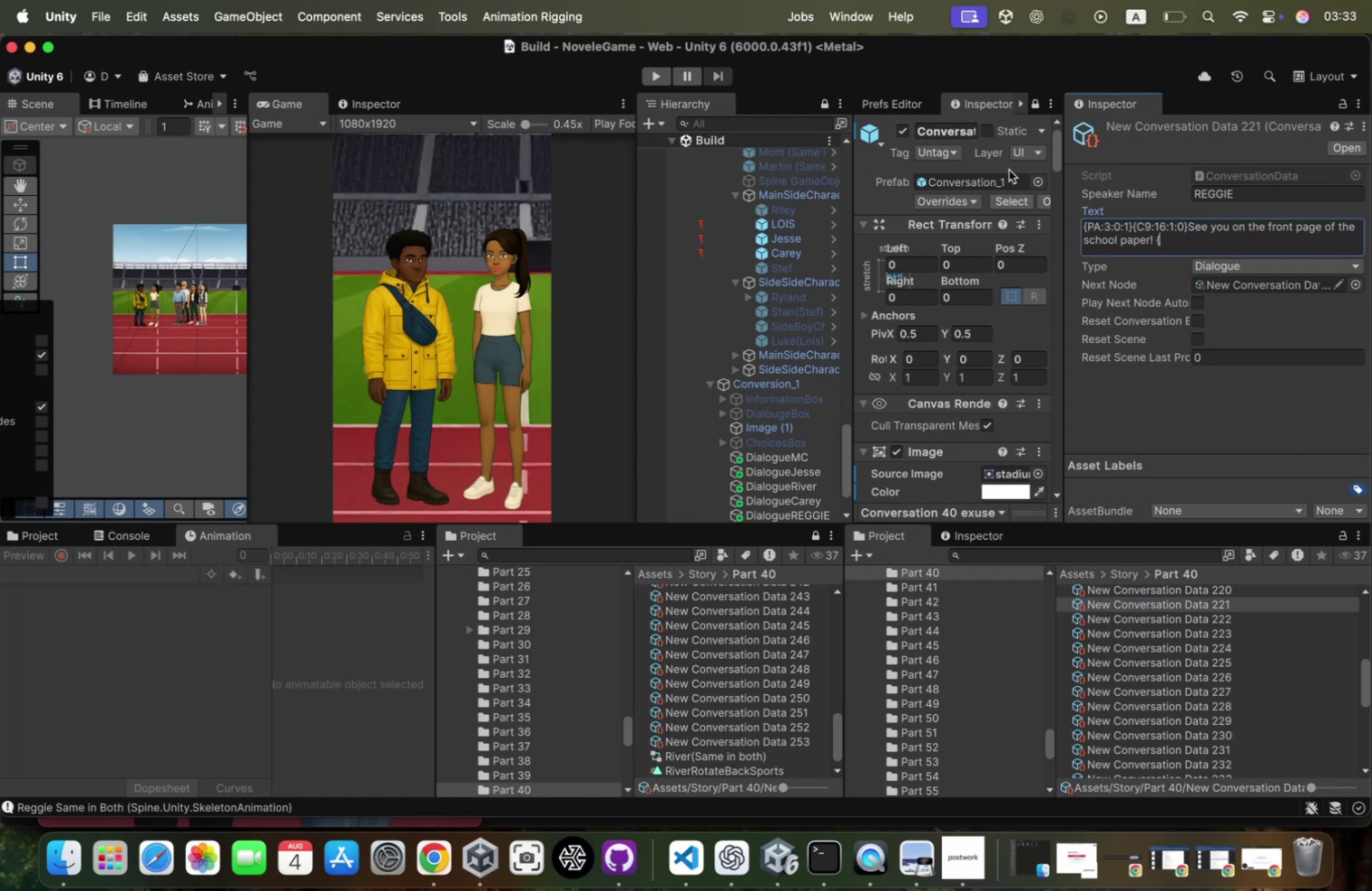 
key(Meta+Z)
 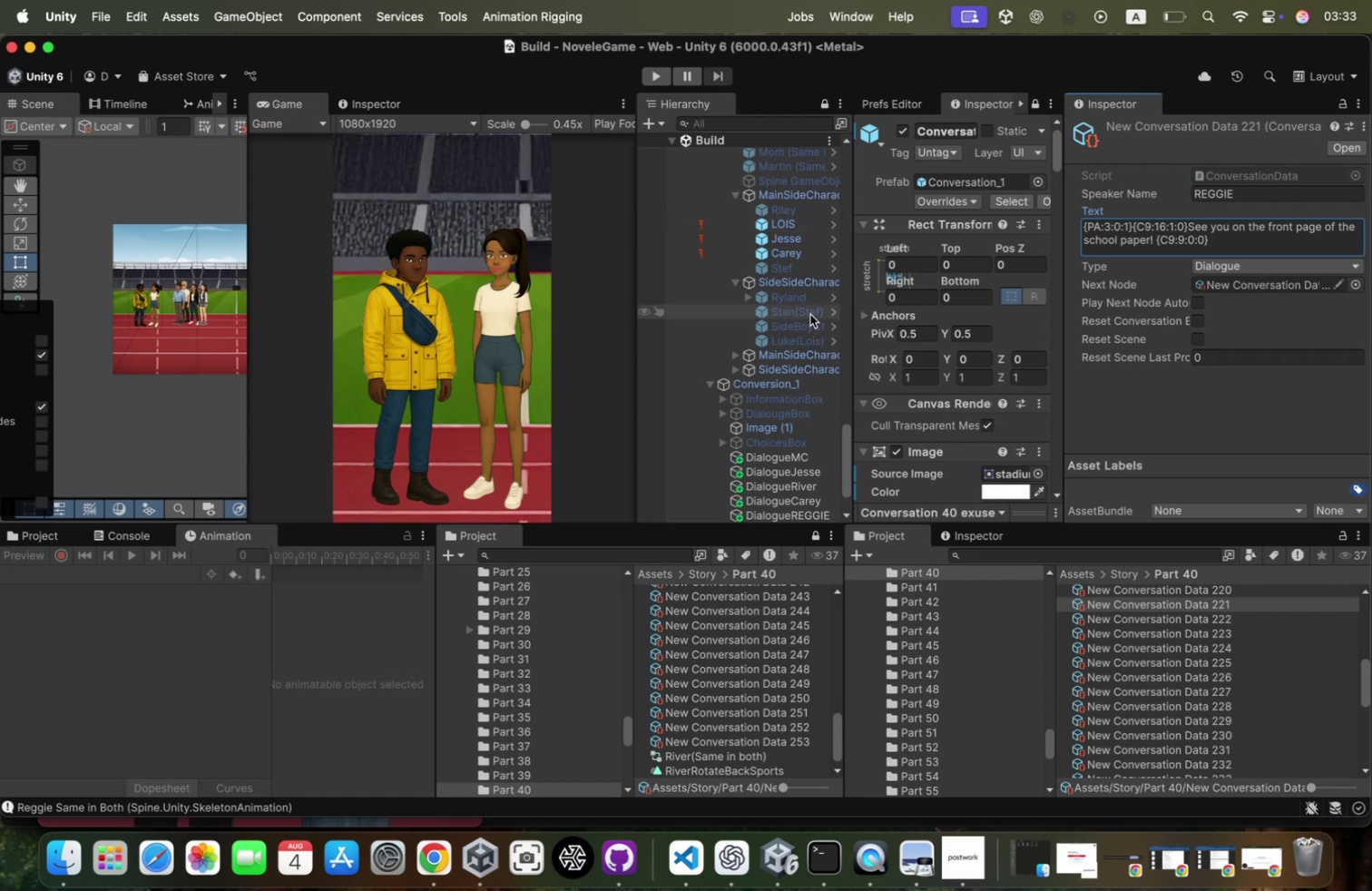 
wait(8.94)
 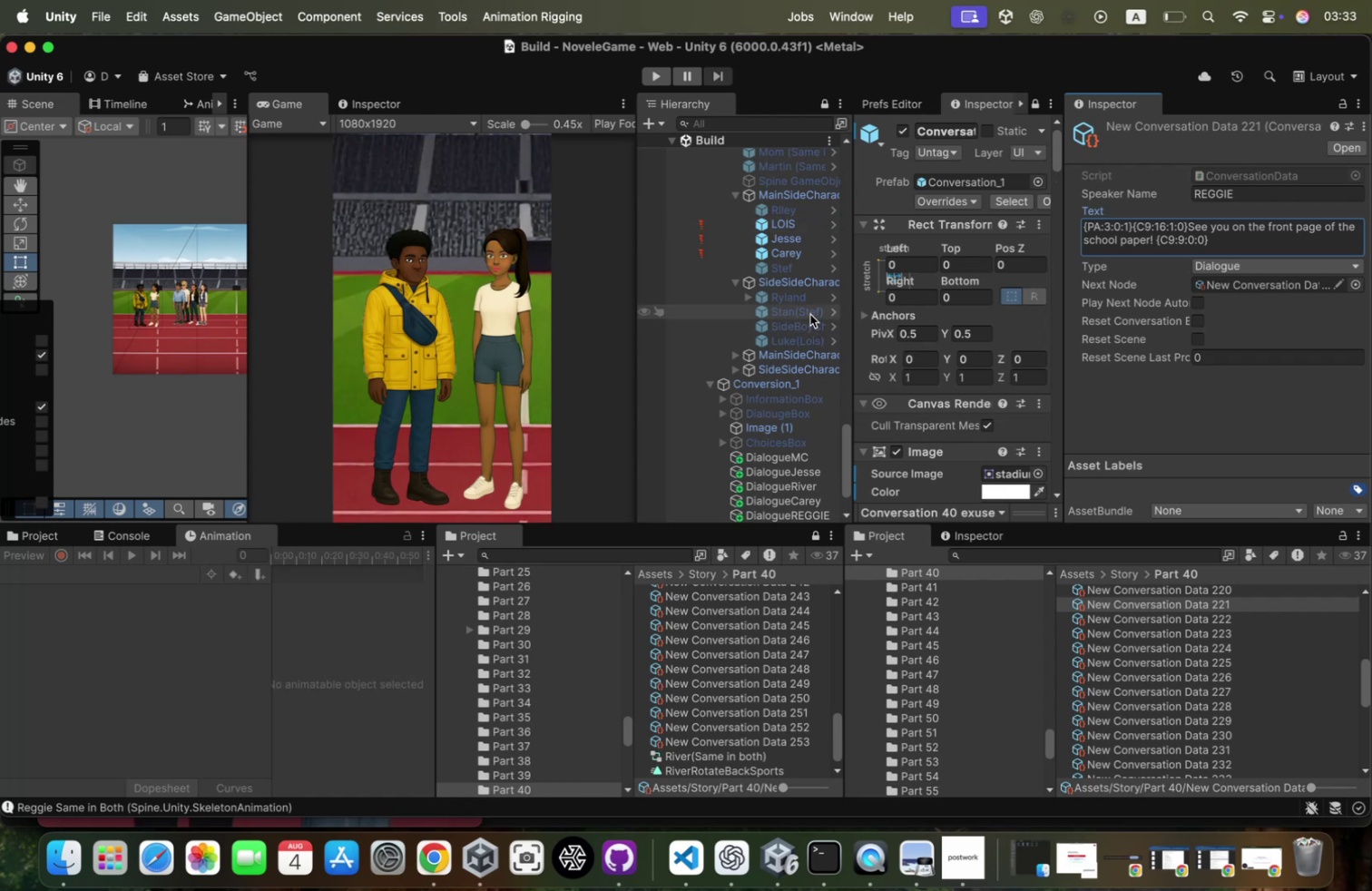 
key(Meta+CommandLeft)
 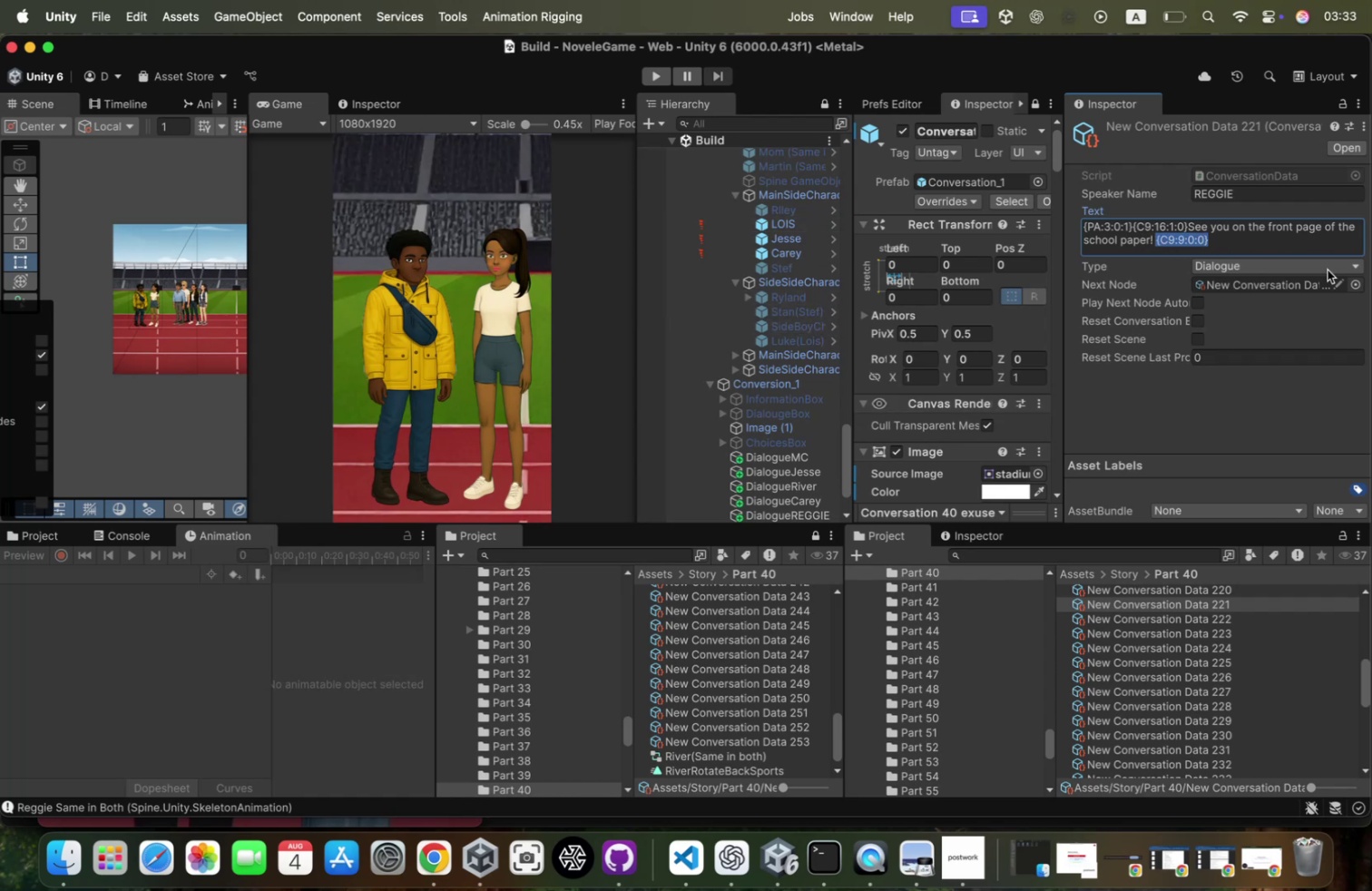 
key(Meta+X)
 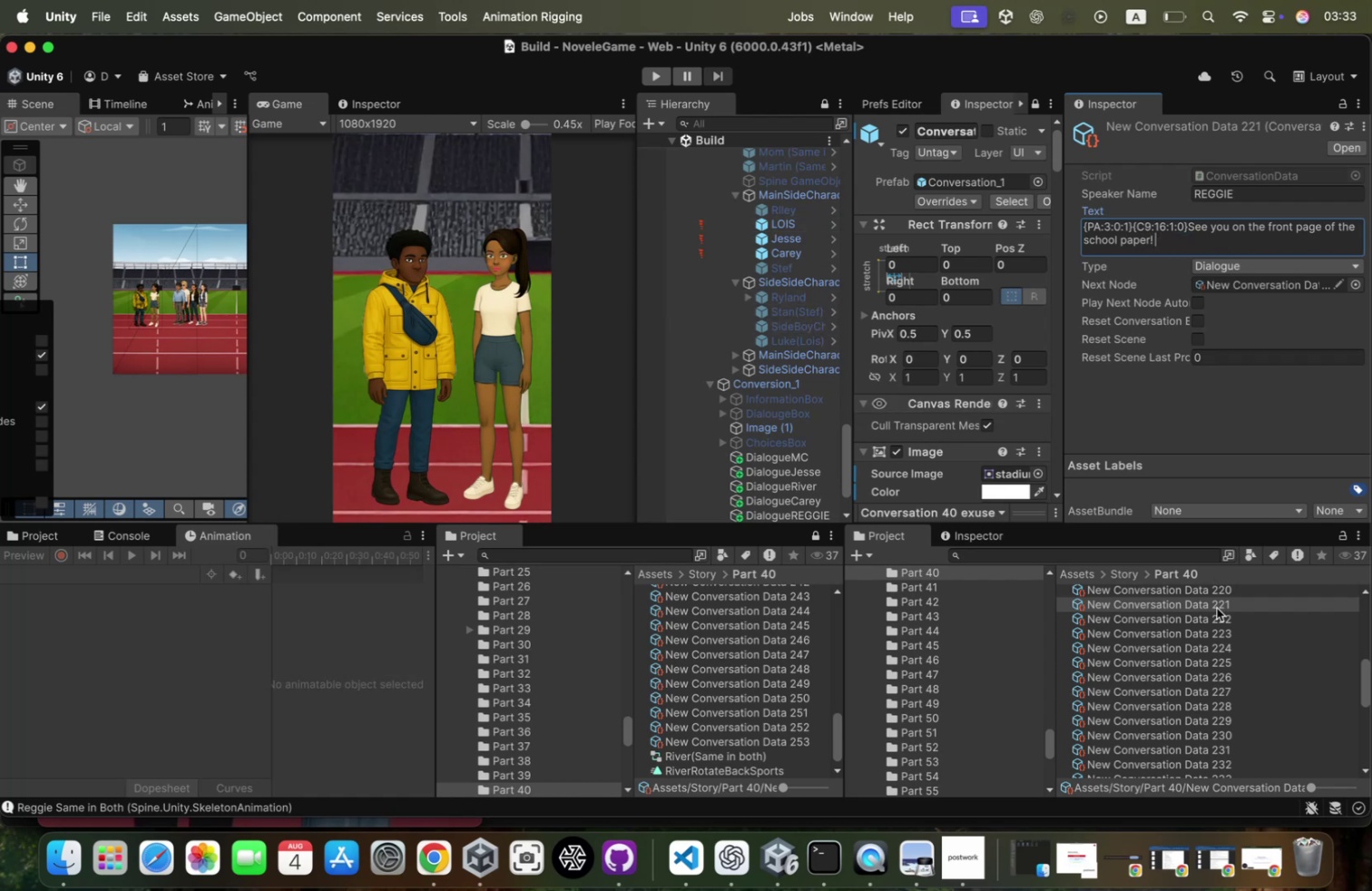 
left_click([1217, 617])
 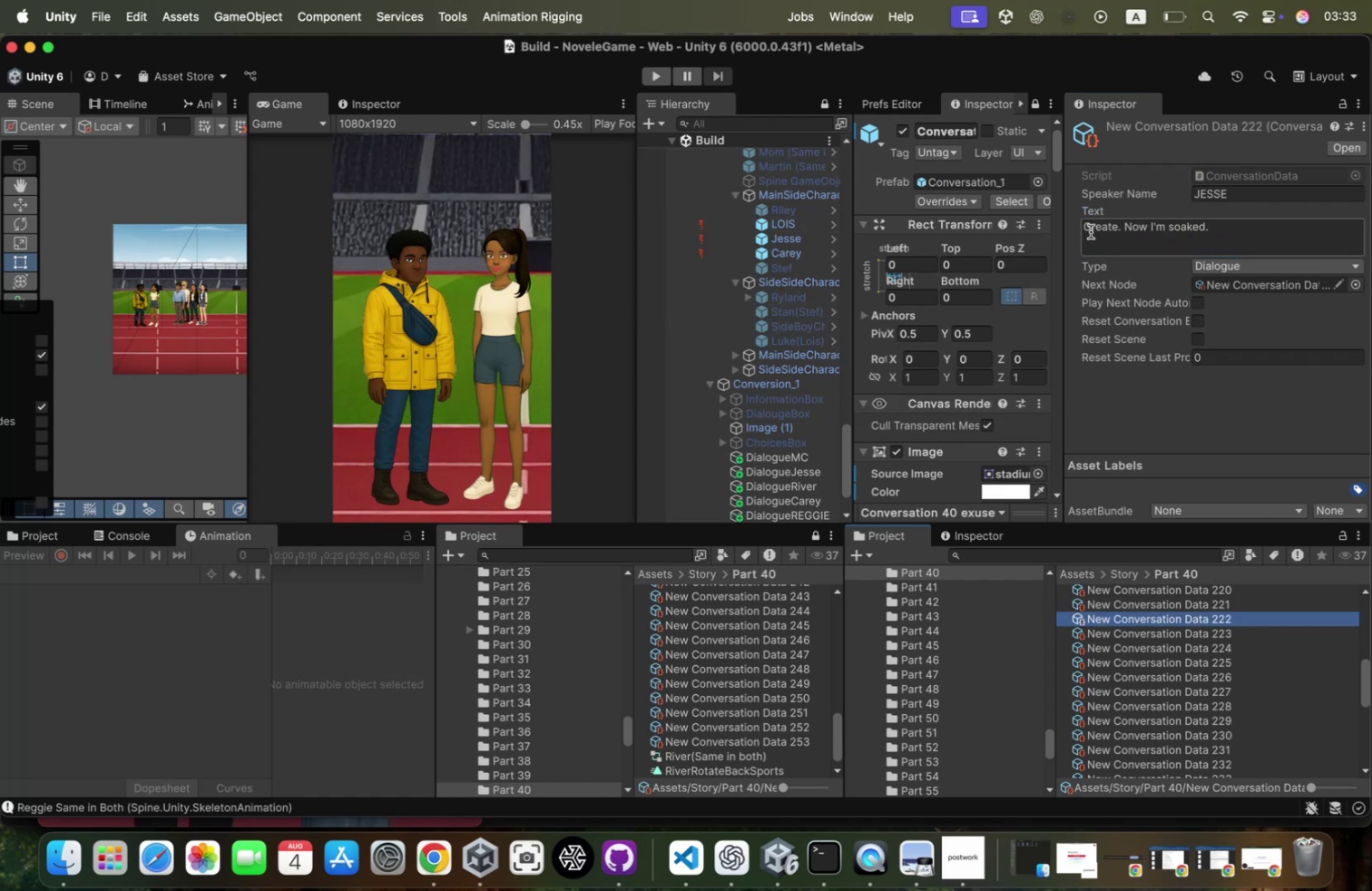 
left_click([1085, 229])
 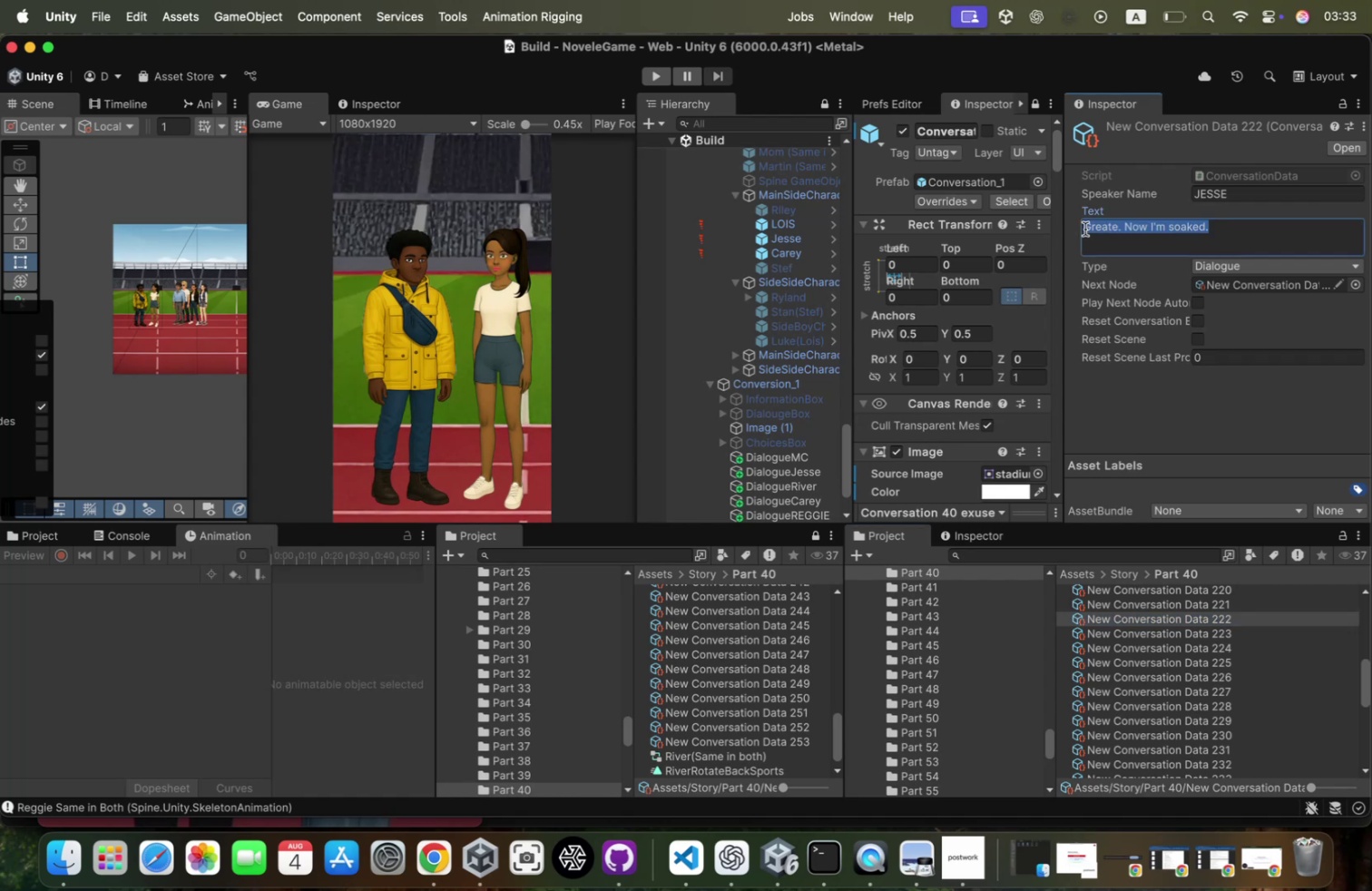 
key(ArrowLeft)
 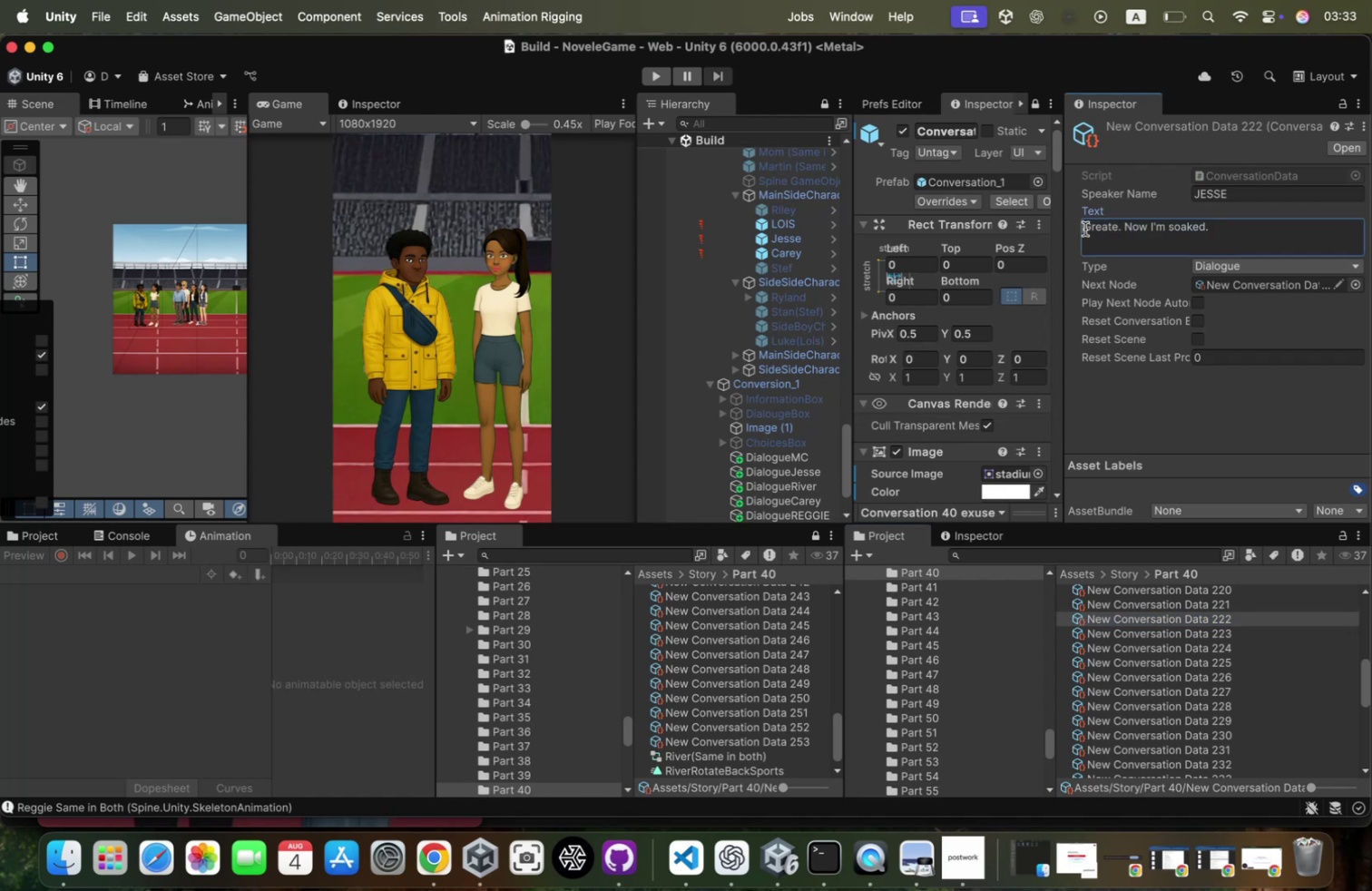 
key(Meta+V)
 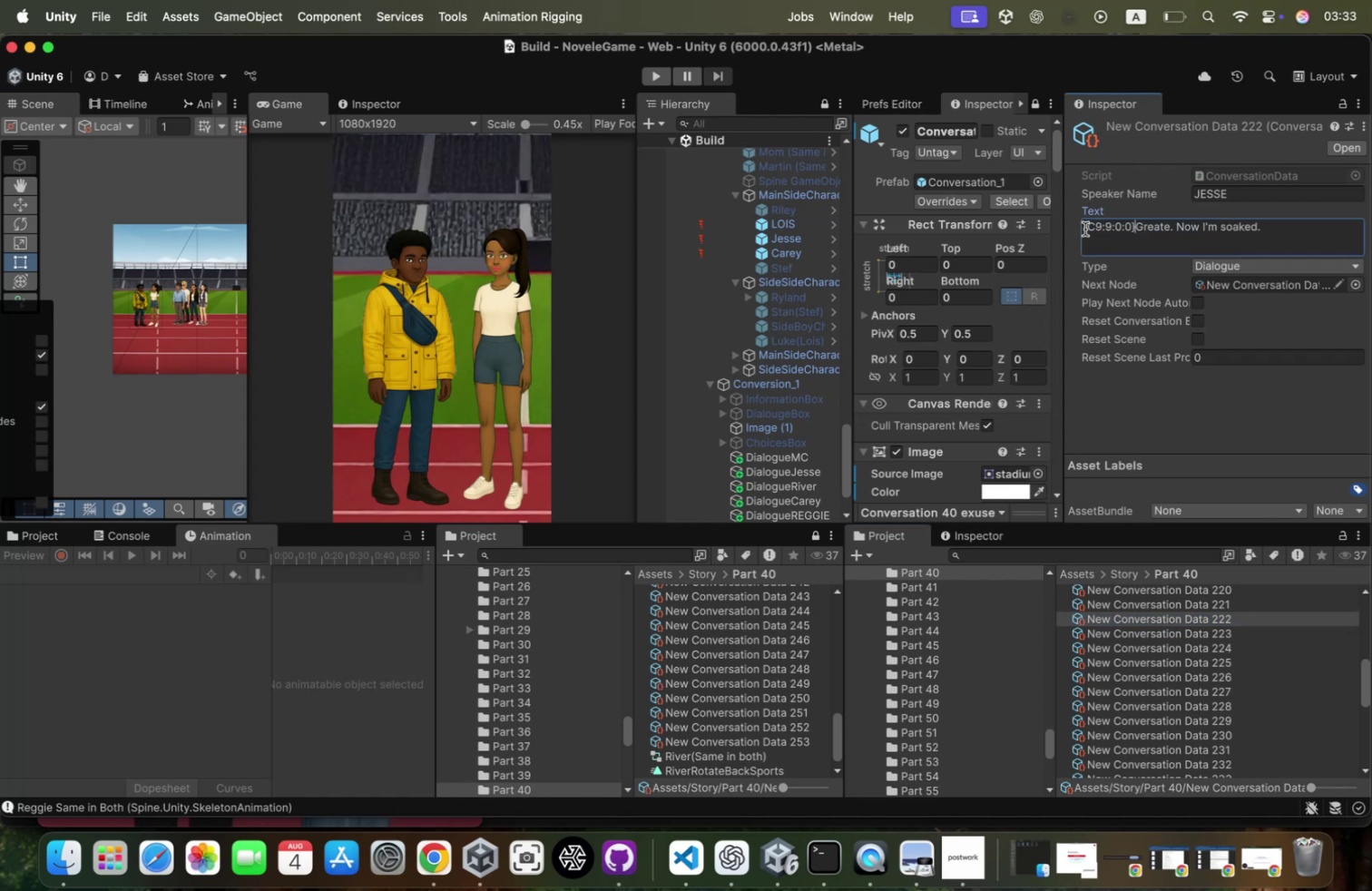 
key(Meta+Z)
 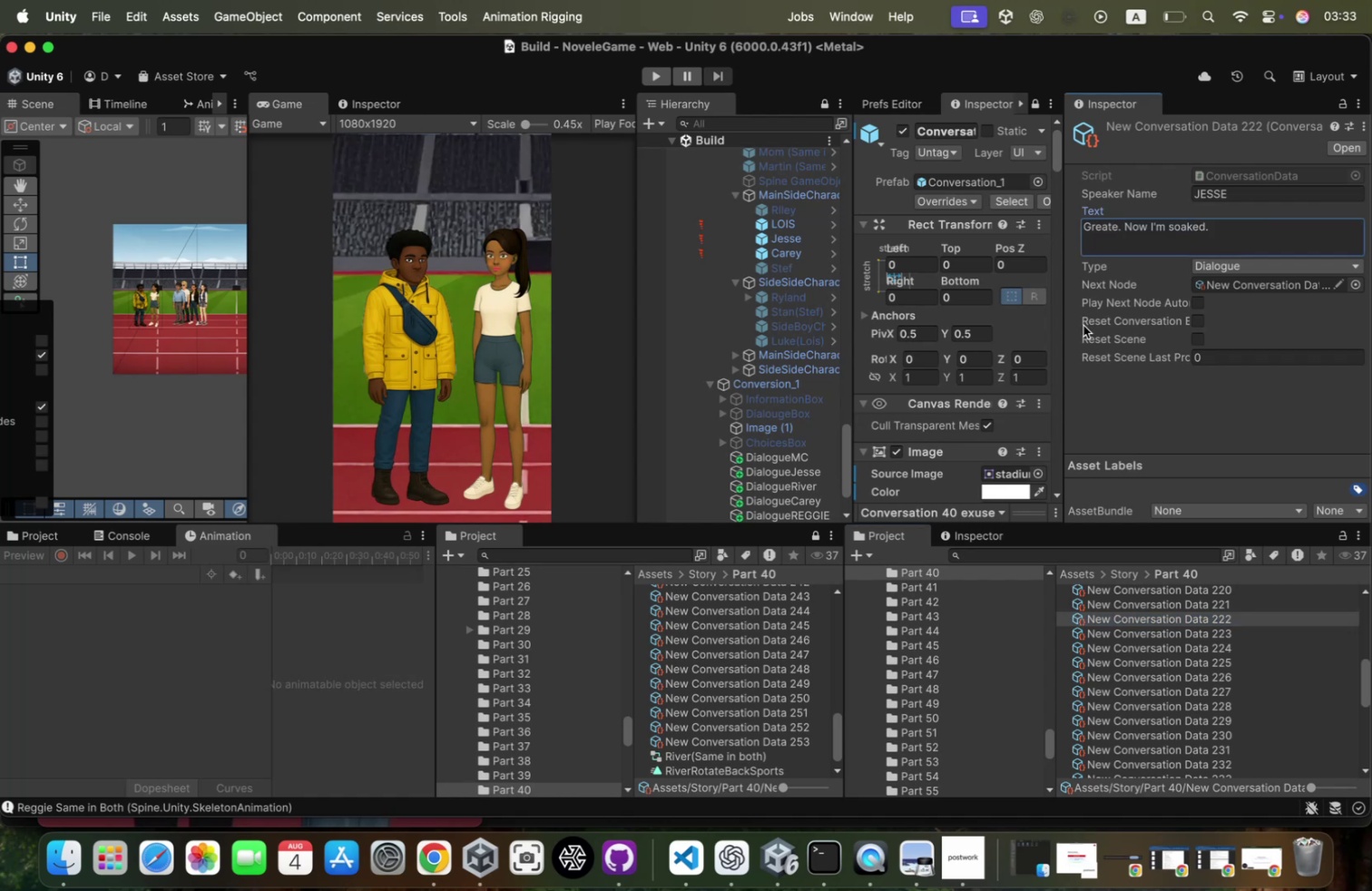 
left_click([1197, 605])
 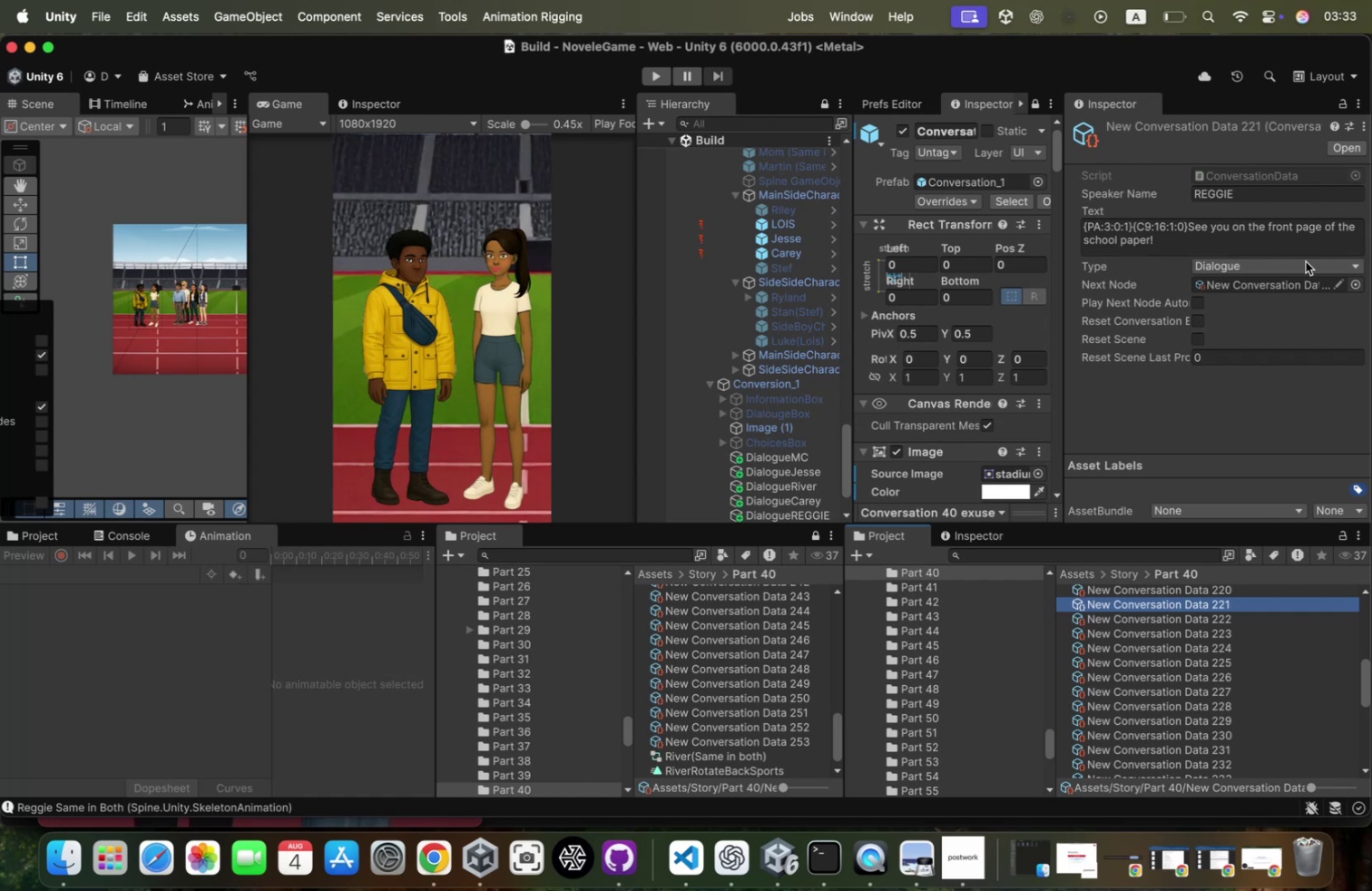 
left_click([1232, 240])
 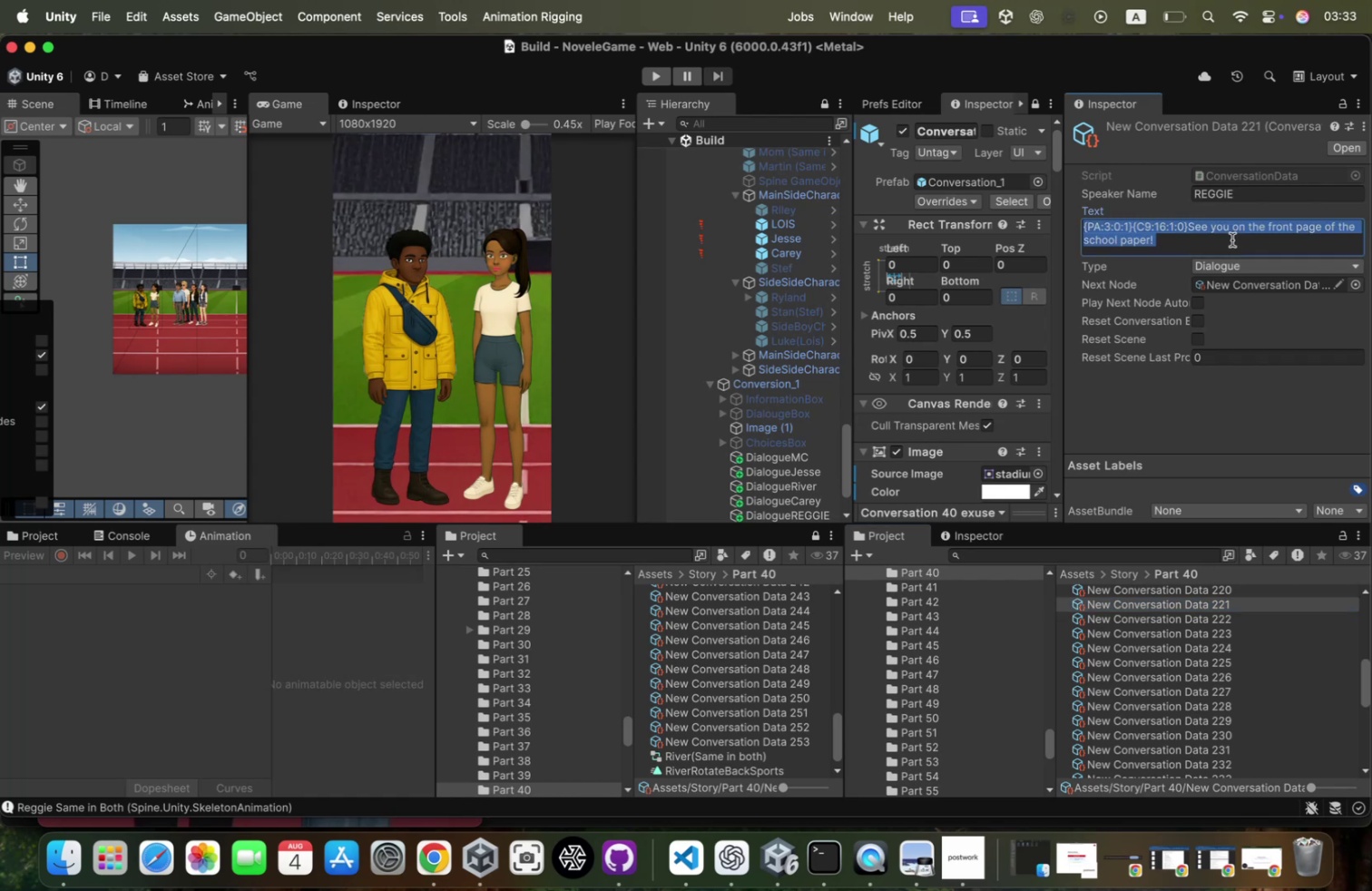 
left_click([1232, 240])
 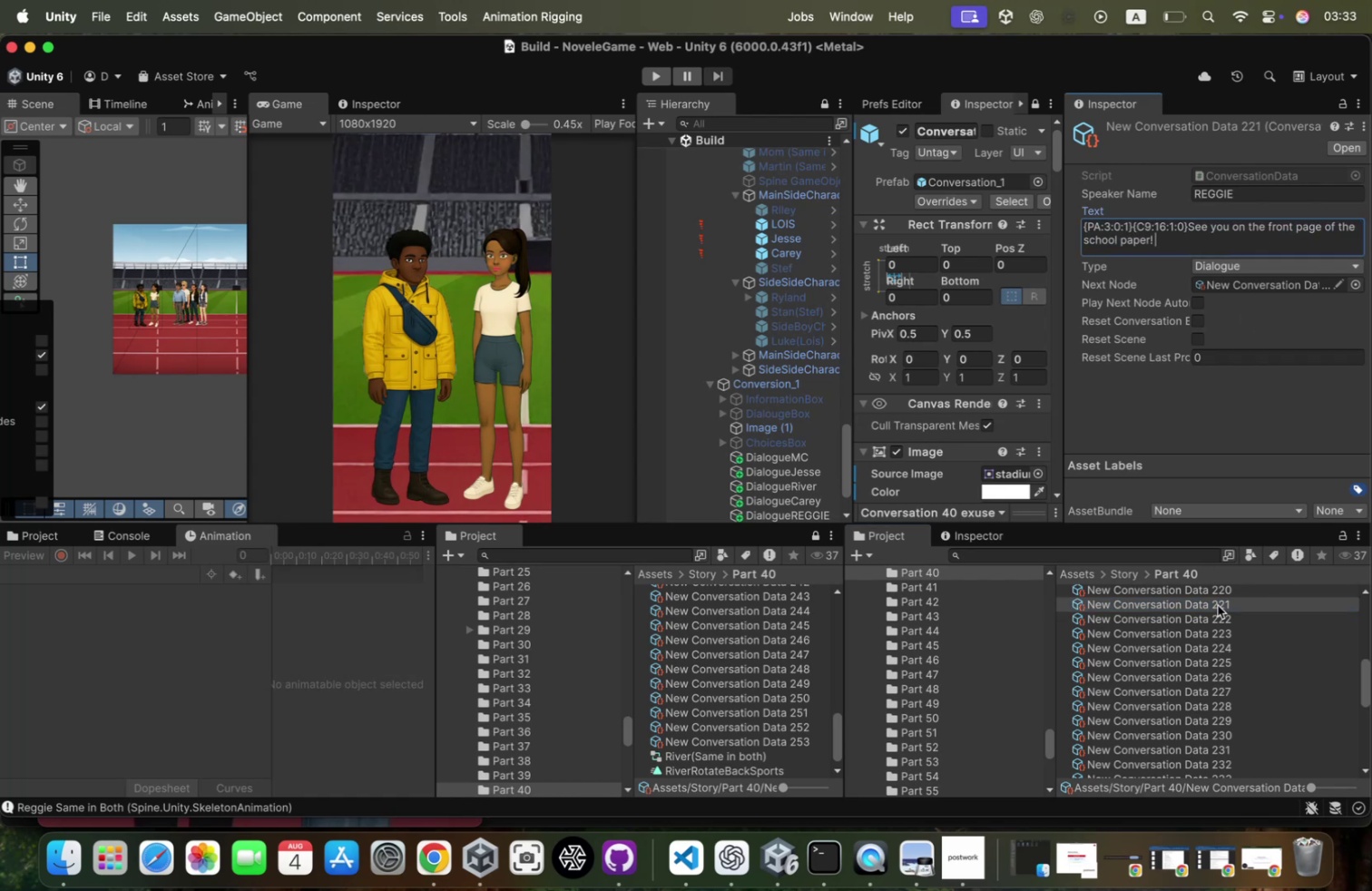 
wait(6.6)
 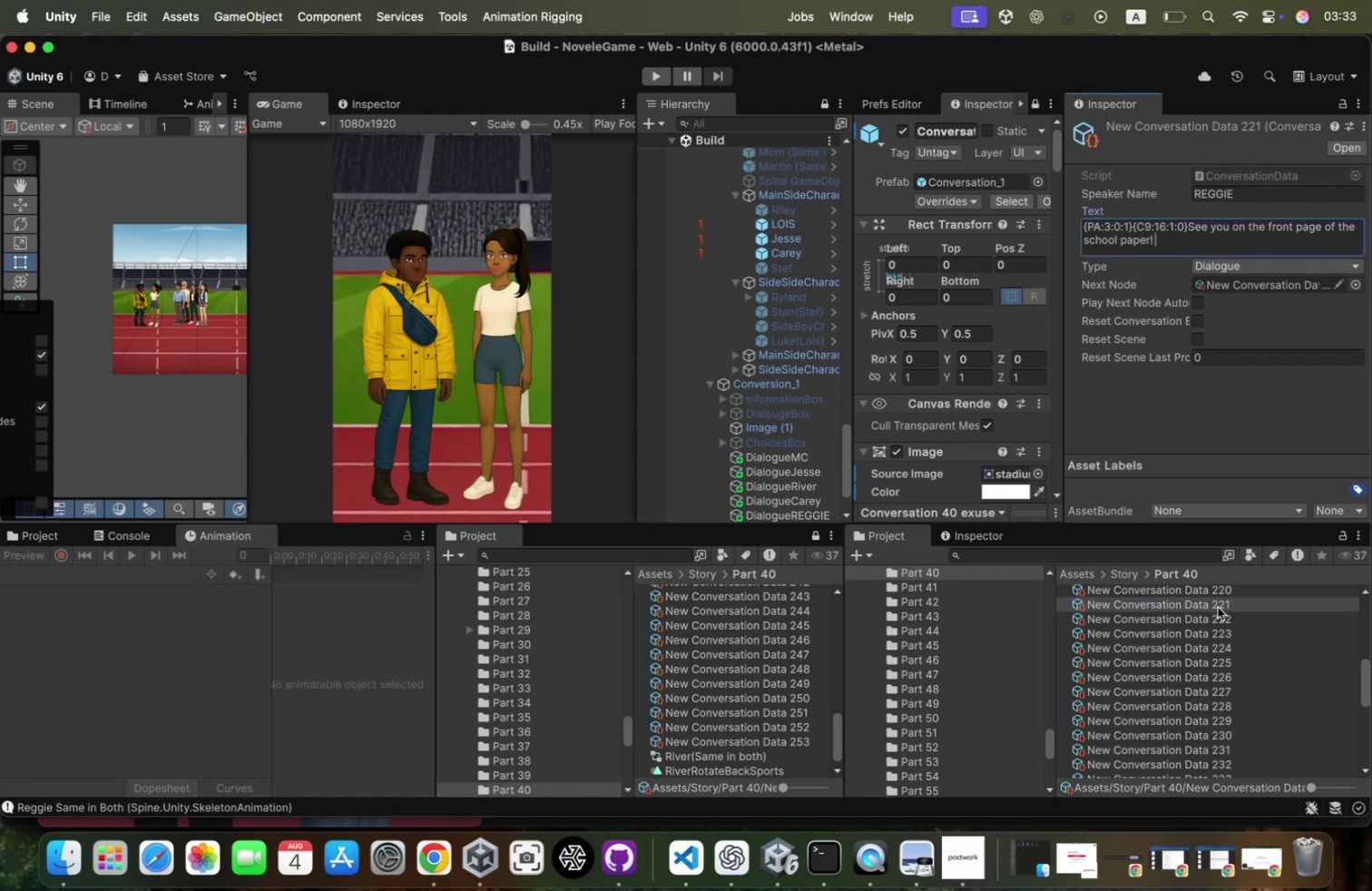 
left_click([1169, 244])
 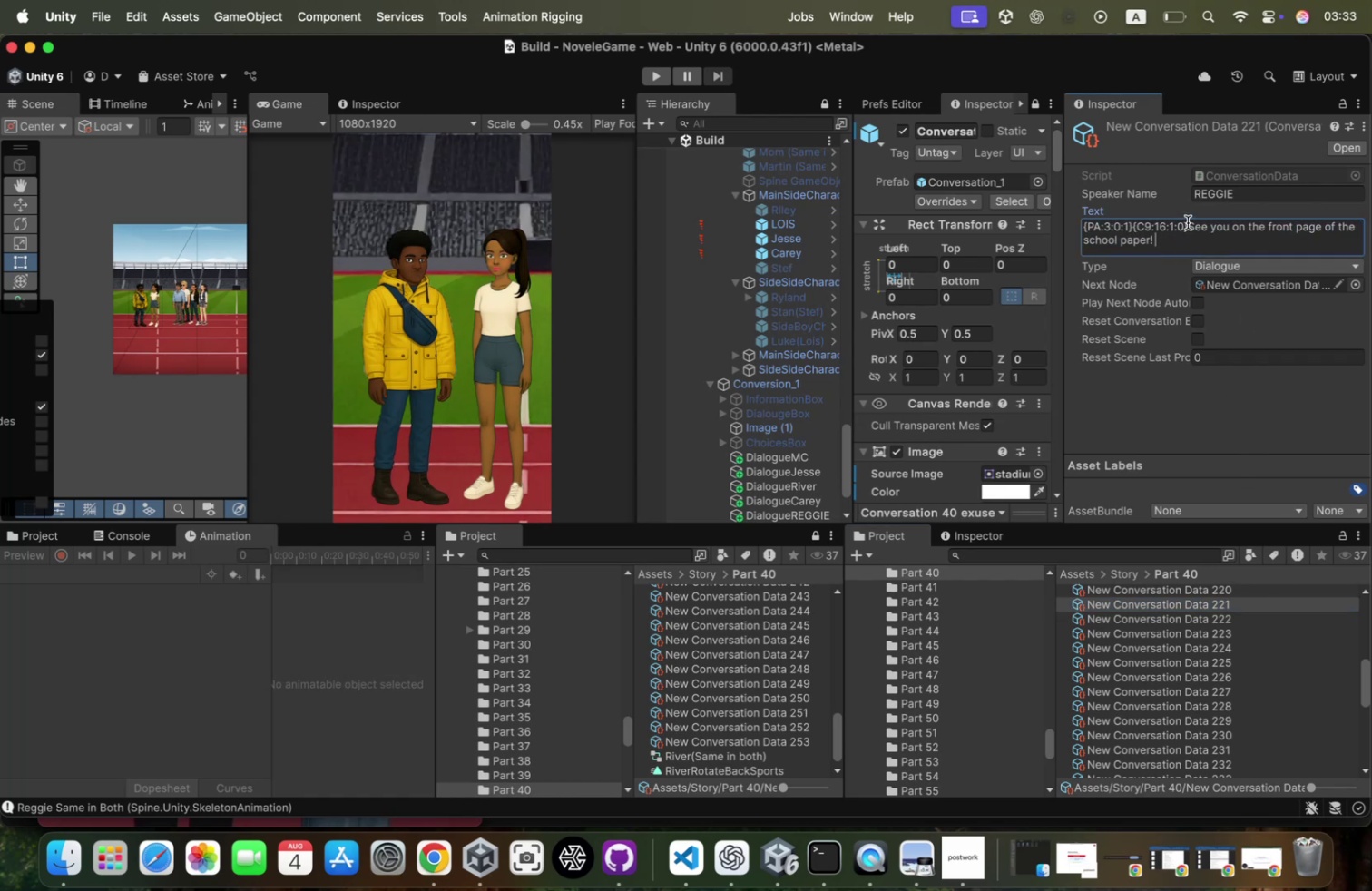 
left_click([1188, 222])
 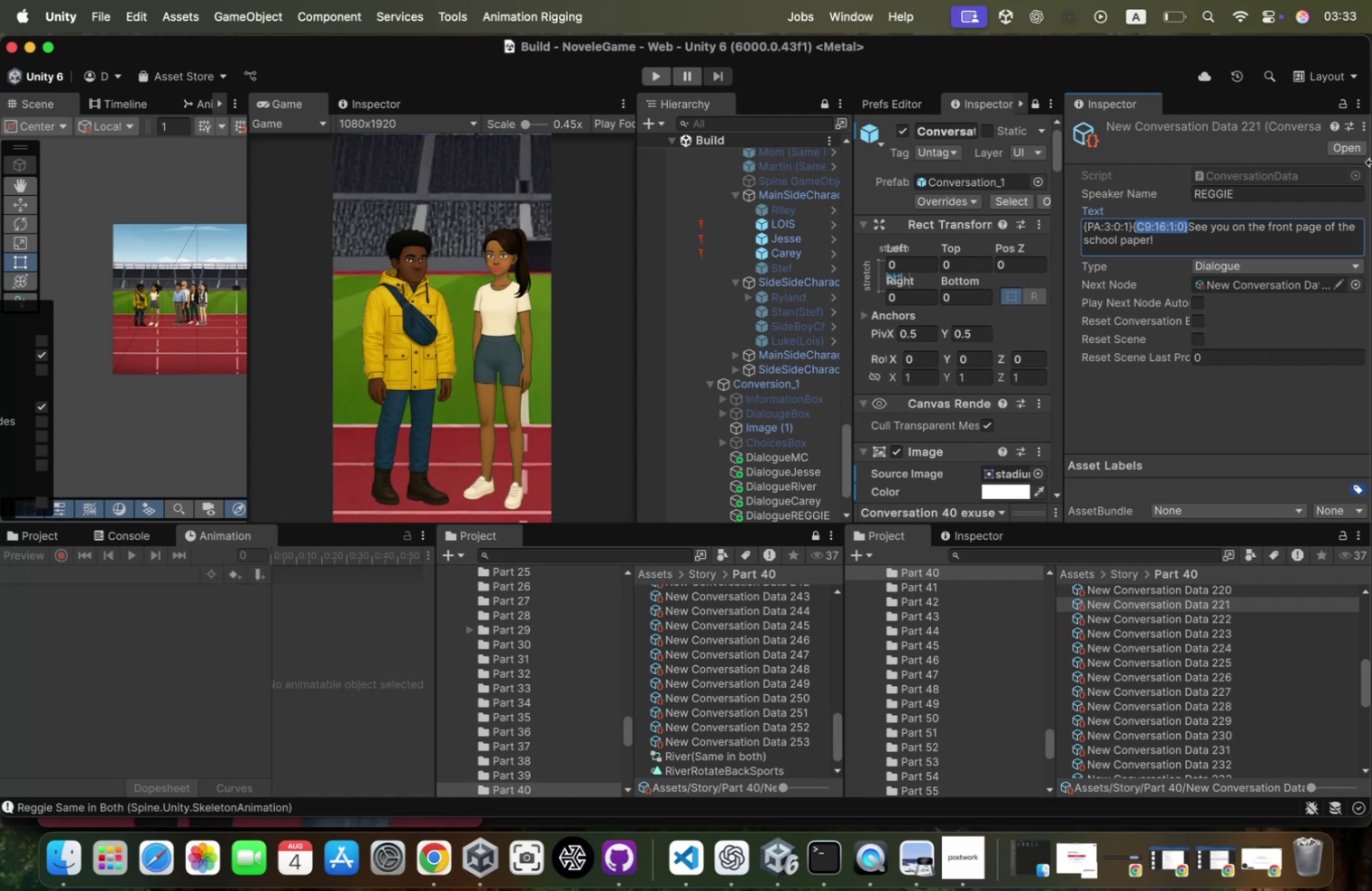 
wait(5.07)
 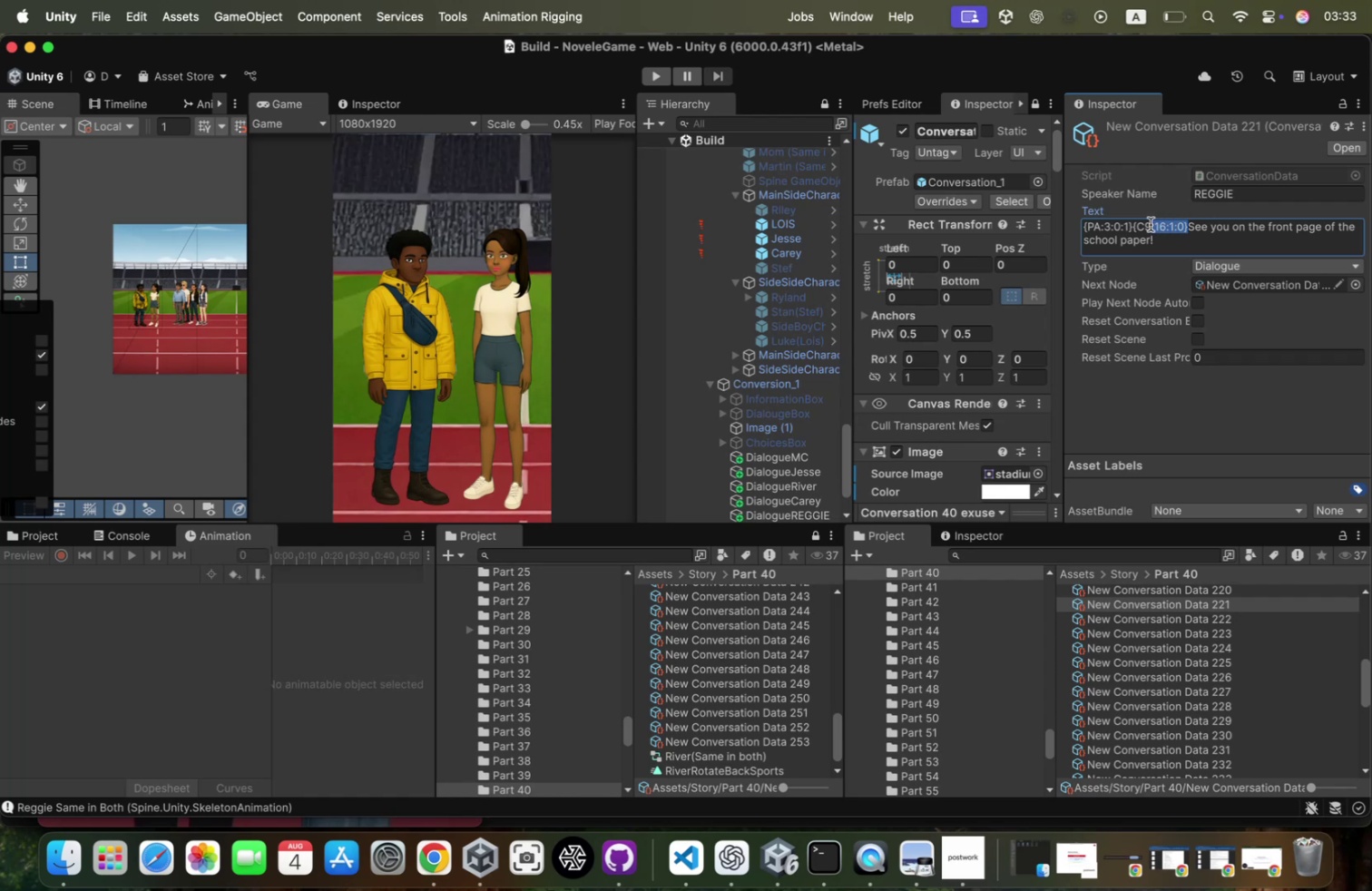 
key(ArrowRight)
 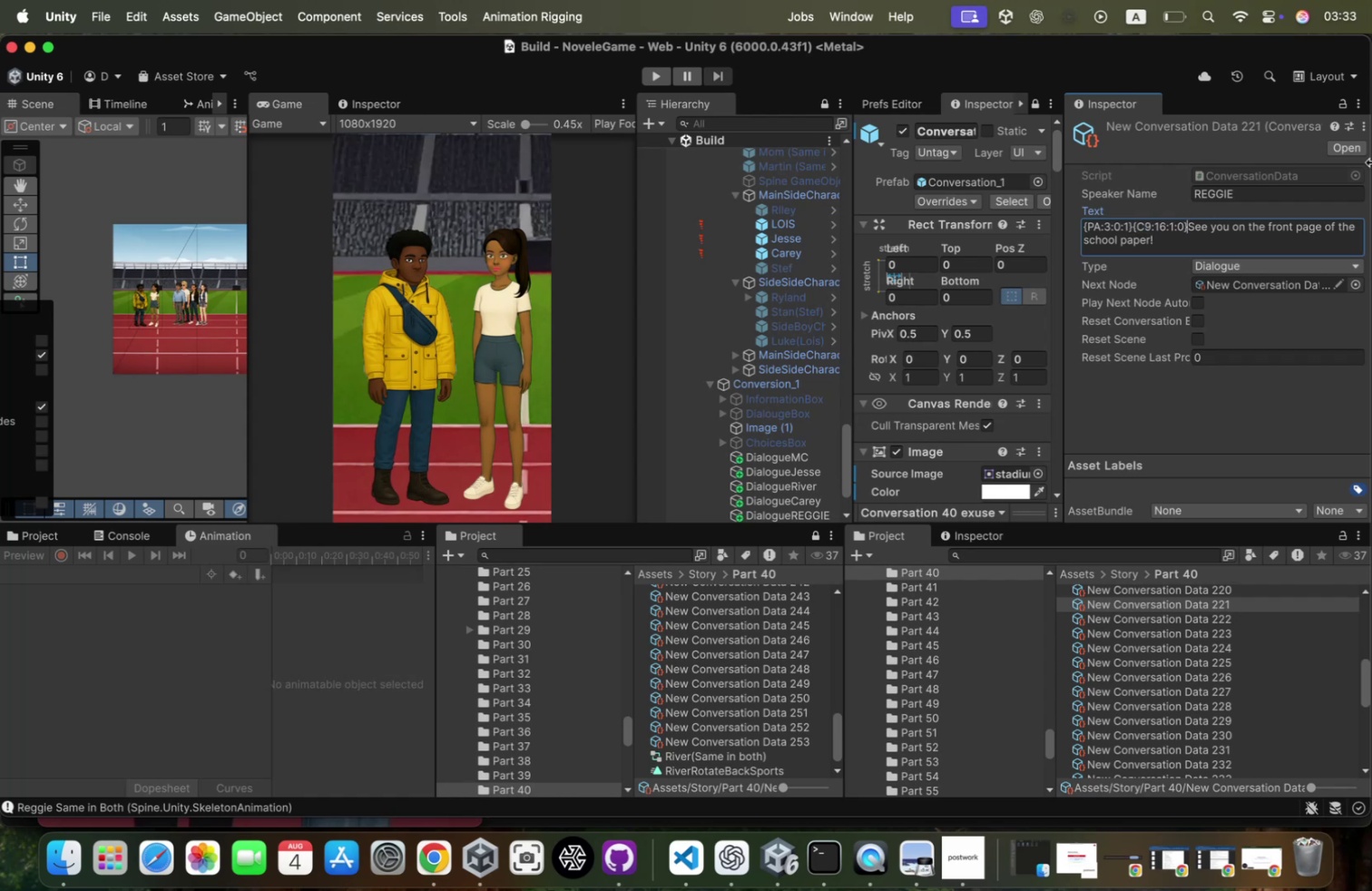 
key(ArrowDown)
 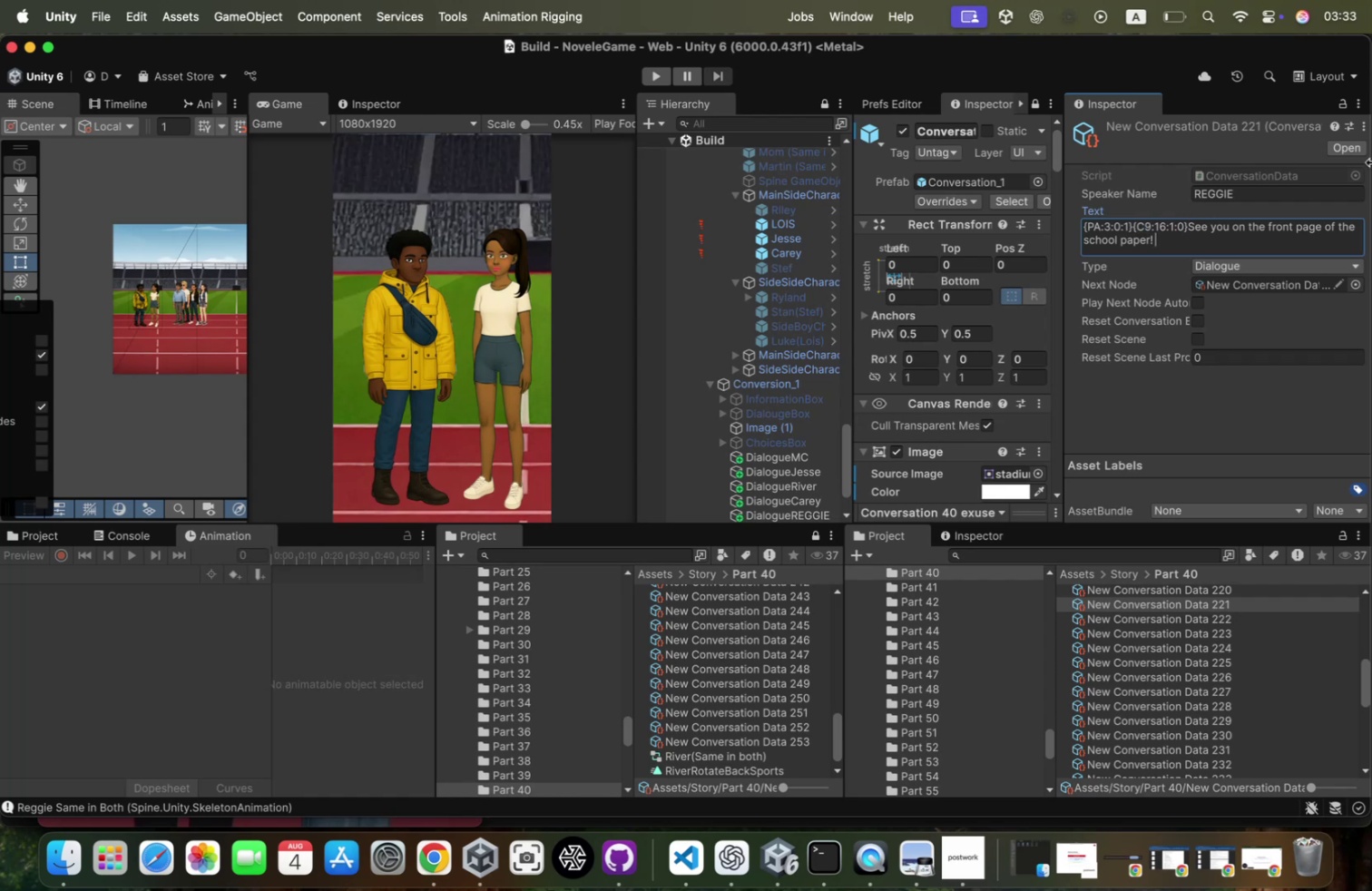 
key(Meta+CommandLeft)
 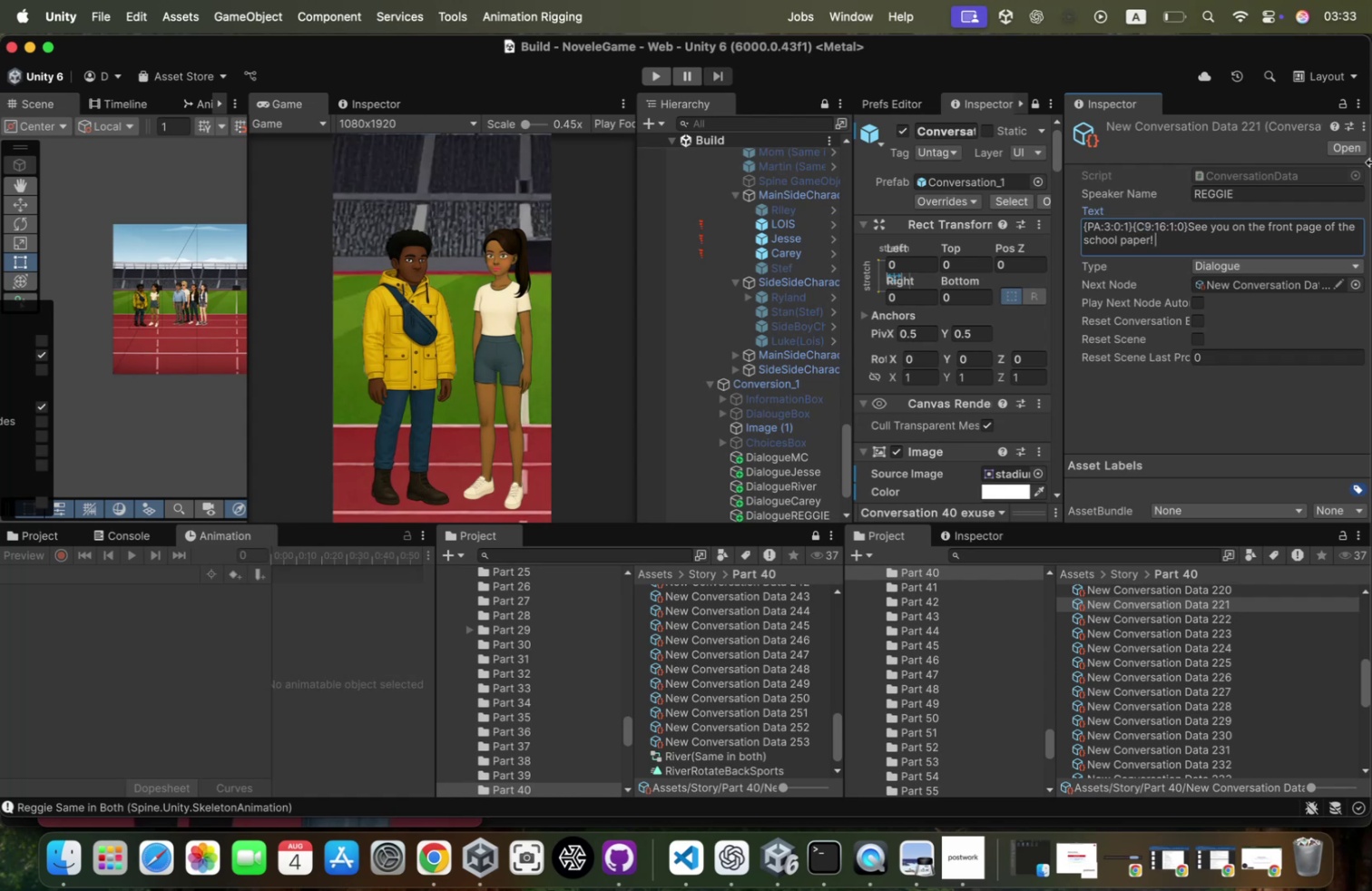 
key(Meta+V)
 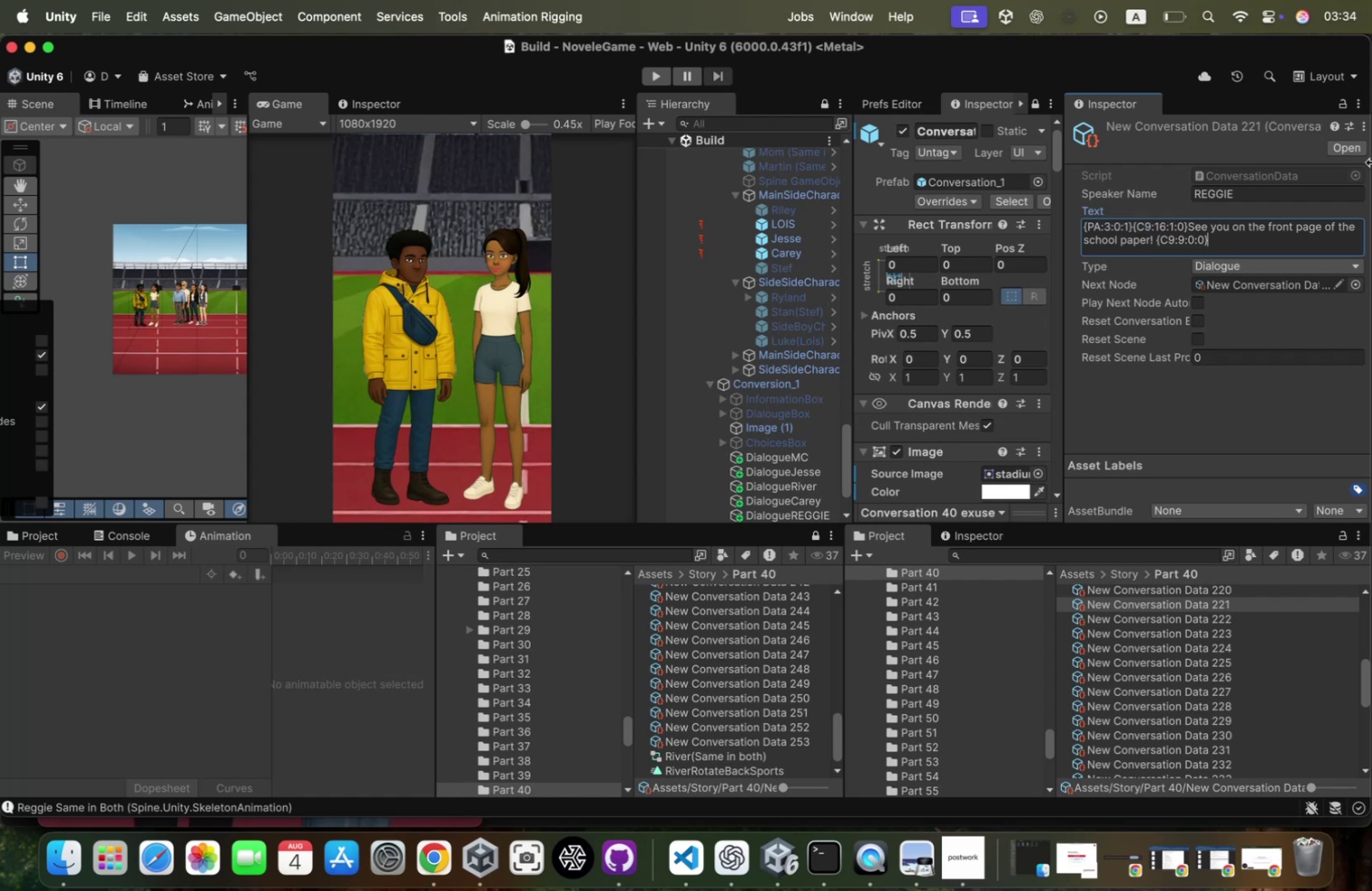 
hold_key(key=ArrowLeft, duration=1.26)
 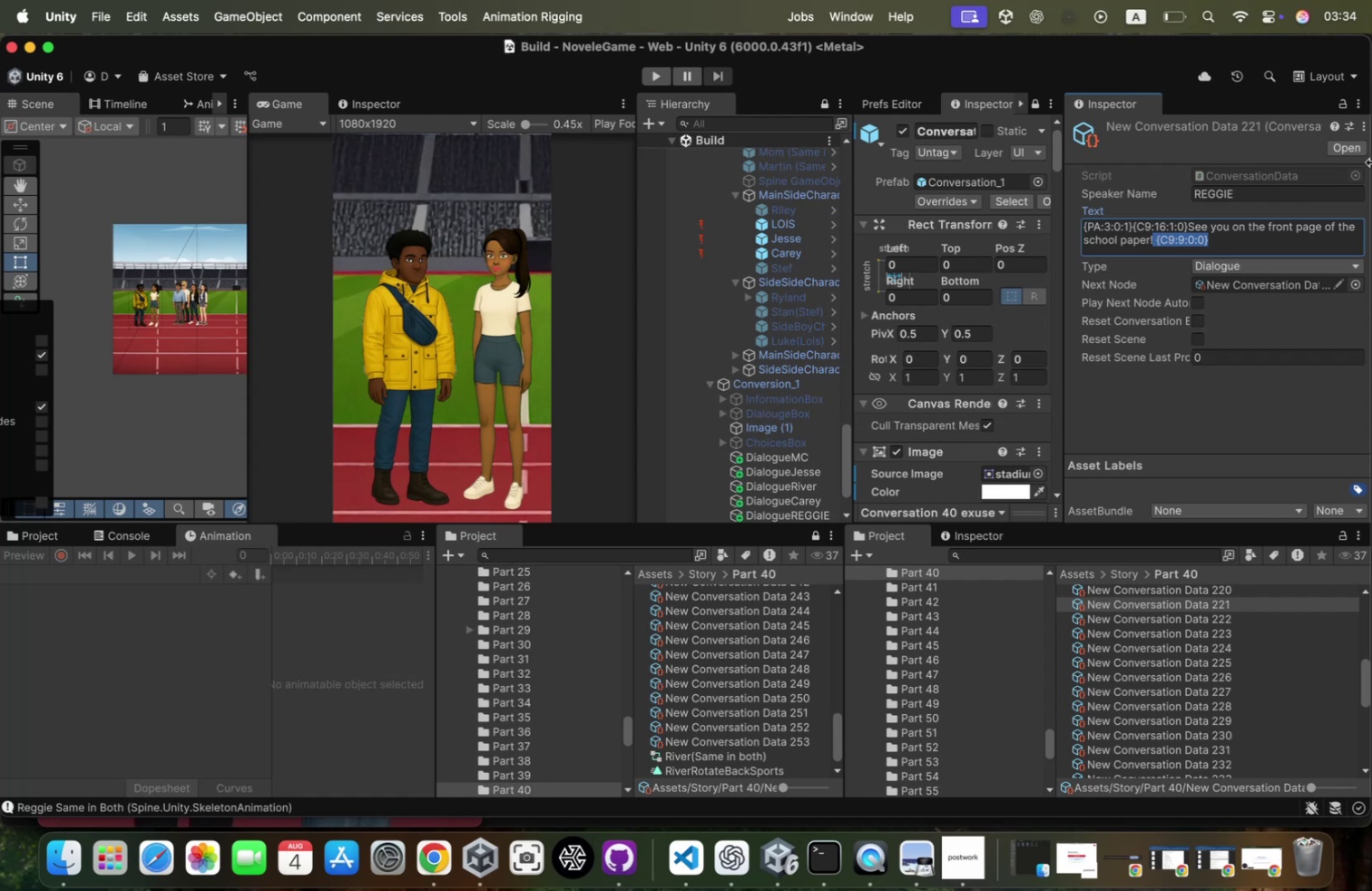 
key(Shift+ArrowRight)
 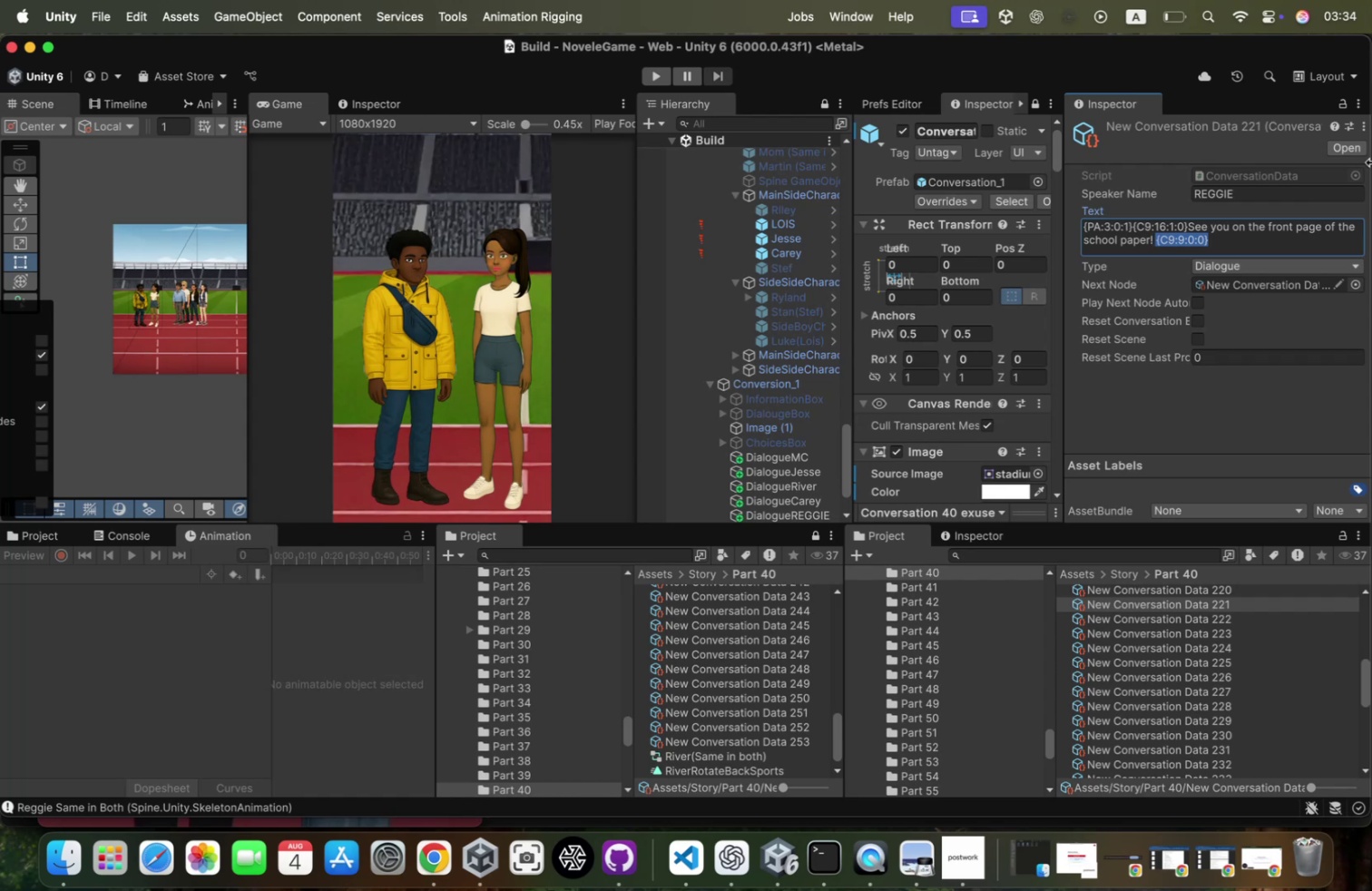 
key(Shift+ArrowLeft)
 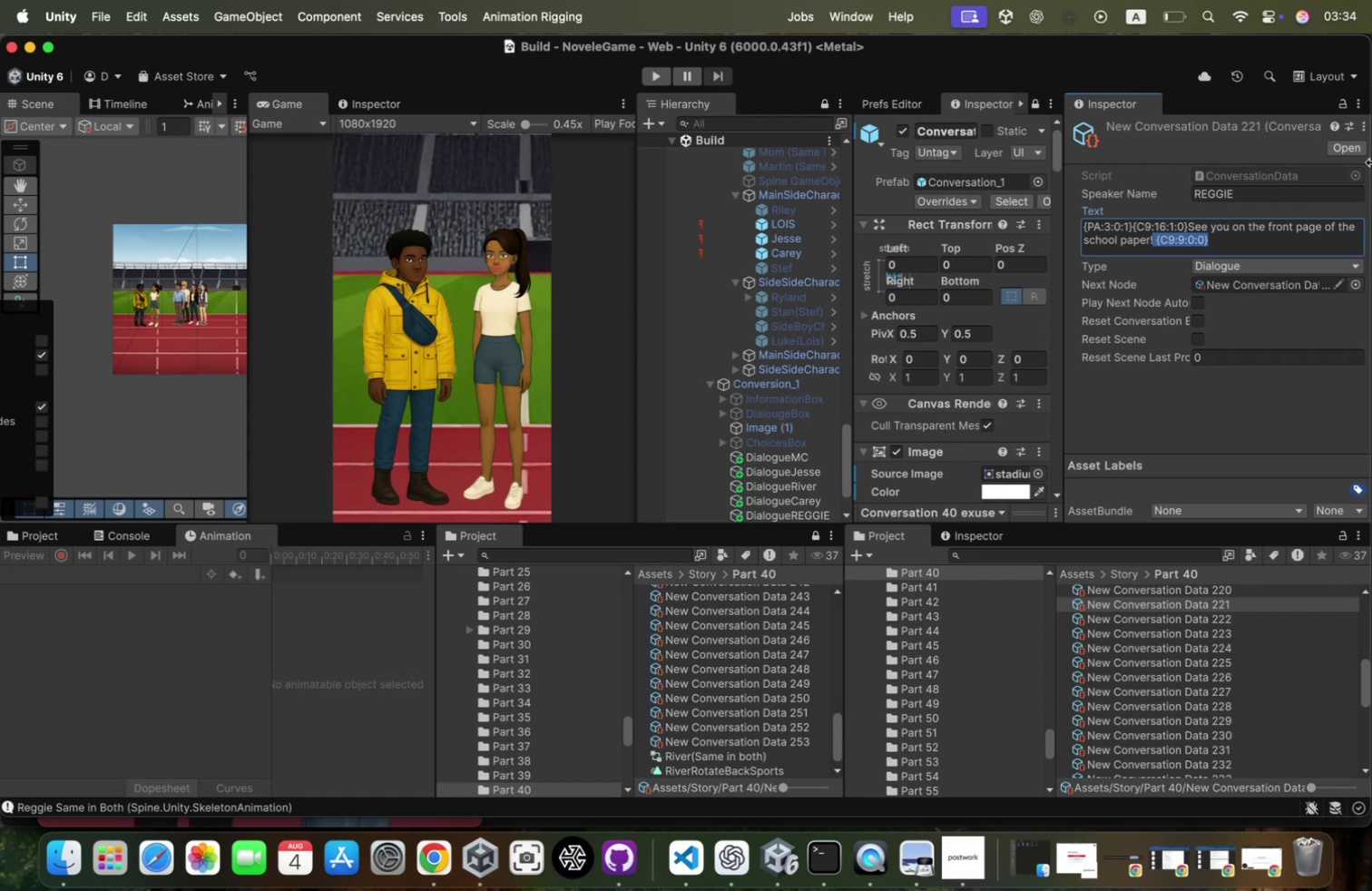 
key(Shift+ArrowRight)
 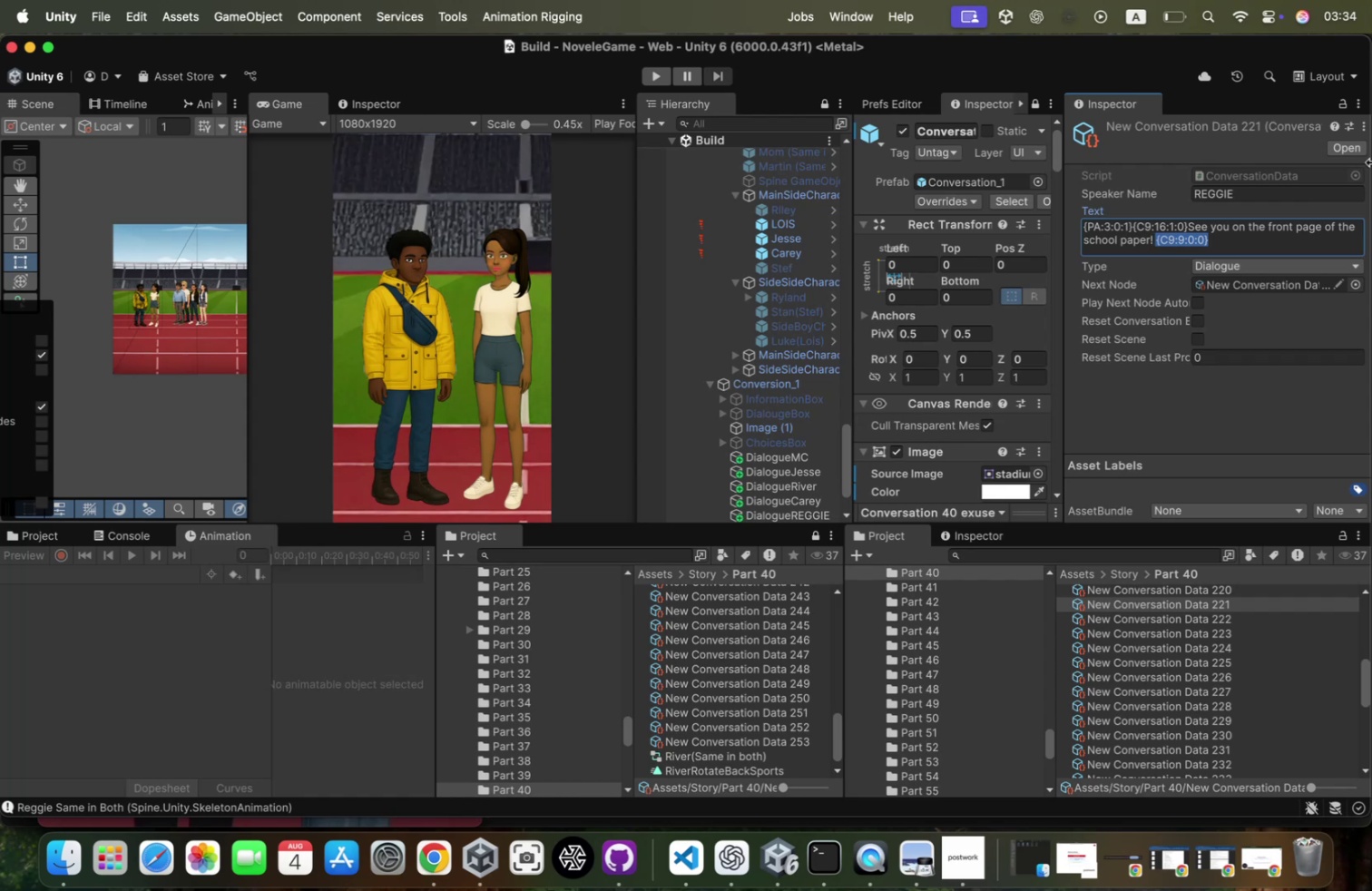 
key(Meta+Z)
 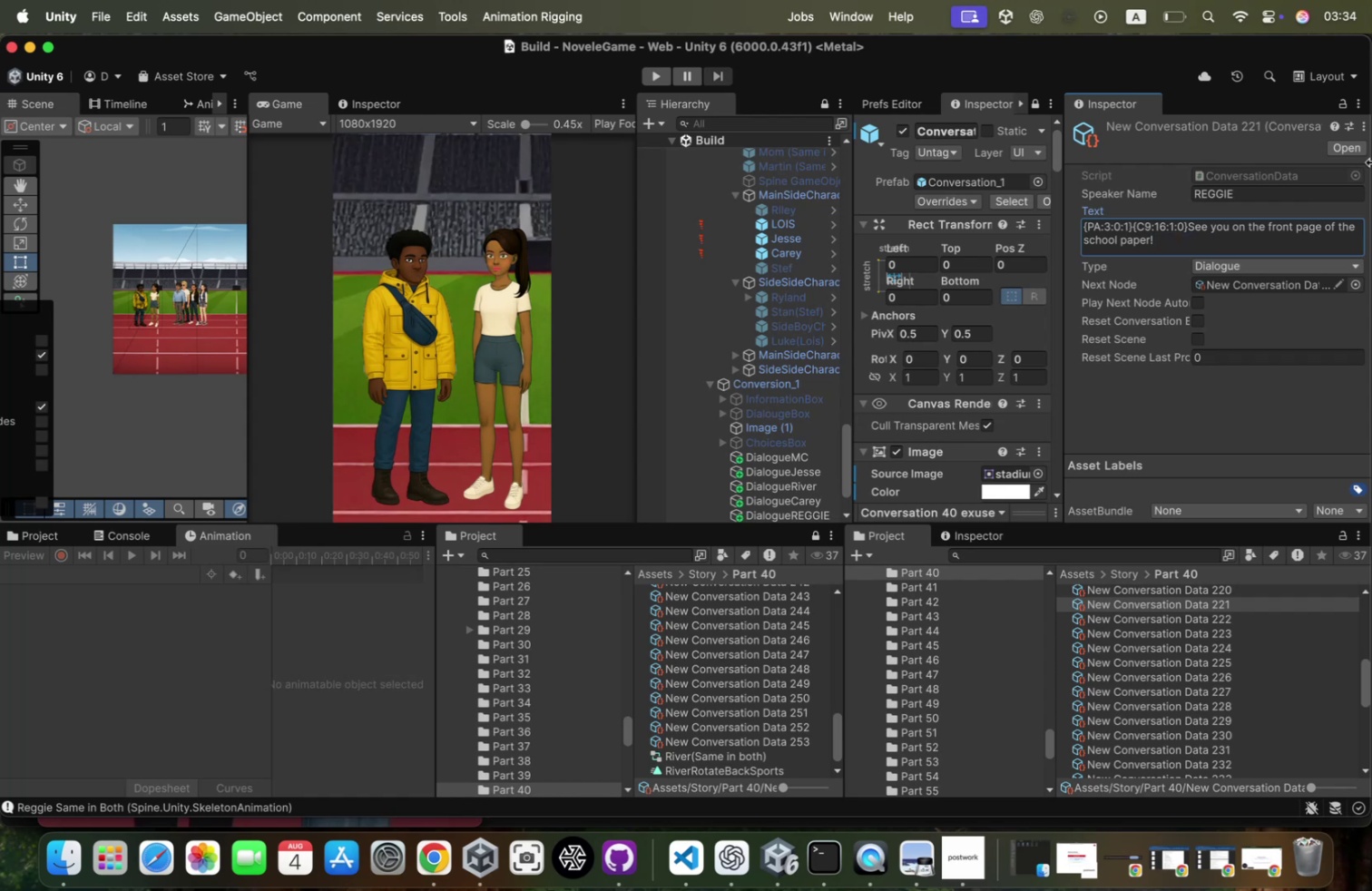 
key(Meta+Z)
 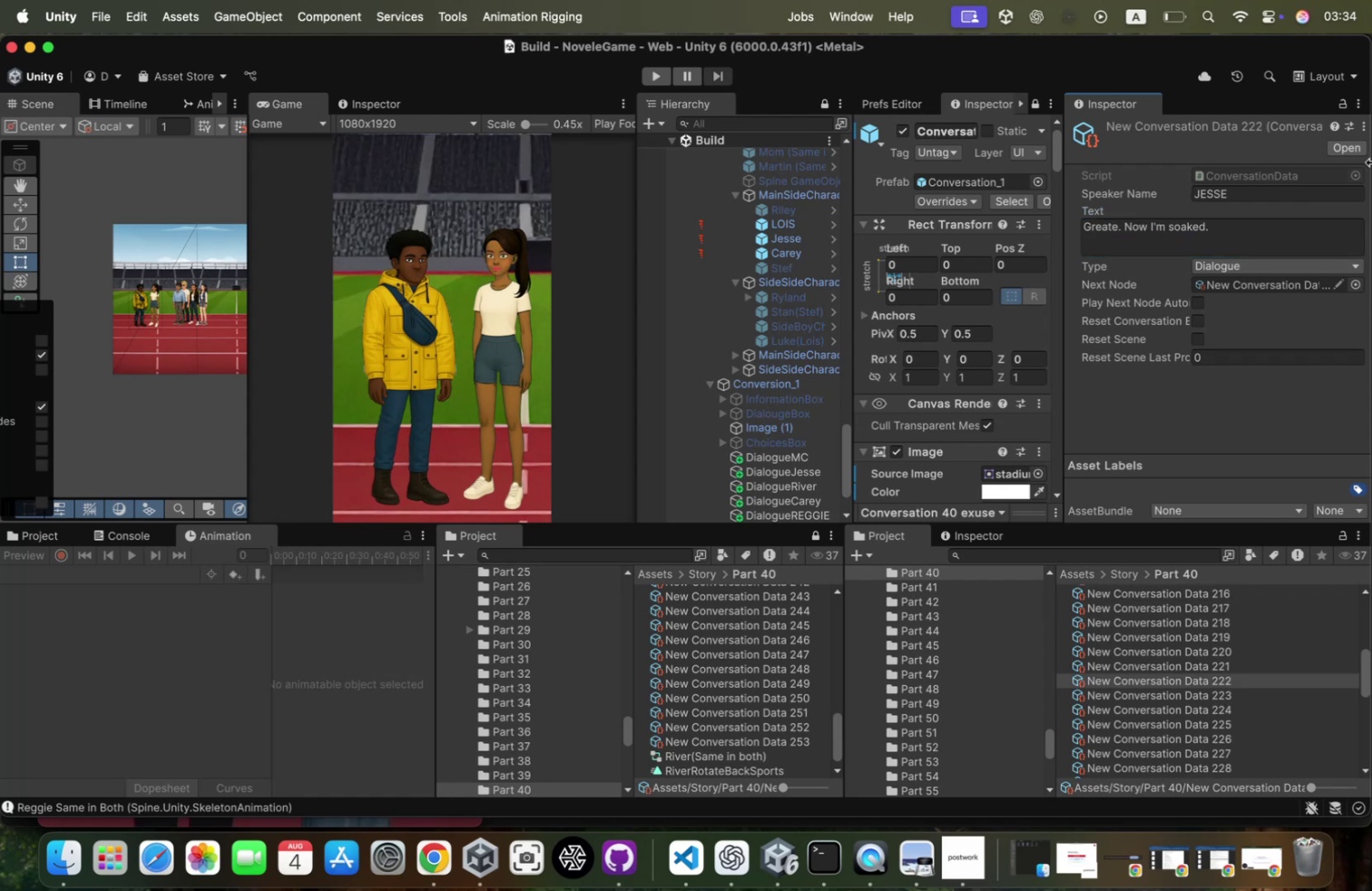 
key(ArrowUp)
 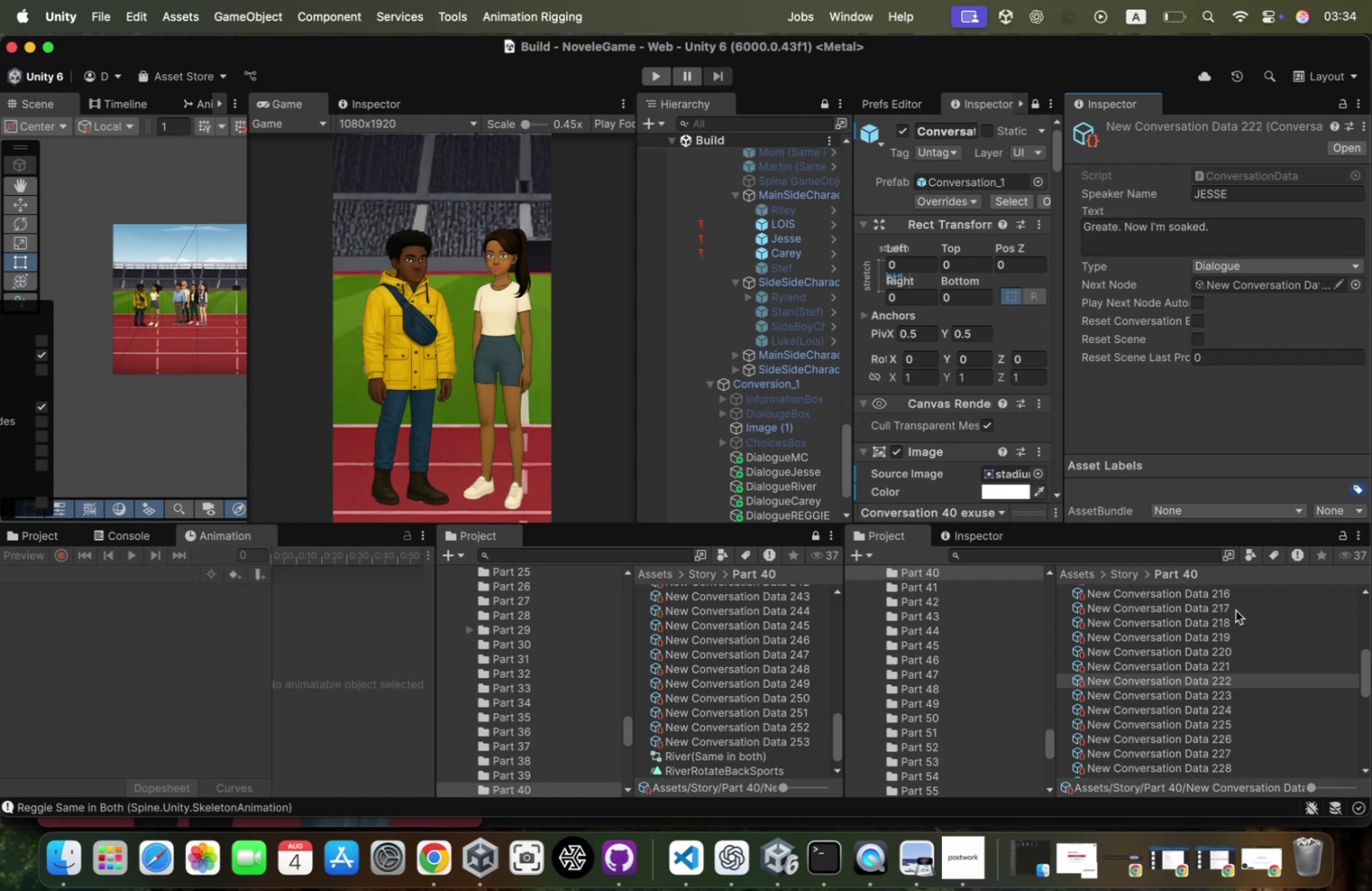 
left_click([1233, 644])
 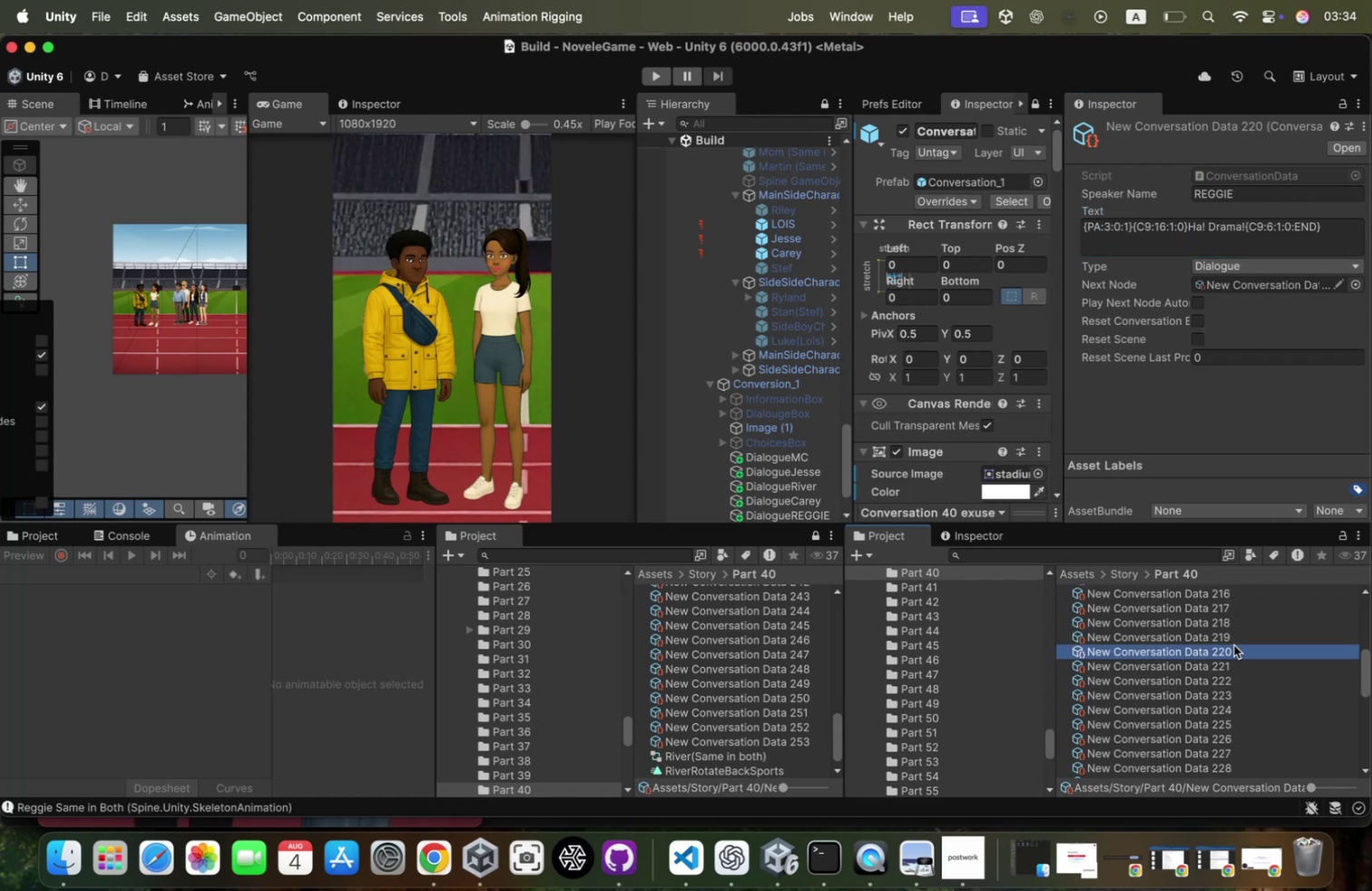 
key(ArrowDown)
 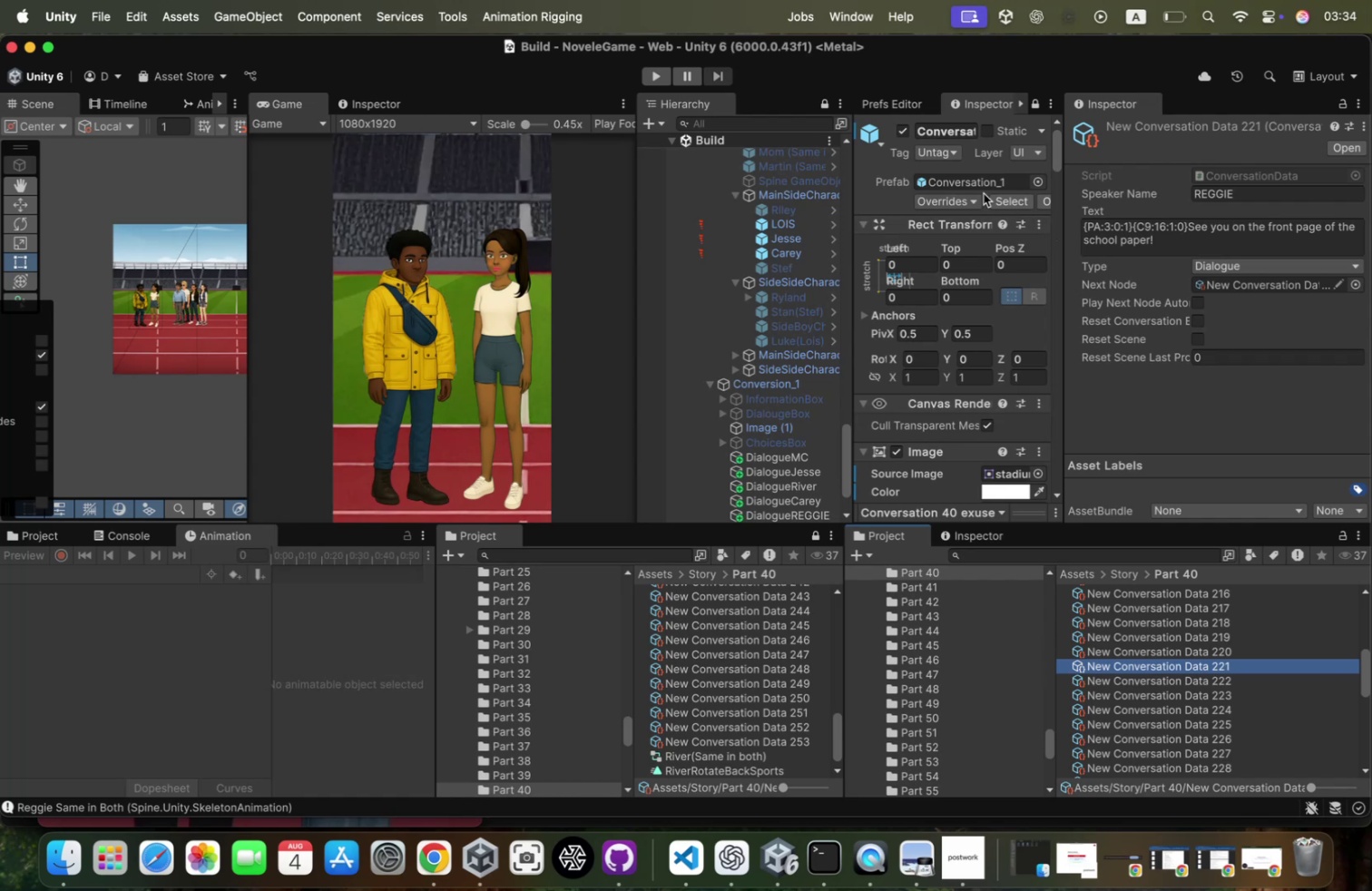 
wait(6.71)
 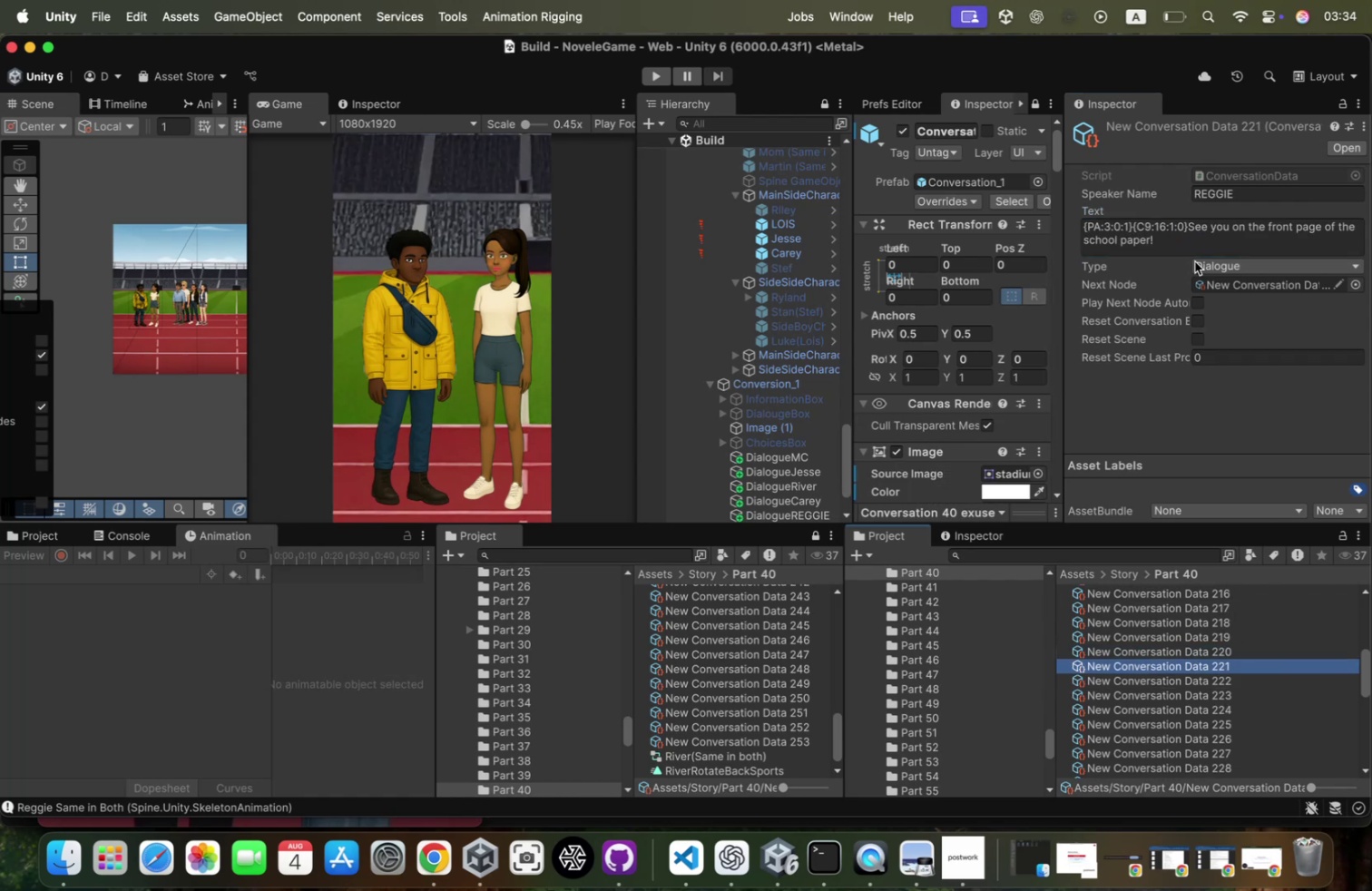 
left_click([1193, 244])
 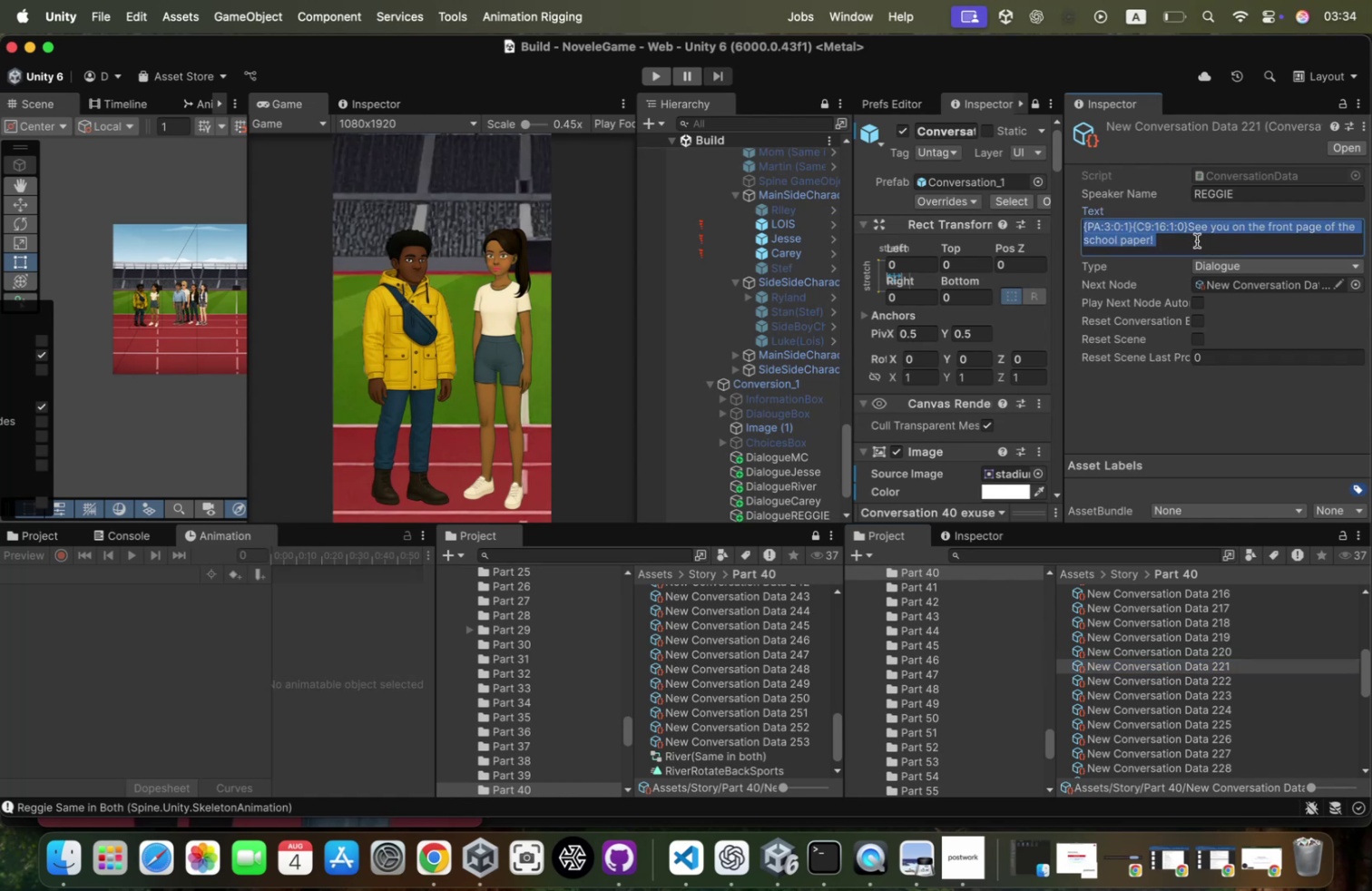 
left_click([1197, 240])
 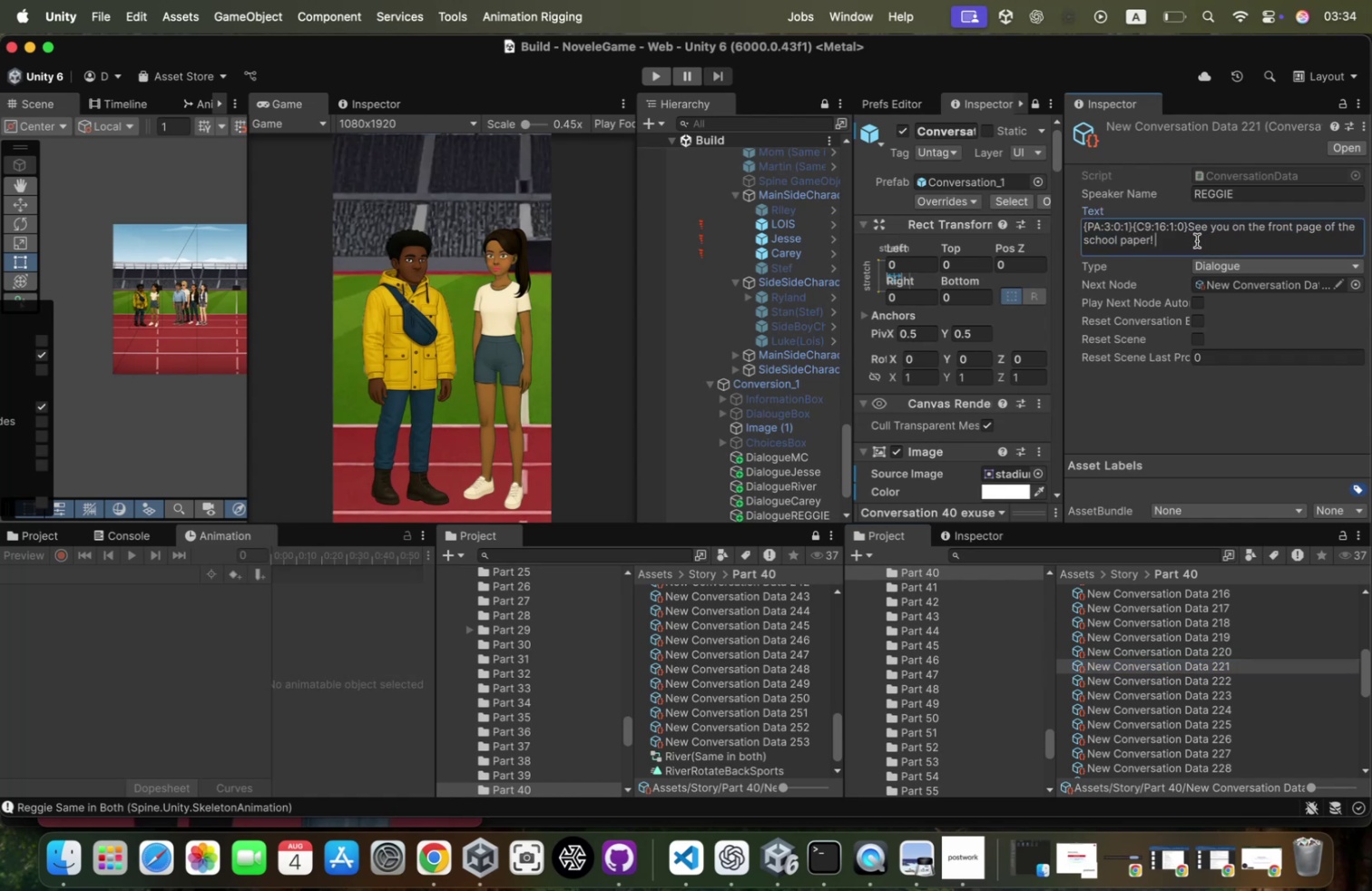 
key(Meta+V)
 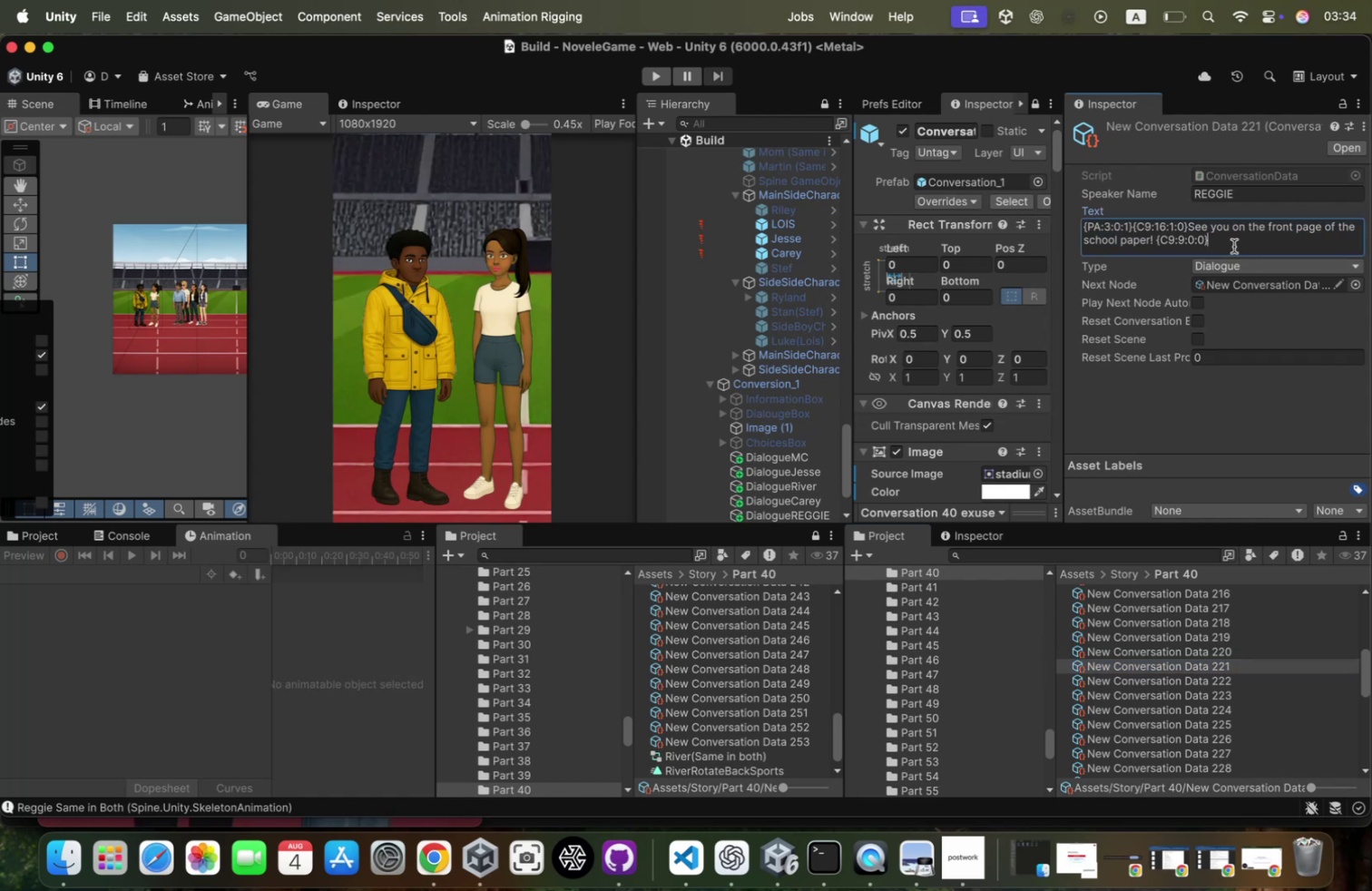 
key(ArrowLeft)
 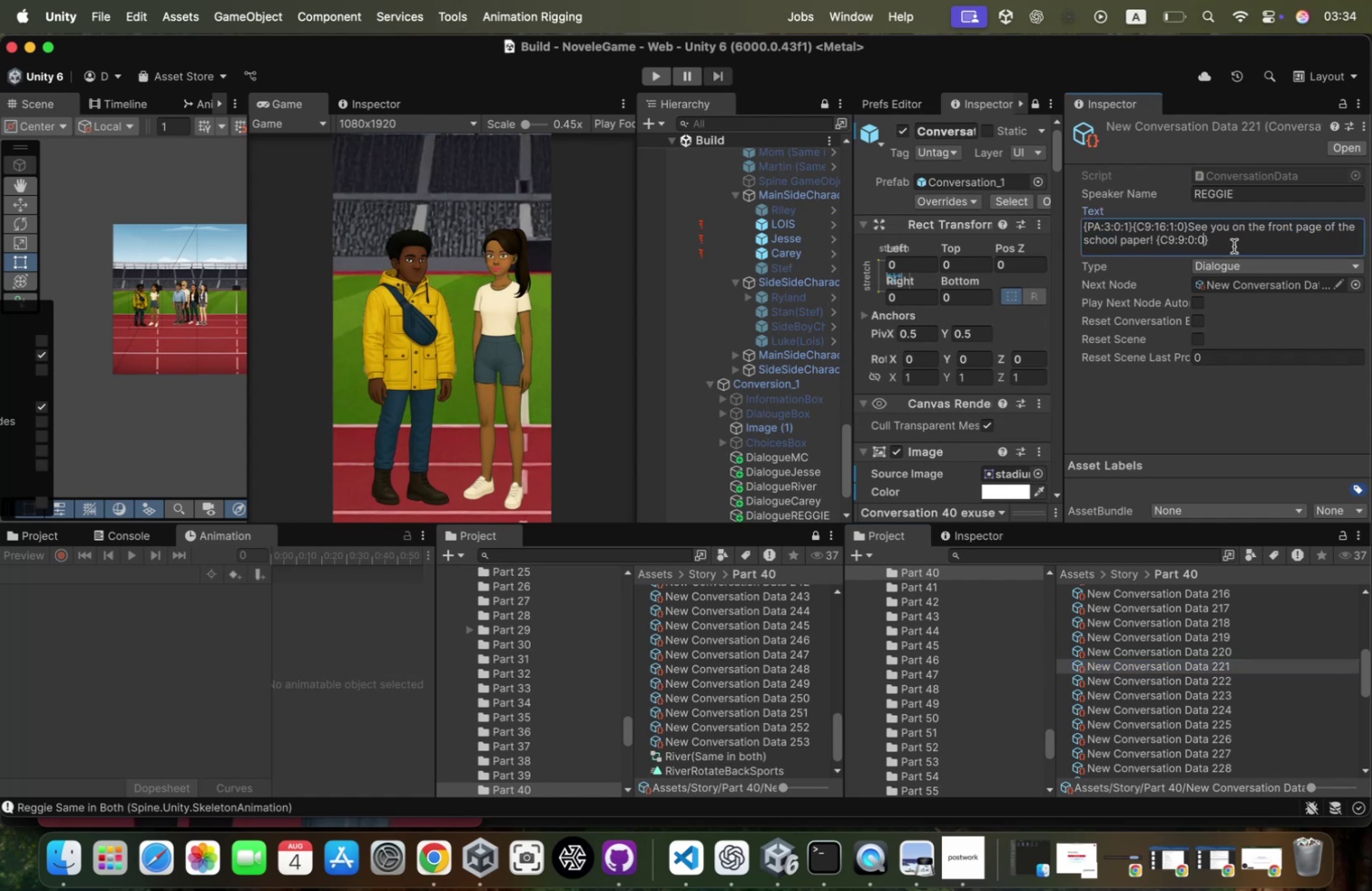 
type(:END)
 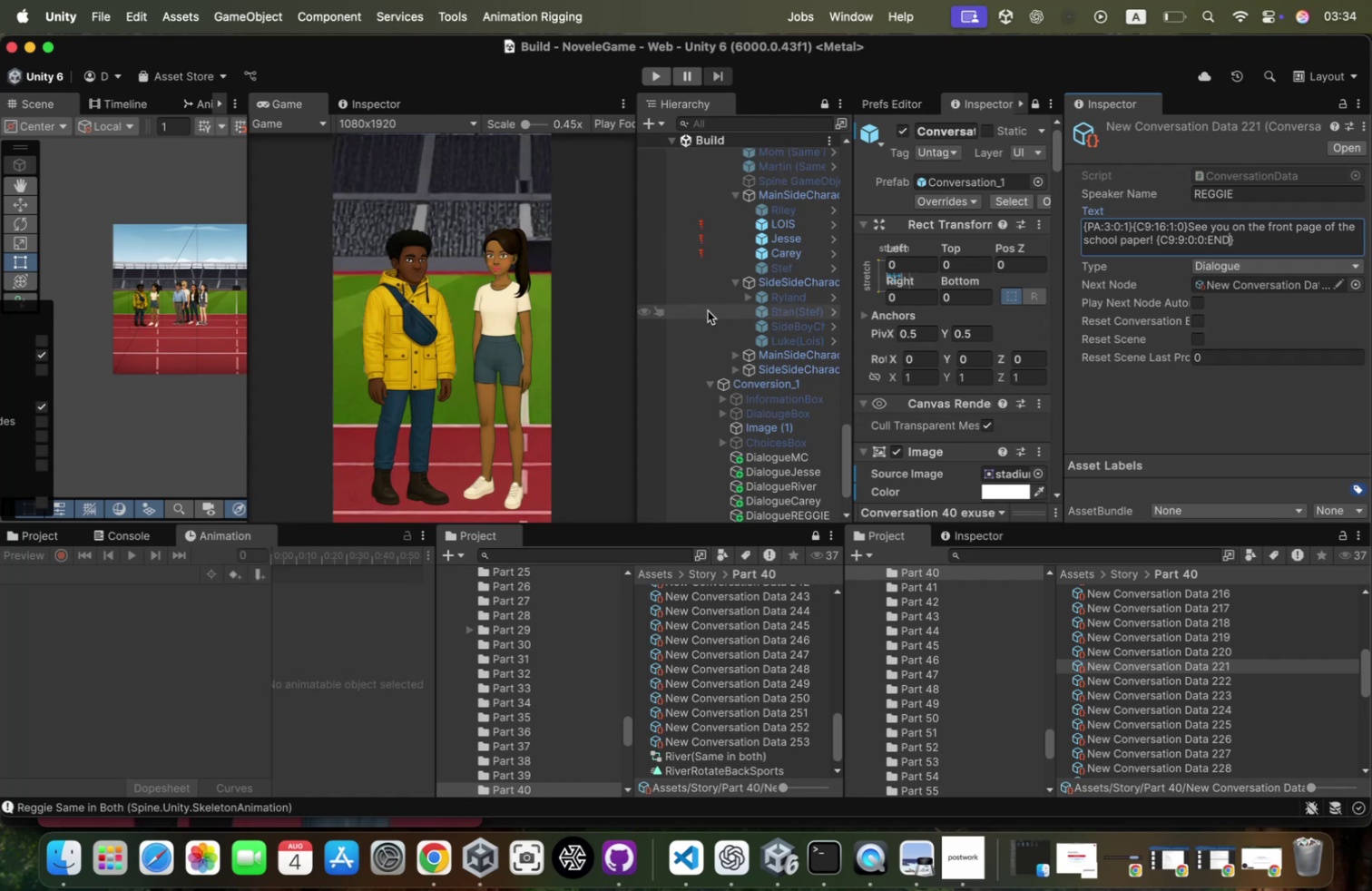 
wait(5.08)
 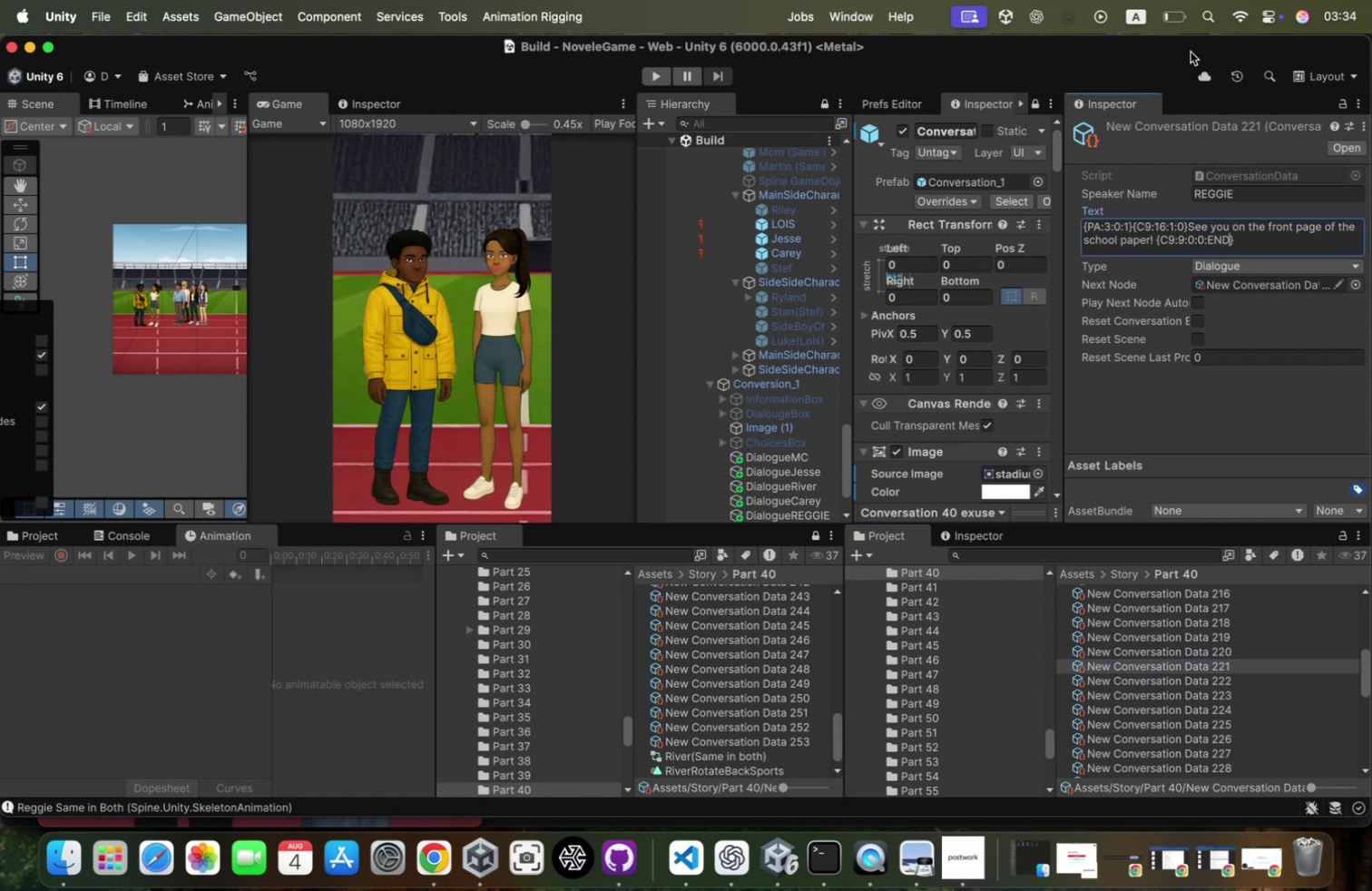 
scroll: coordinate [803, 238], scroll_direction: up, amount: 41.0
 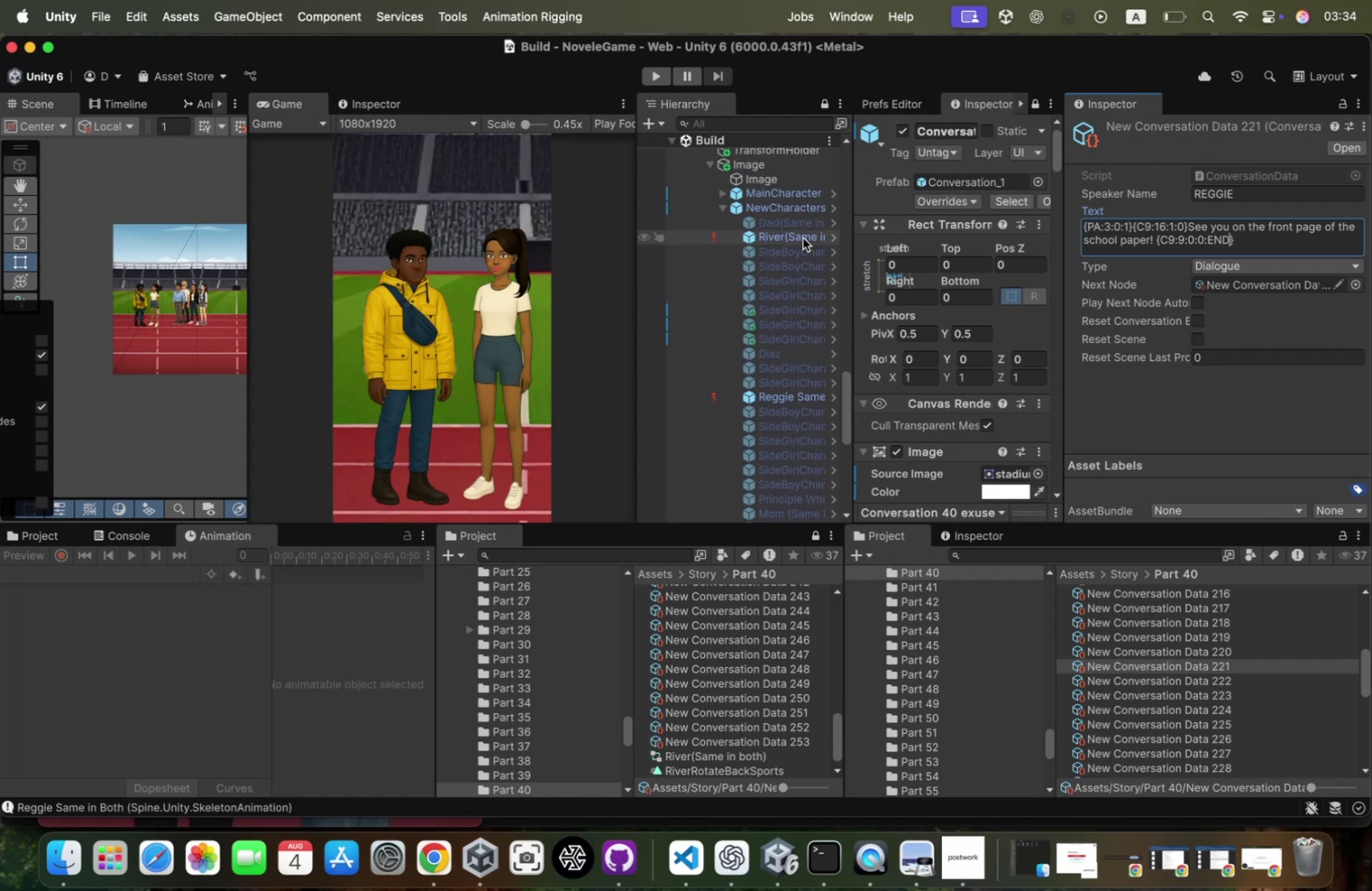 
left_click([803, 238])
 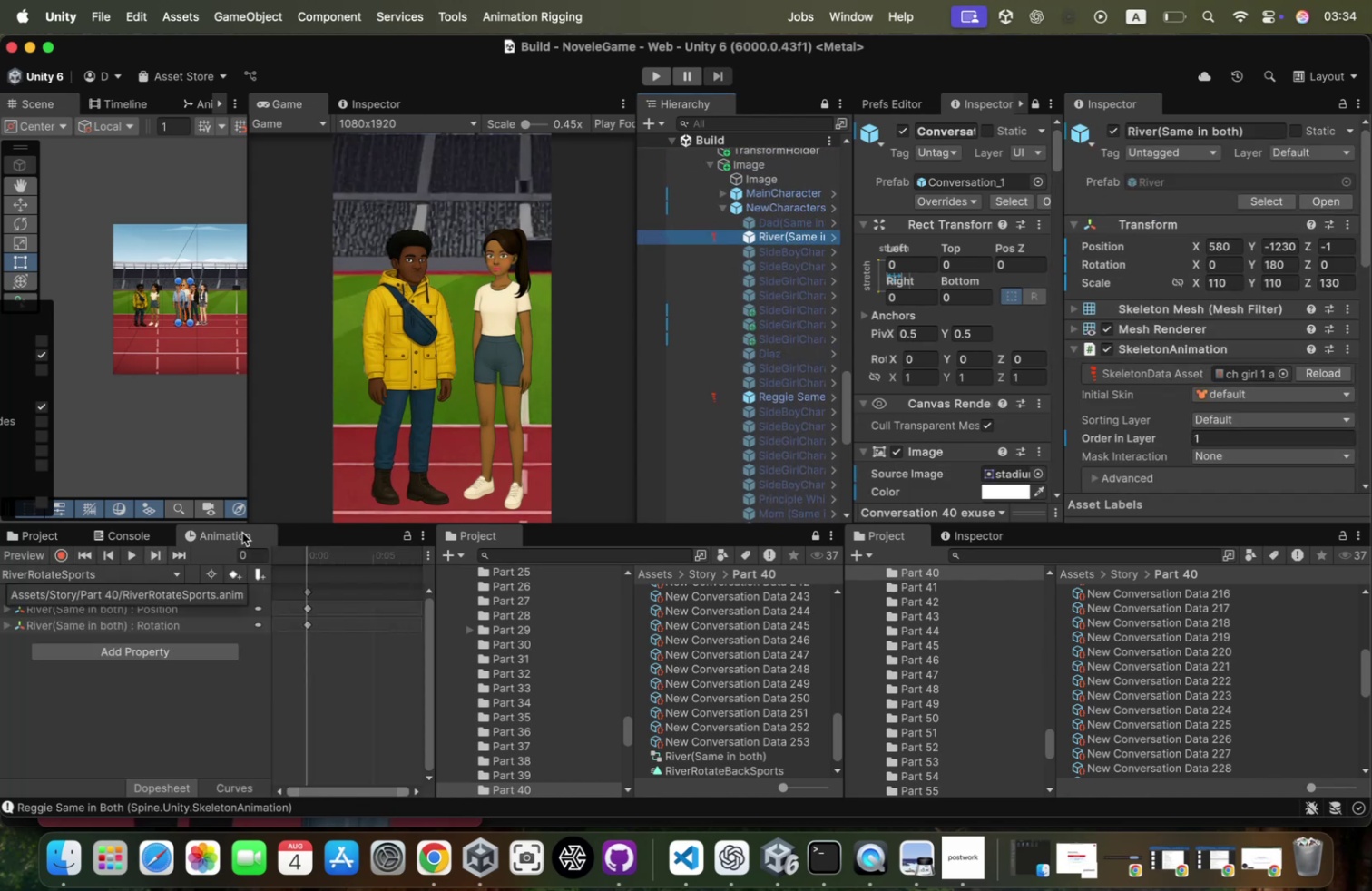 
left_click([769, 387])
 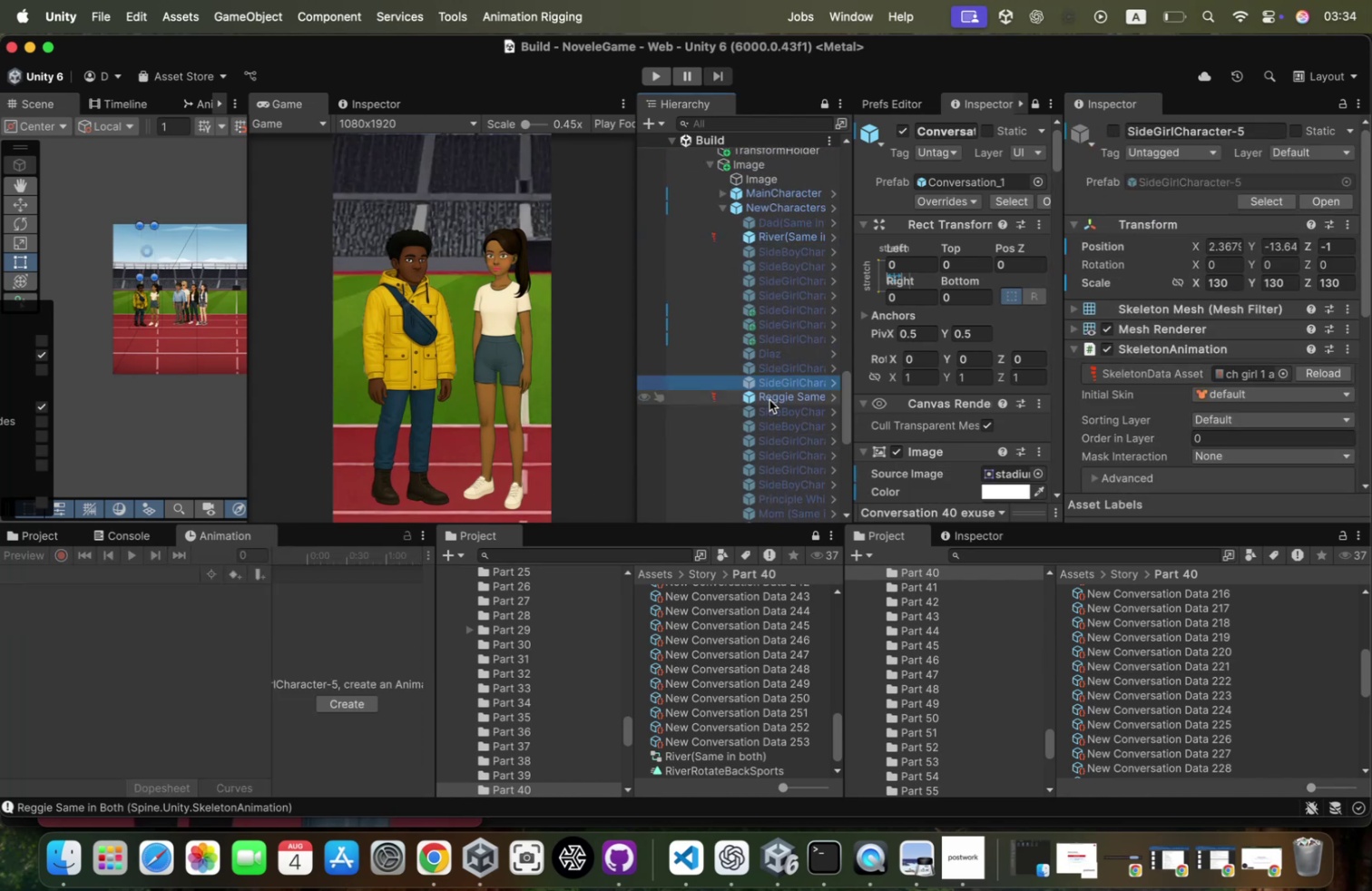 
left_click([769, 399])
 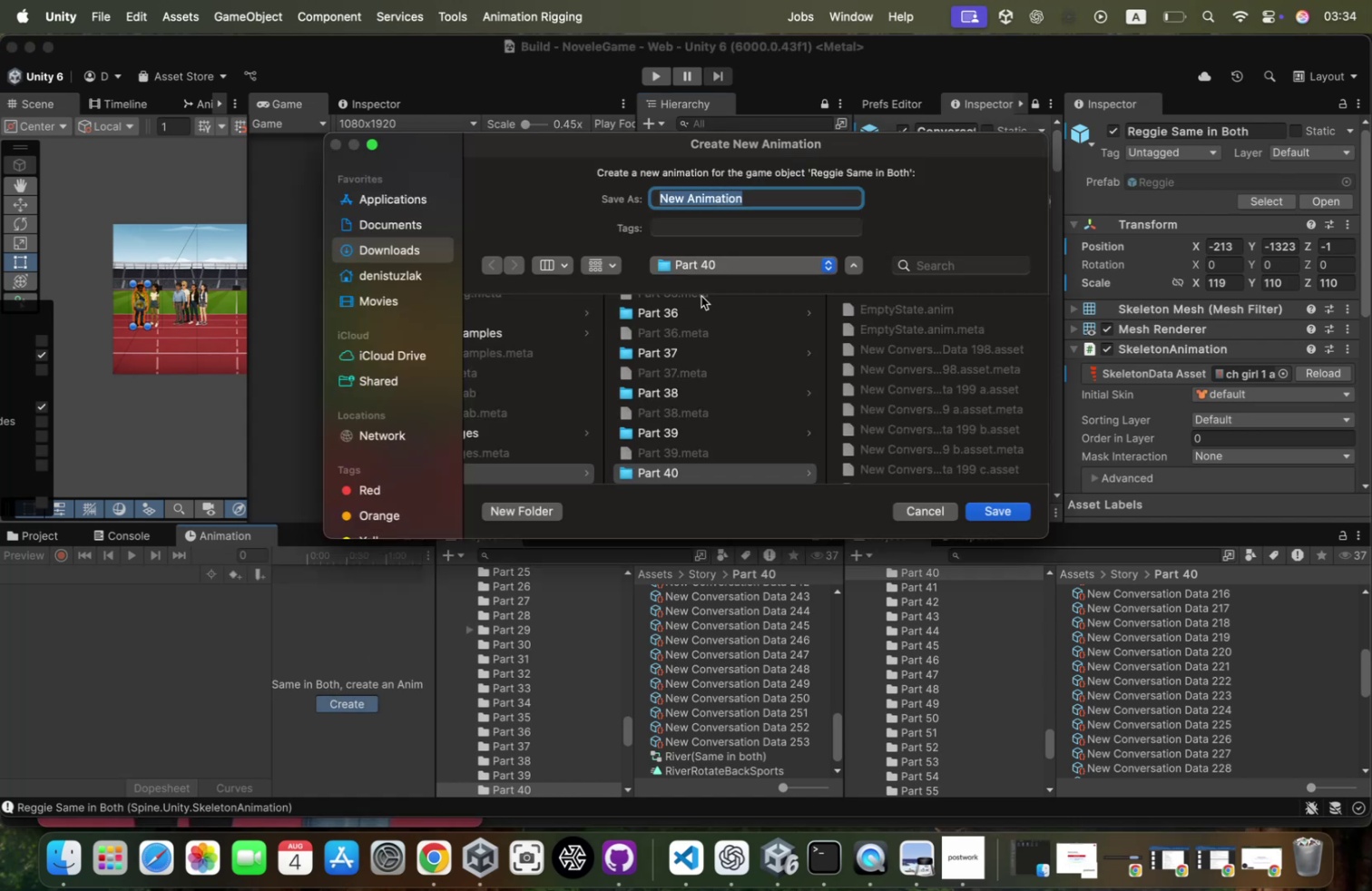 
type(ReggieRotate)
 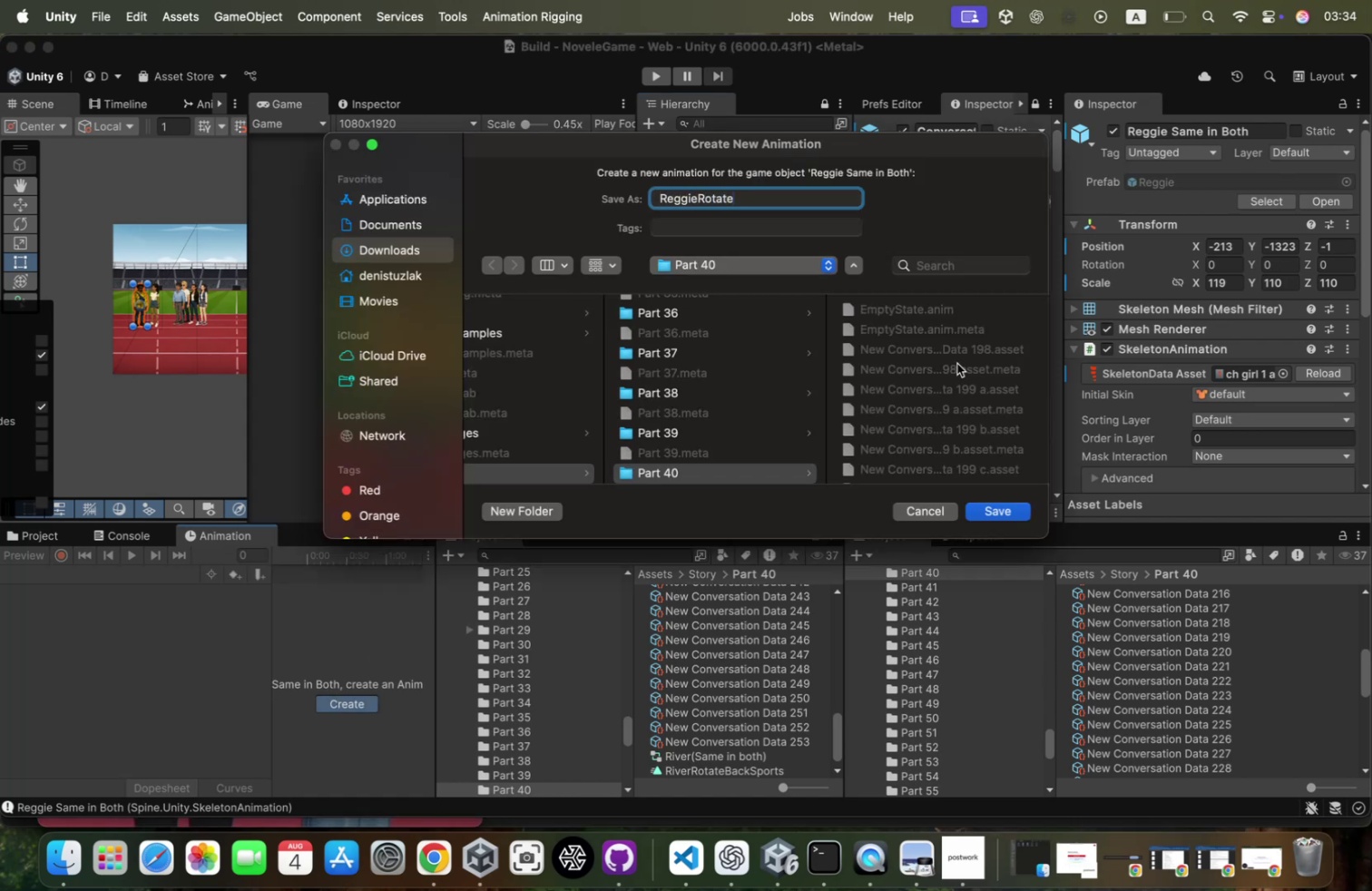 
hold_key(key=Enter, duration=0.41)
 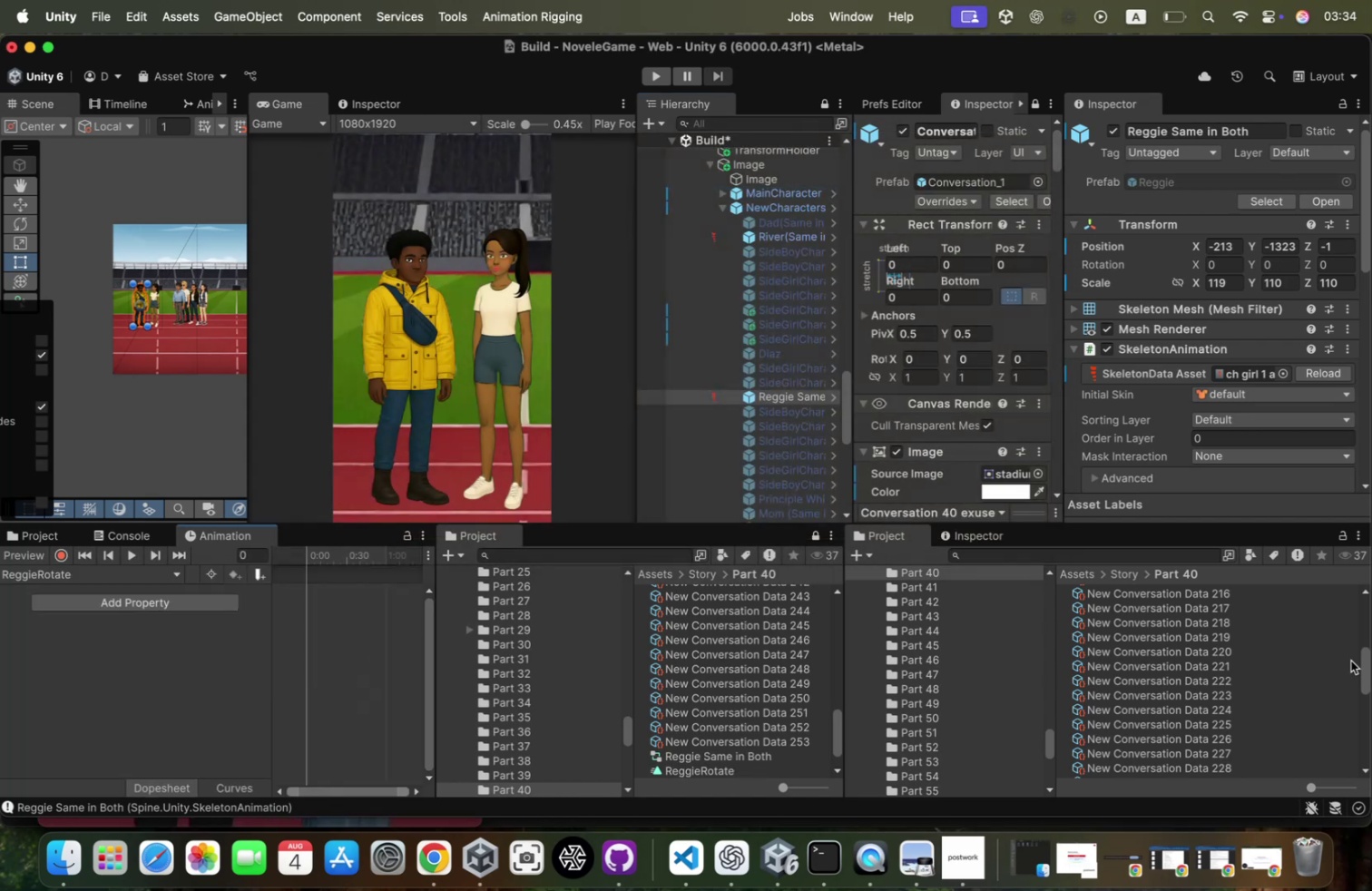 
scroll: coordinate [1297, 668], scroll_direction: down, amount: 157.0
 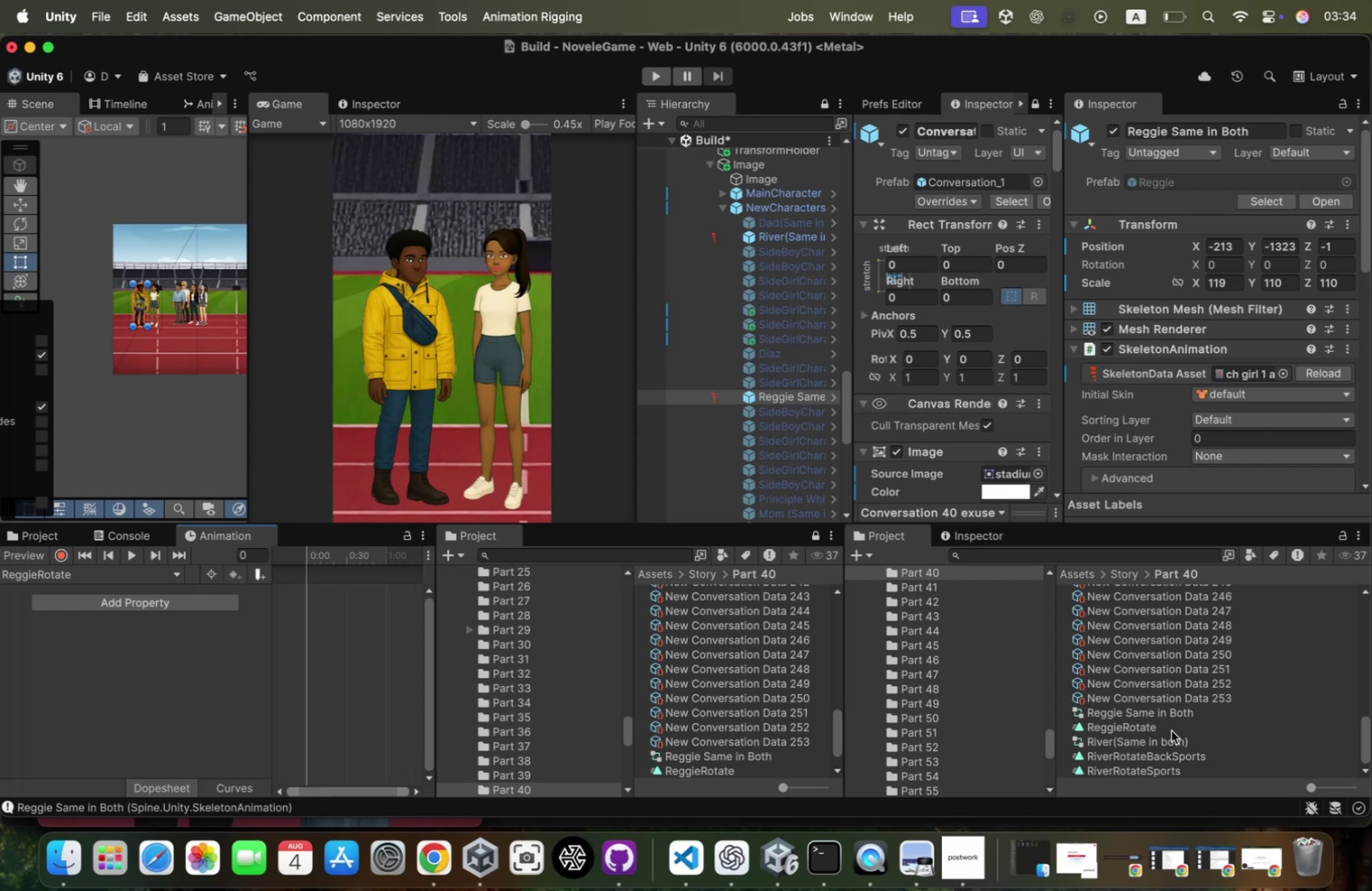 
left_click([1171, 729])
 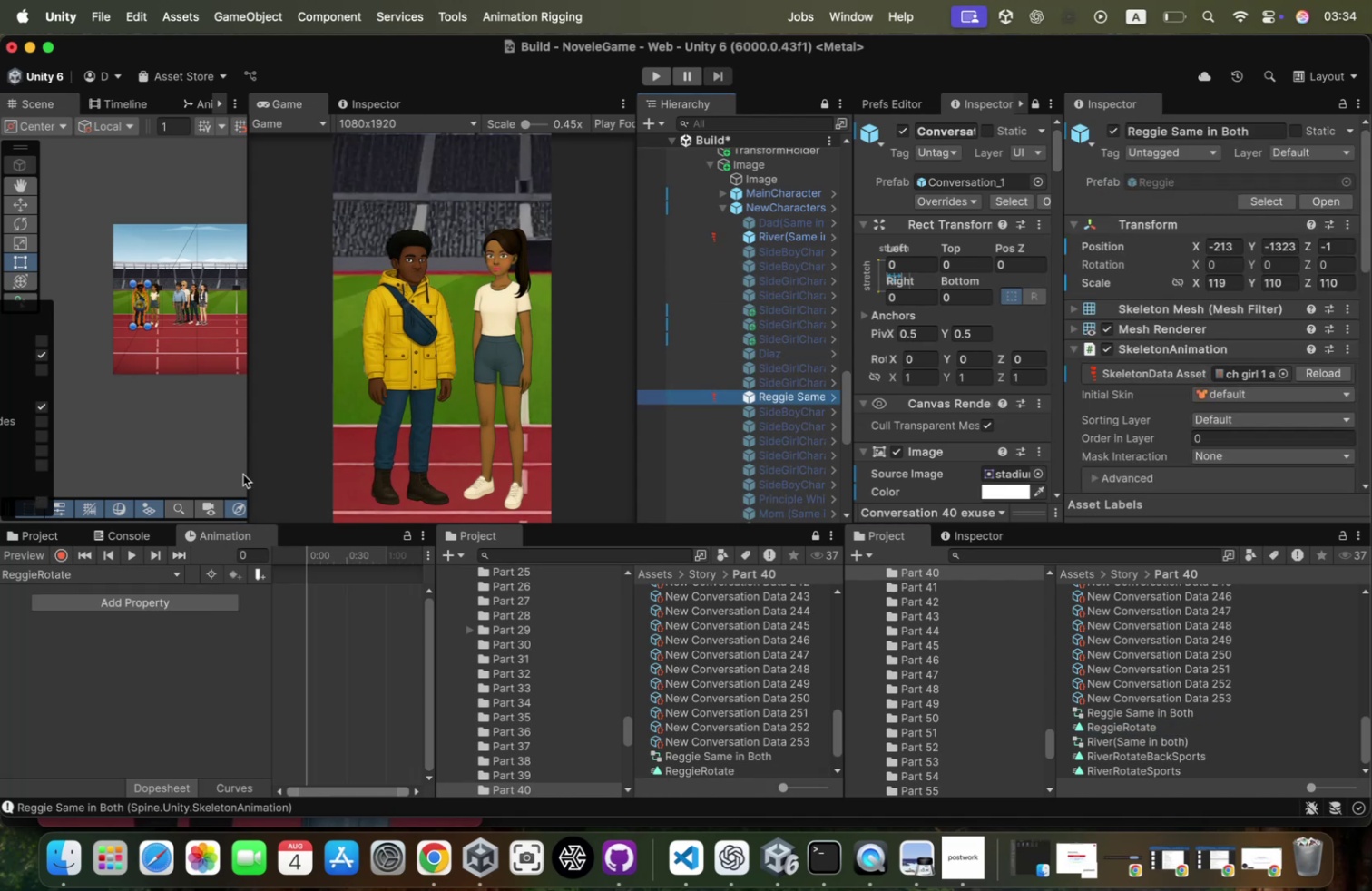 
wait(6.97)
 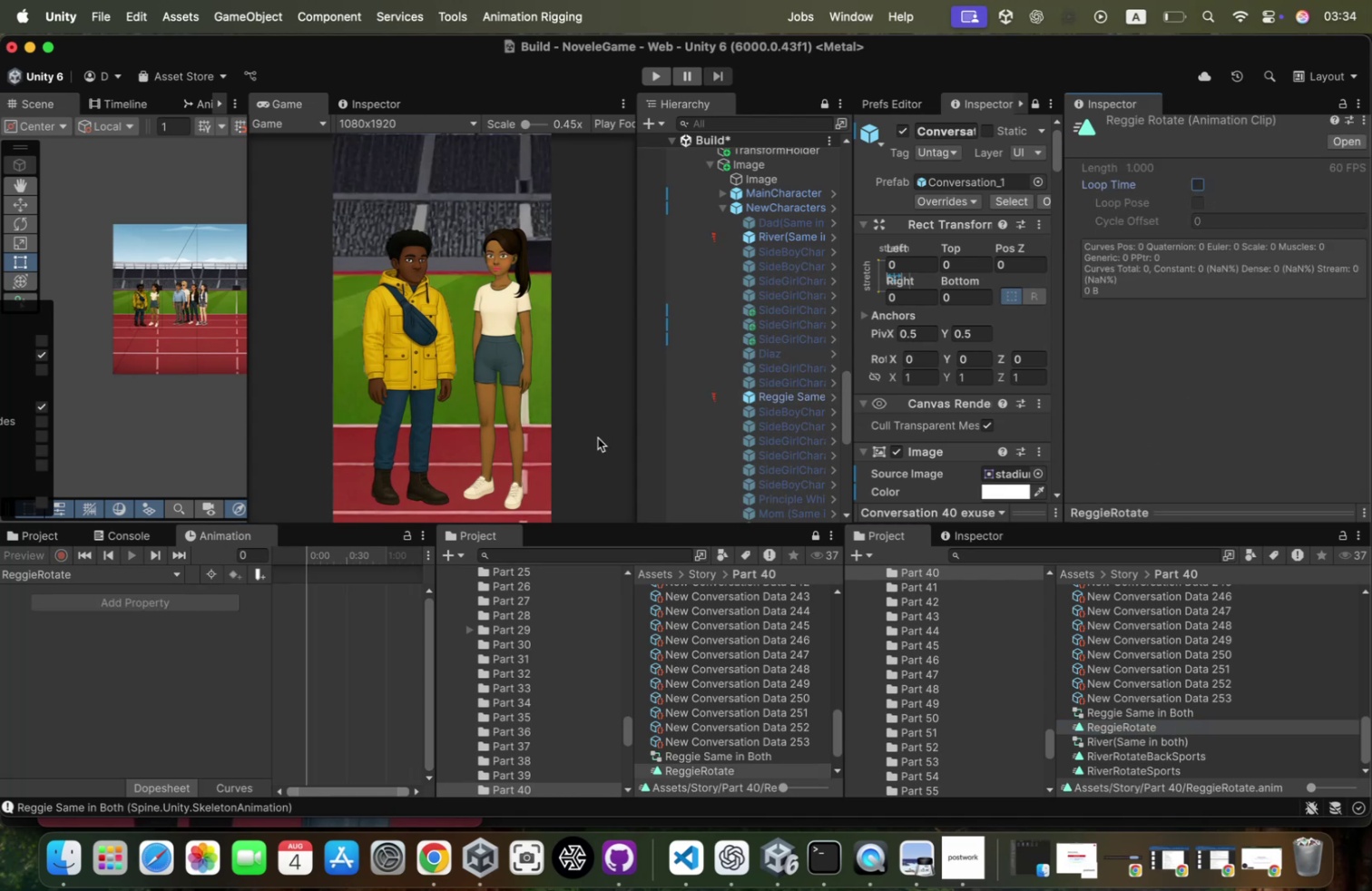 
left_click([111, 614])
 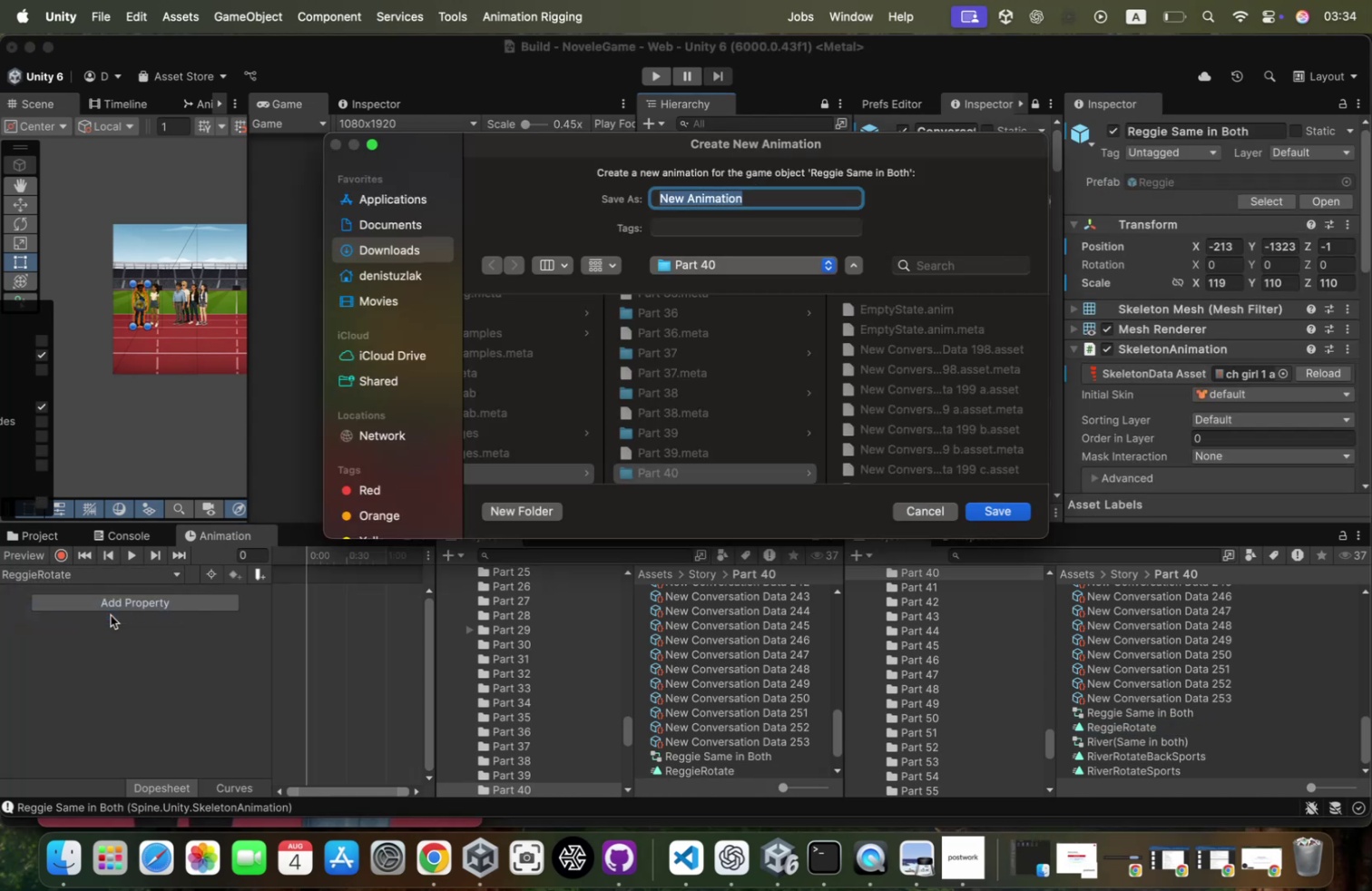 
type(Reggie)
 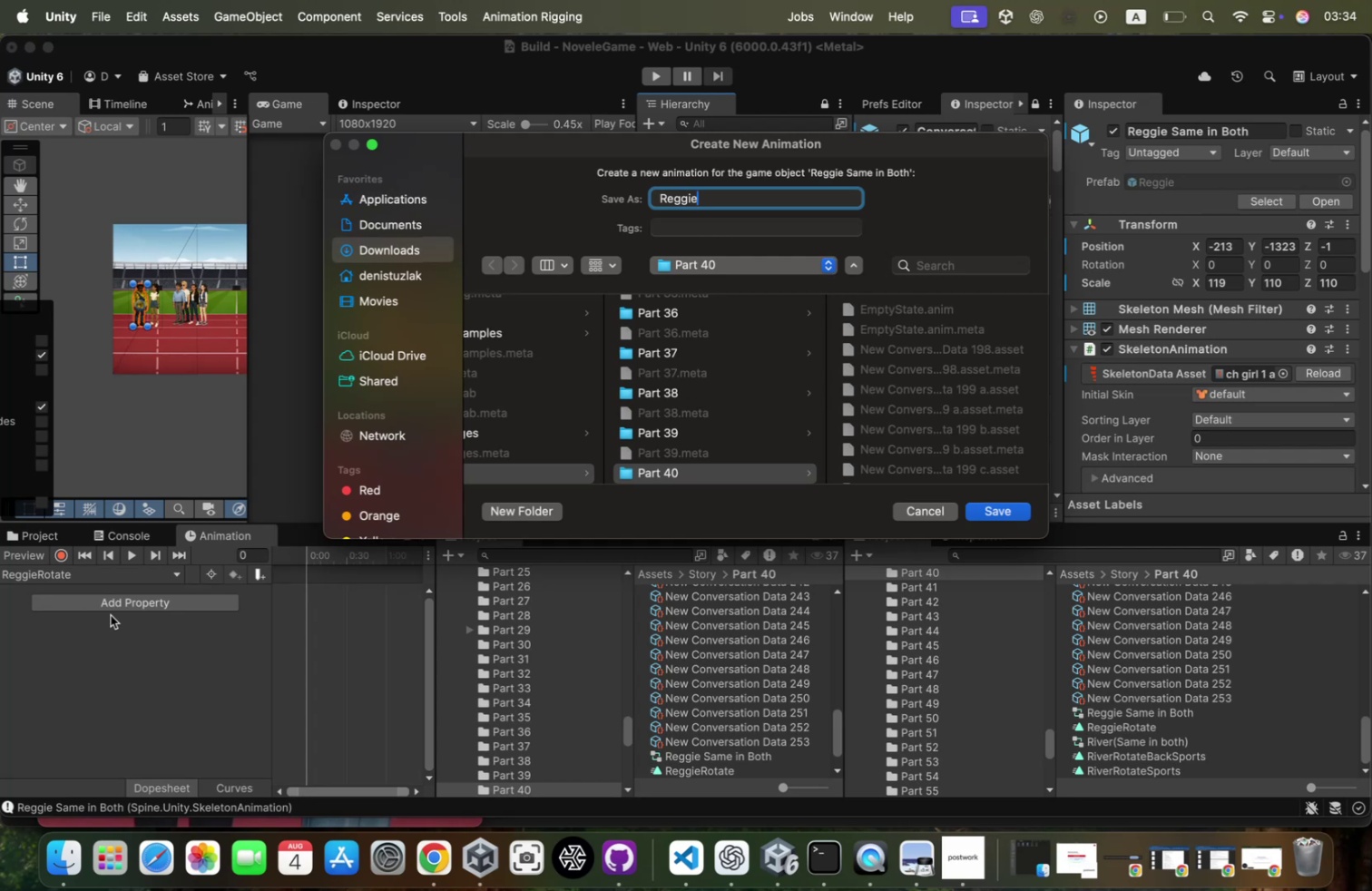 
type(Ru)
key(Backspace)
key(Backspace)
type(Empty)
 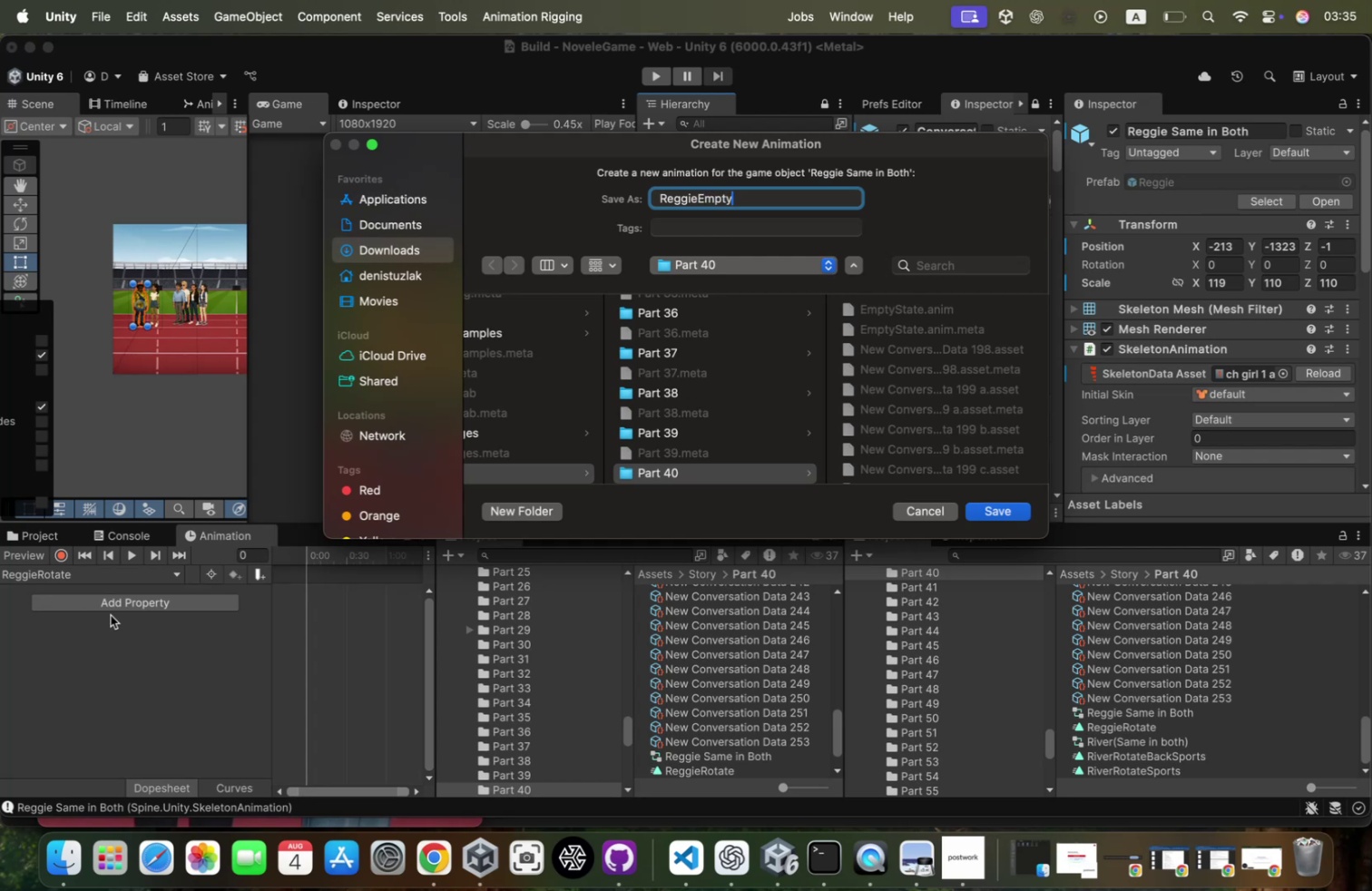 
key(Enter)
 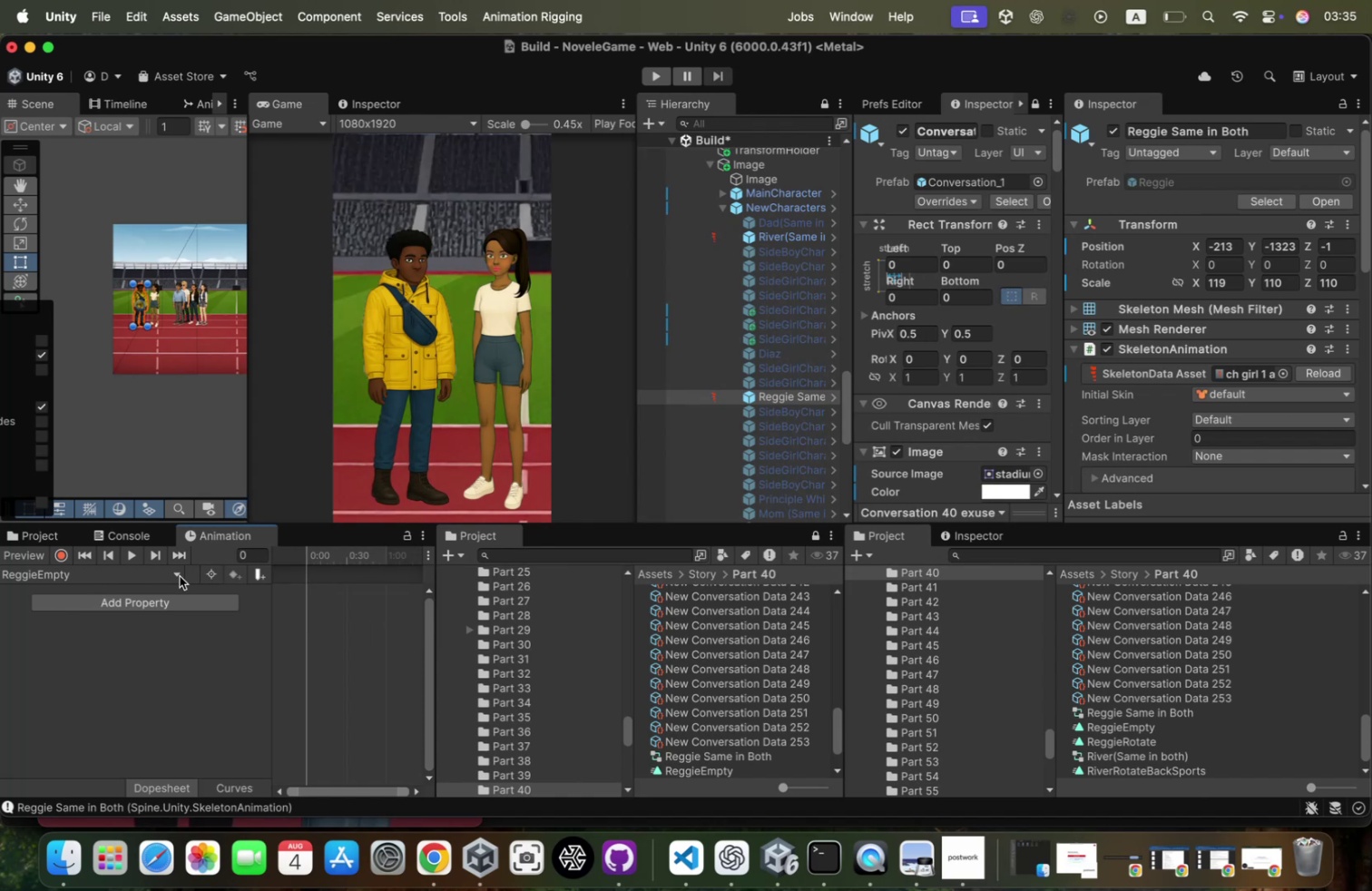 
wait(5.58)
 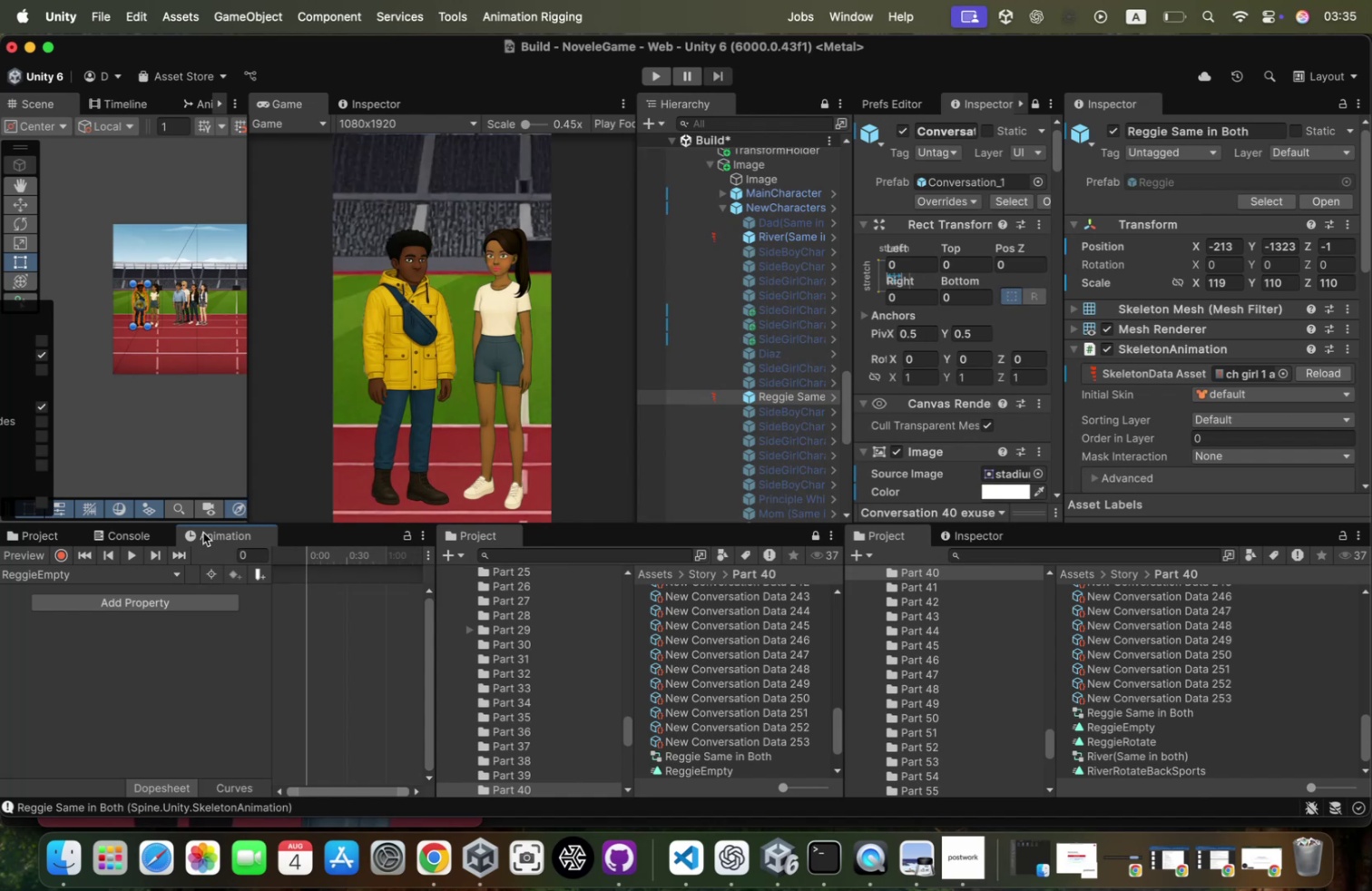 
left_click([137, 596])
 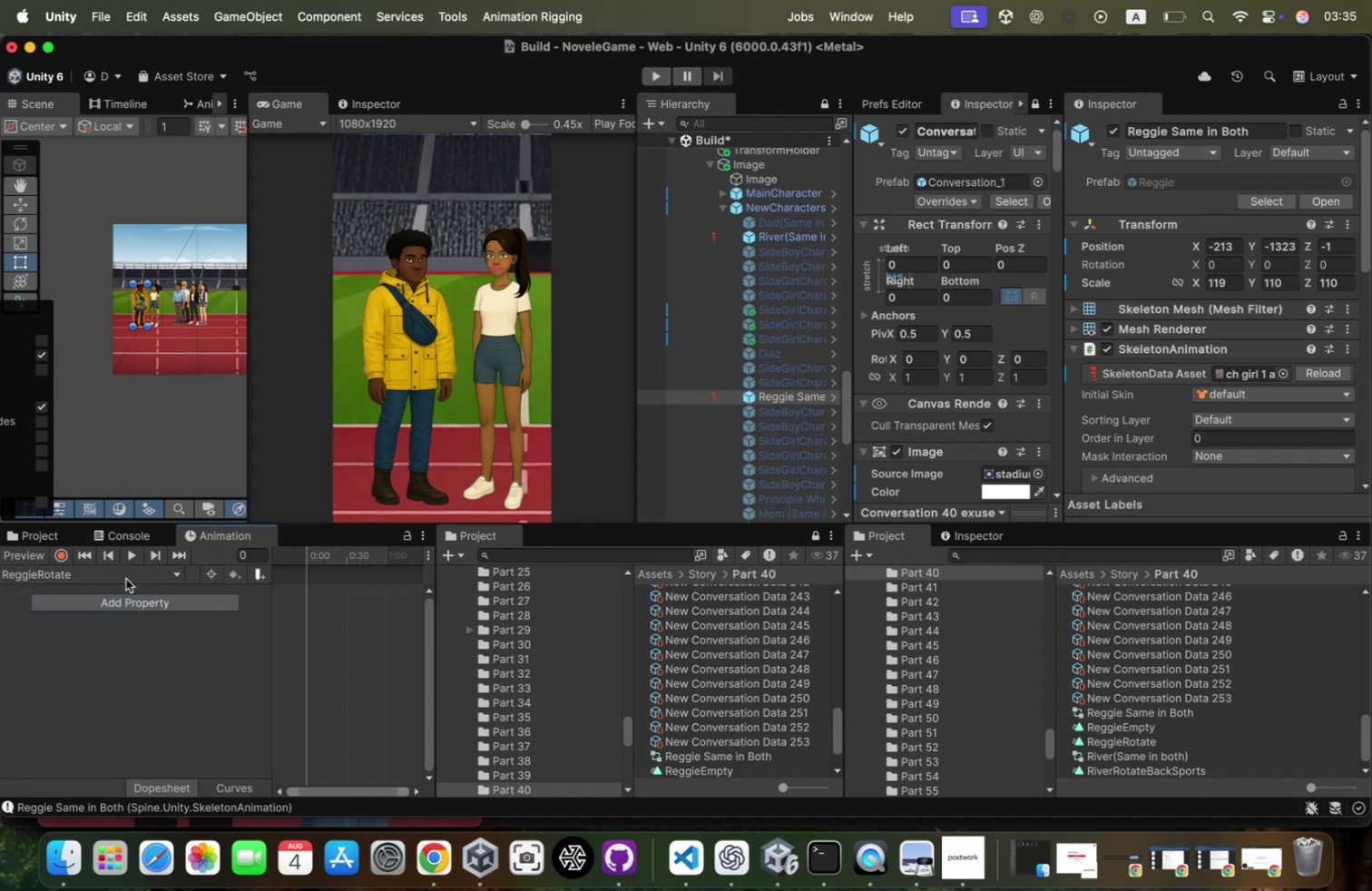 
left_click([65, 557])
 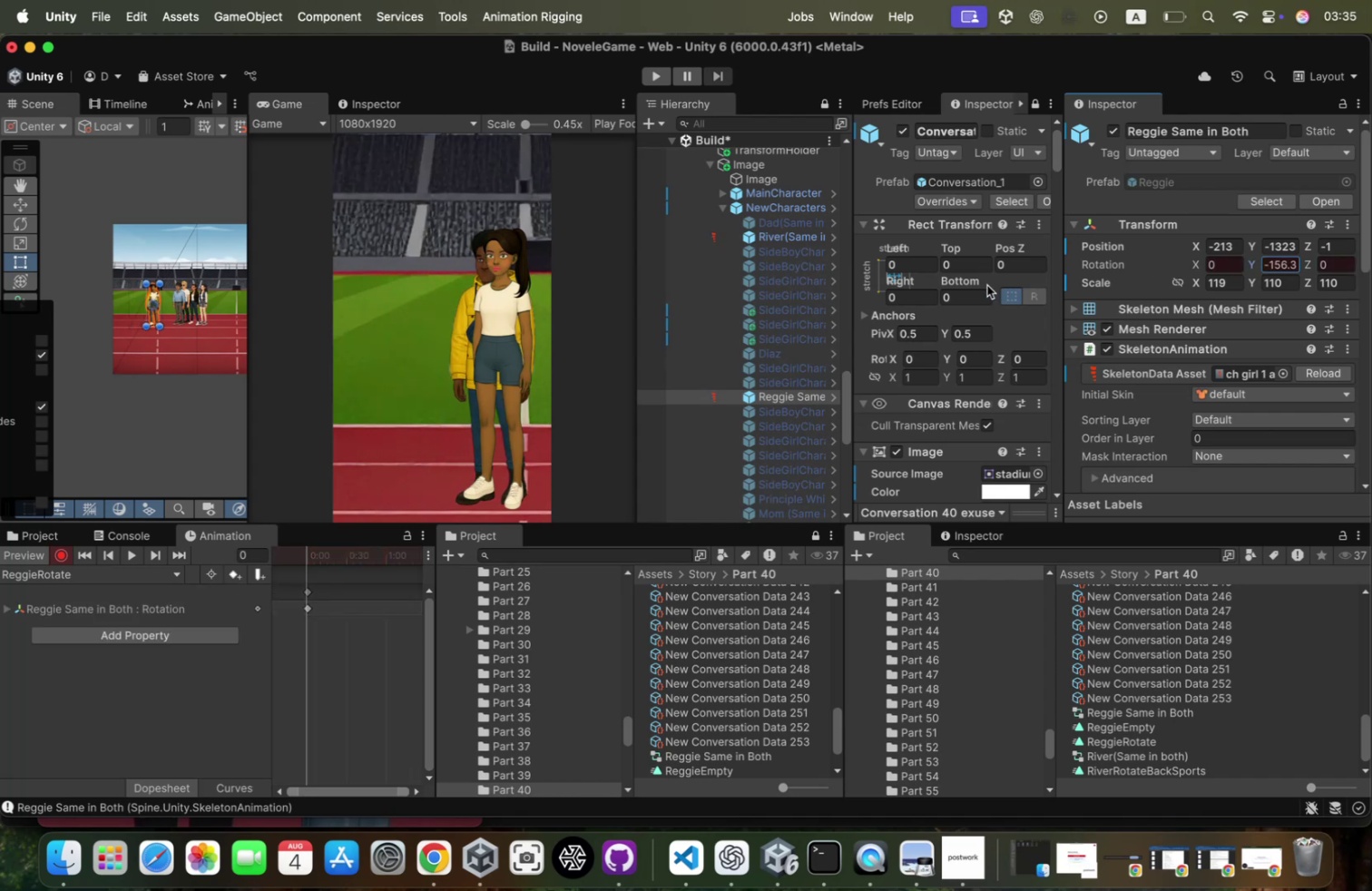 
wait(6.8)
 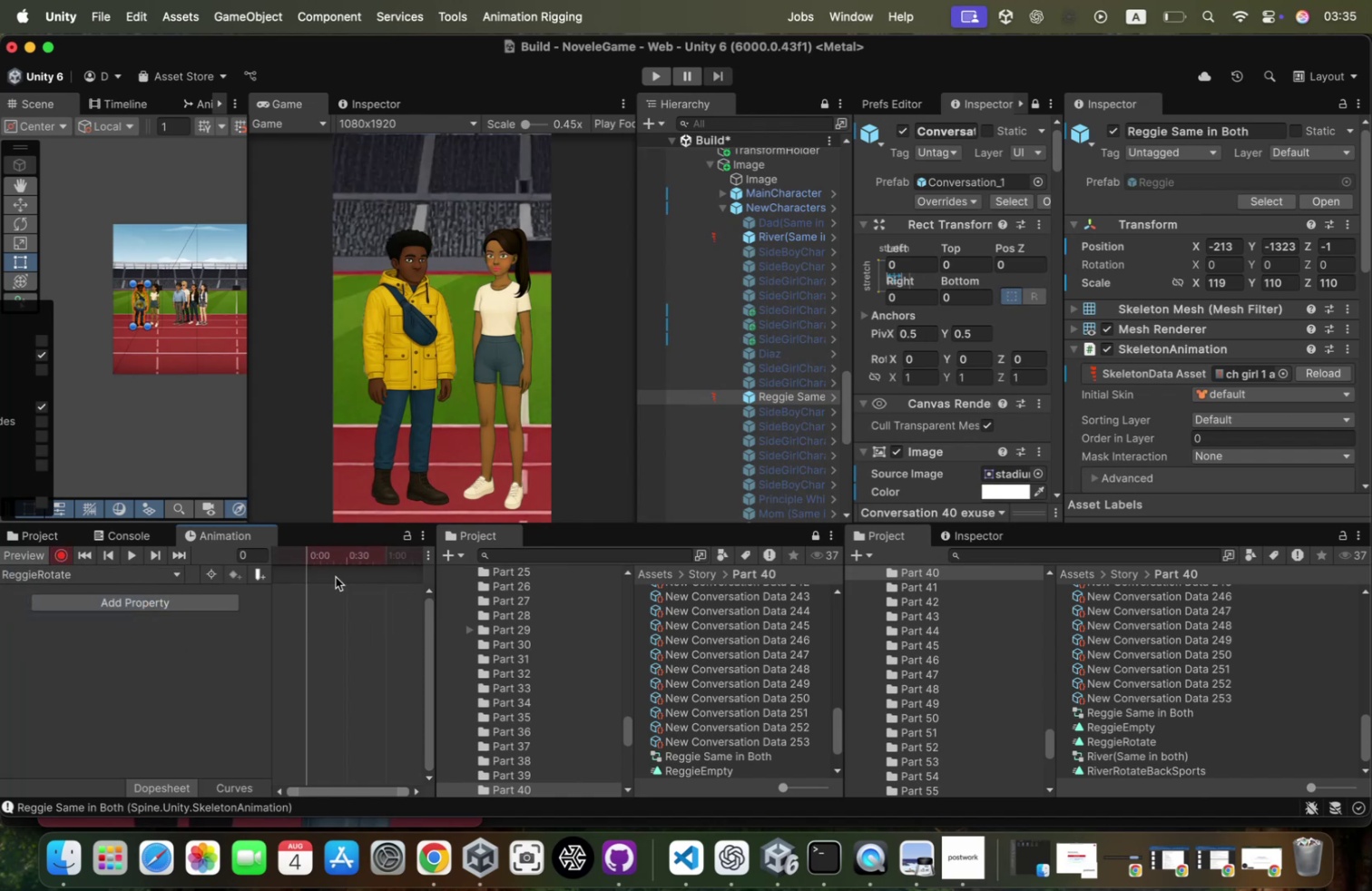 
key(Meta+Z)
 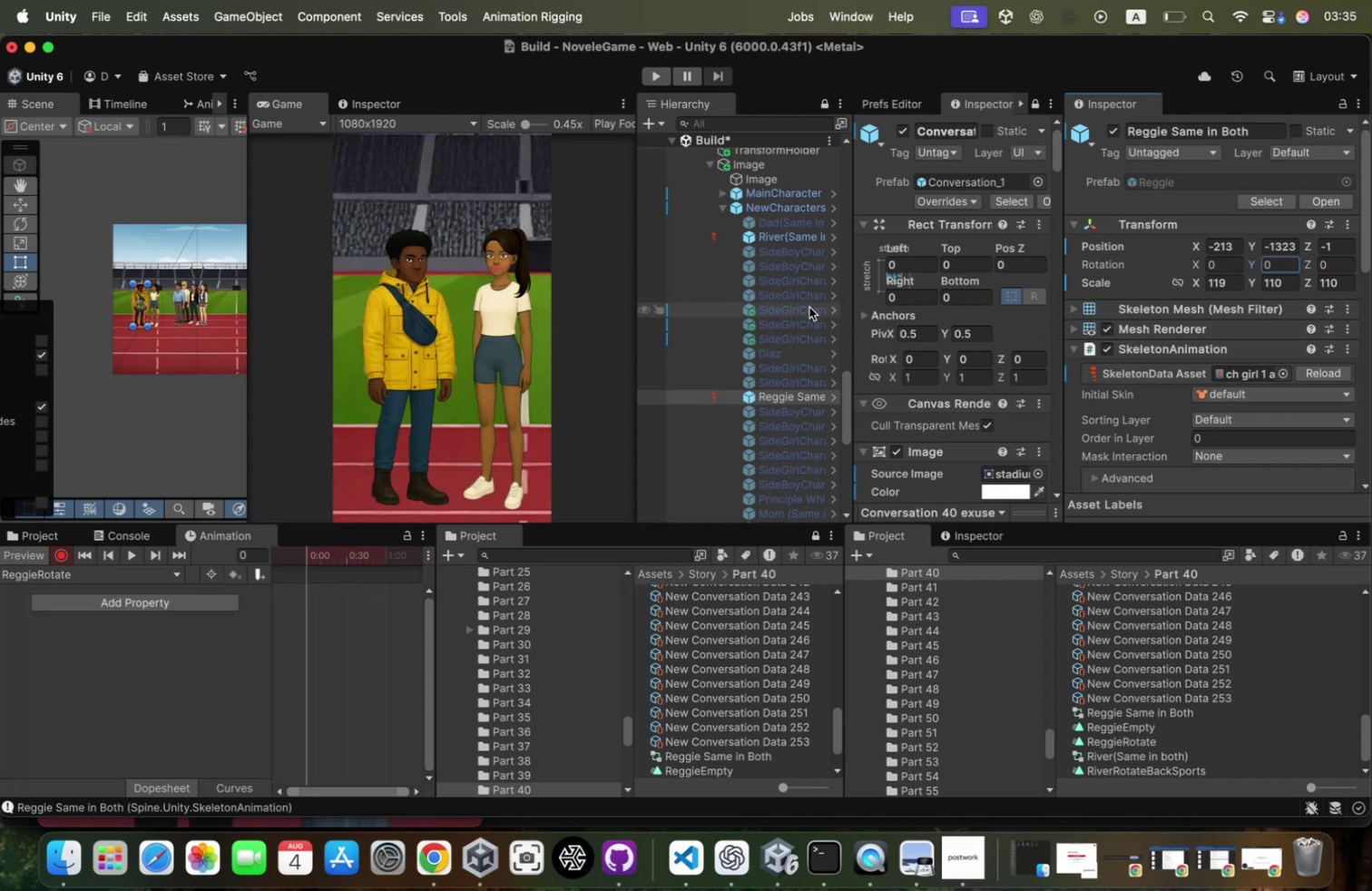 
key(E)
 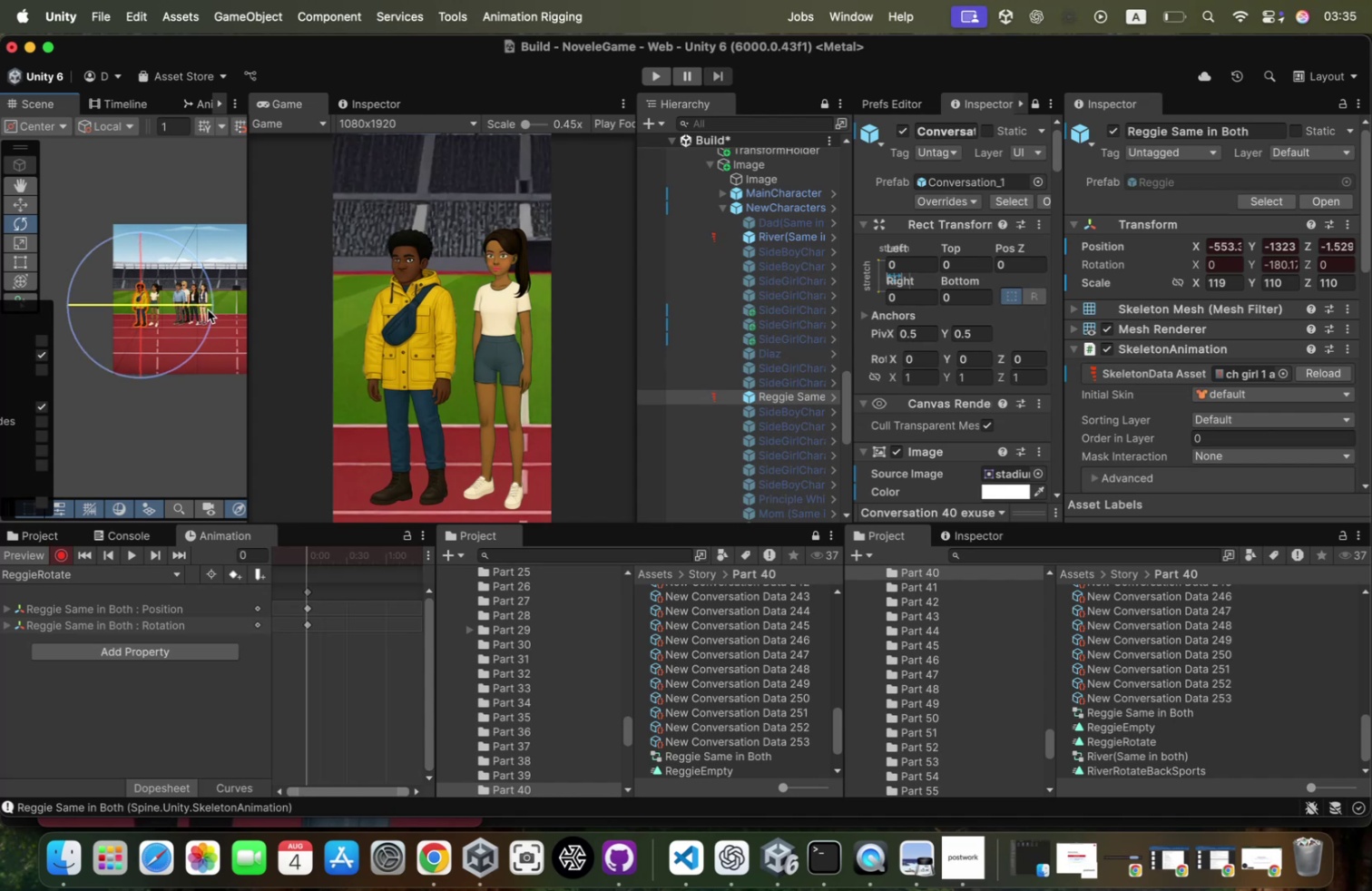 
wait(12.19)
 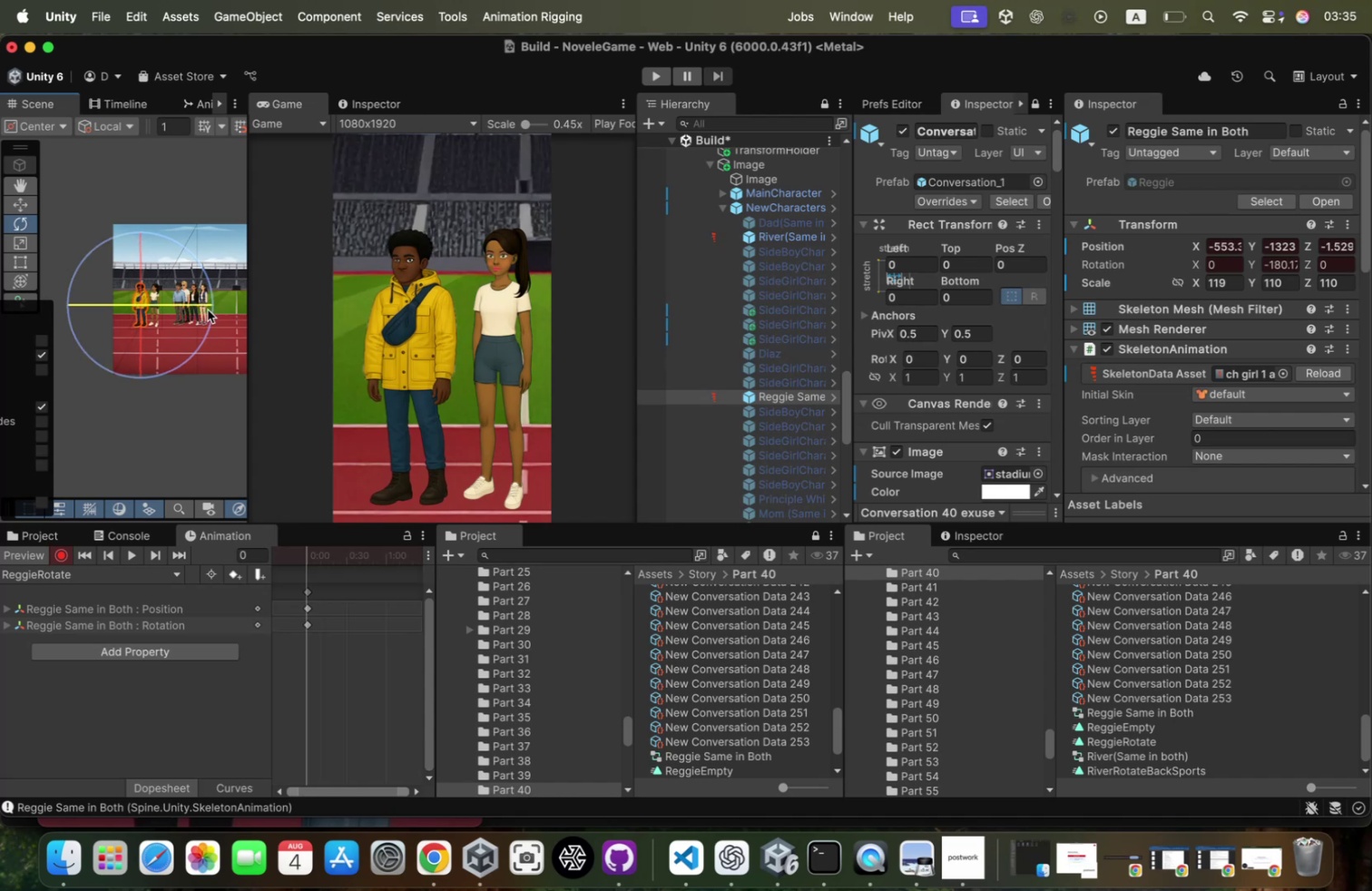 
scroll: coordinate [359, 607], scroll_direction: down, amount: 32.0
 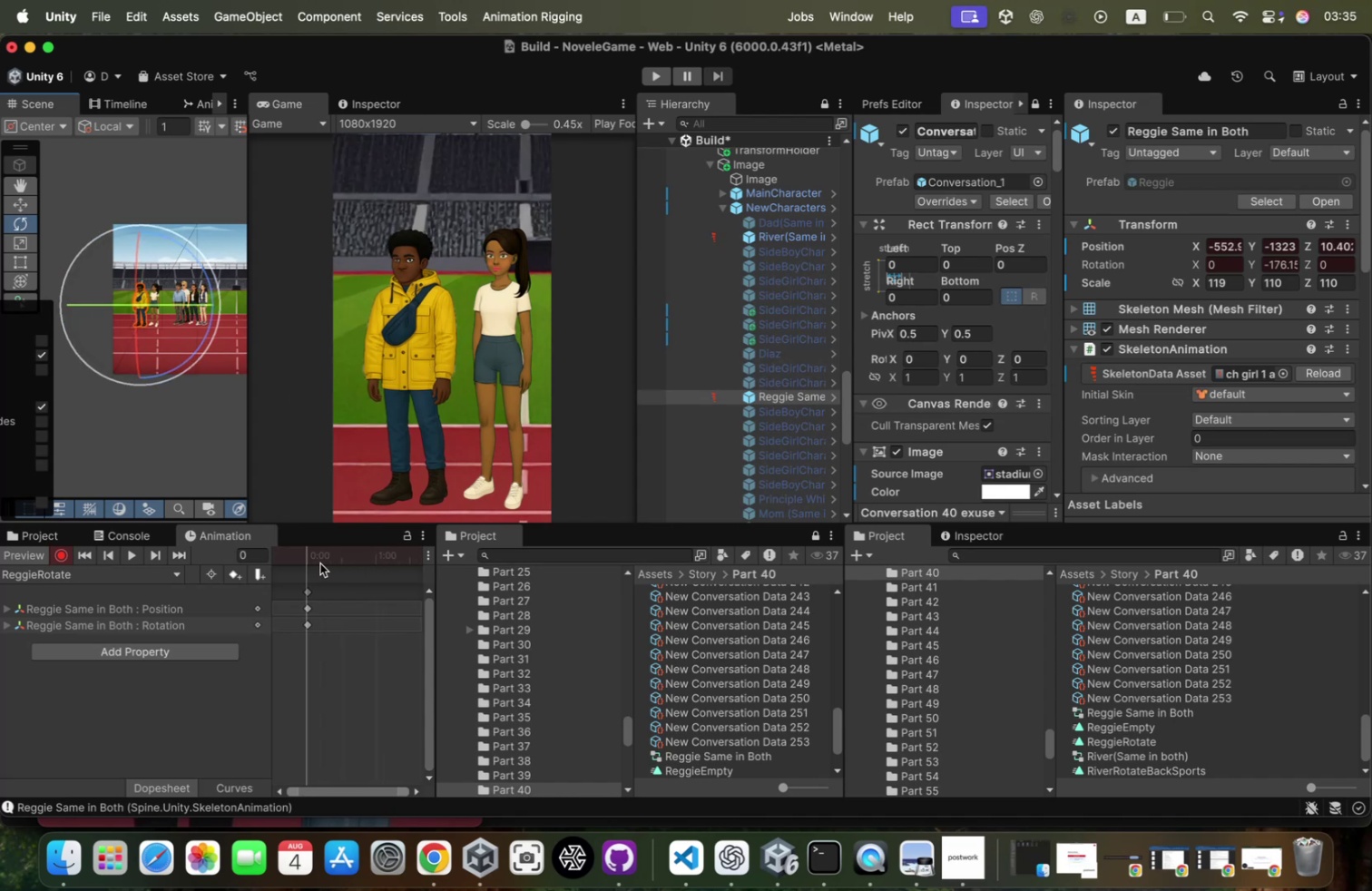 
key(W)
 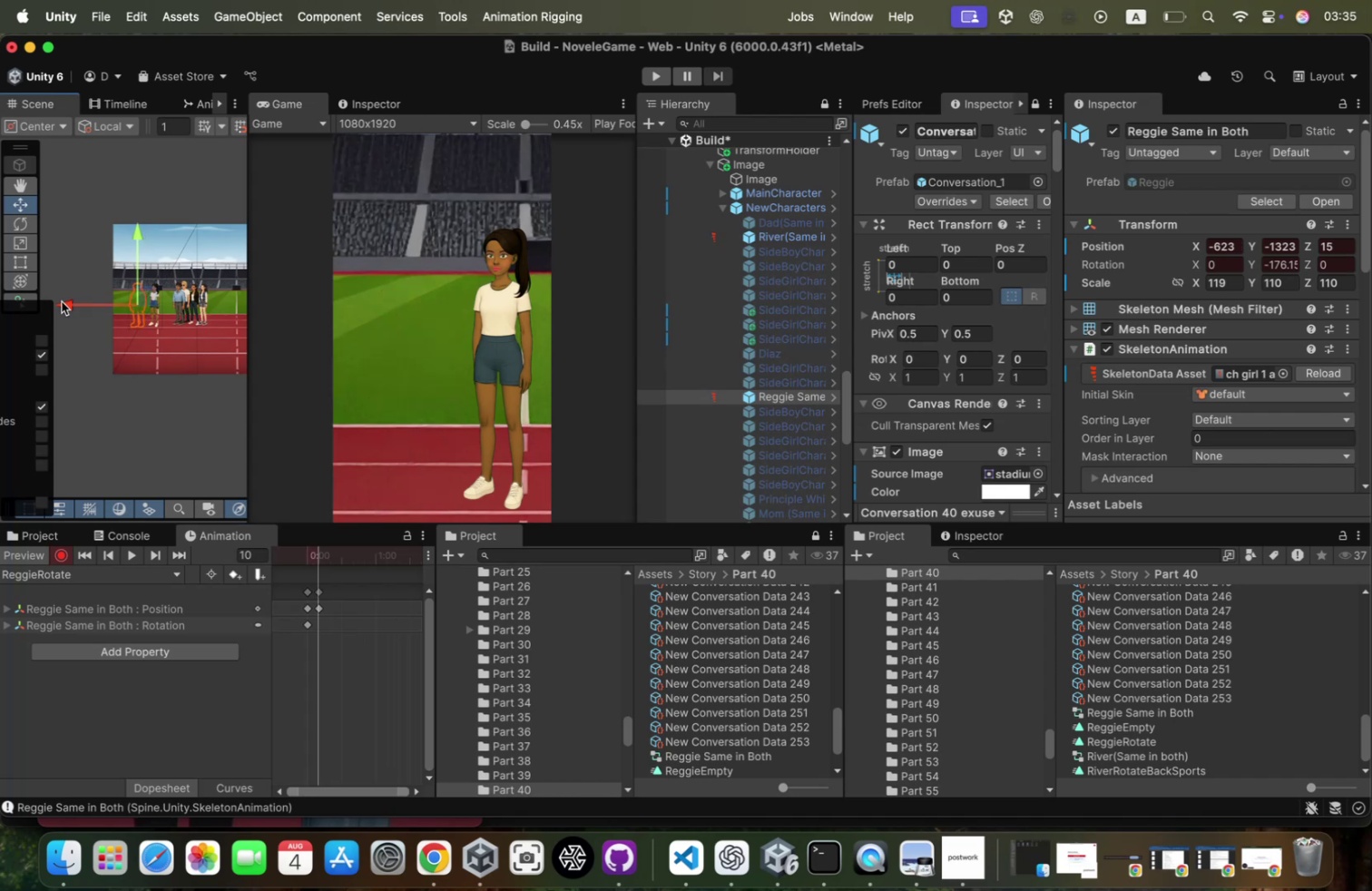 
key(Meta+Z)
 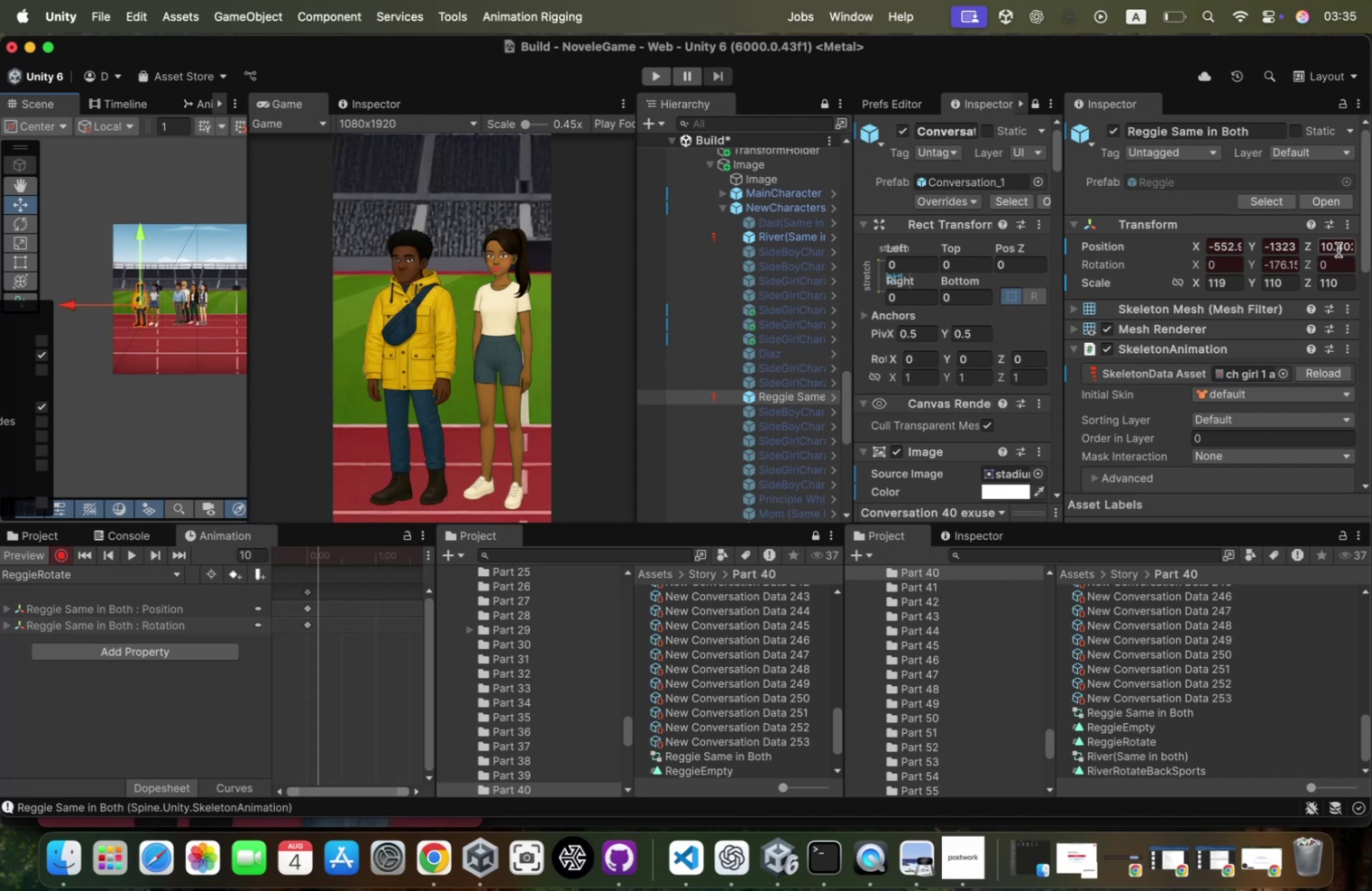 
key(0)
 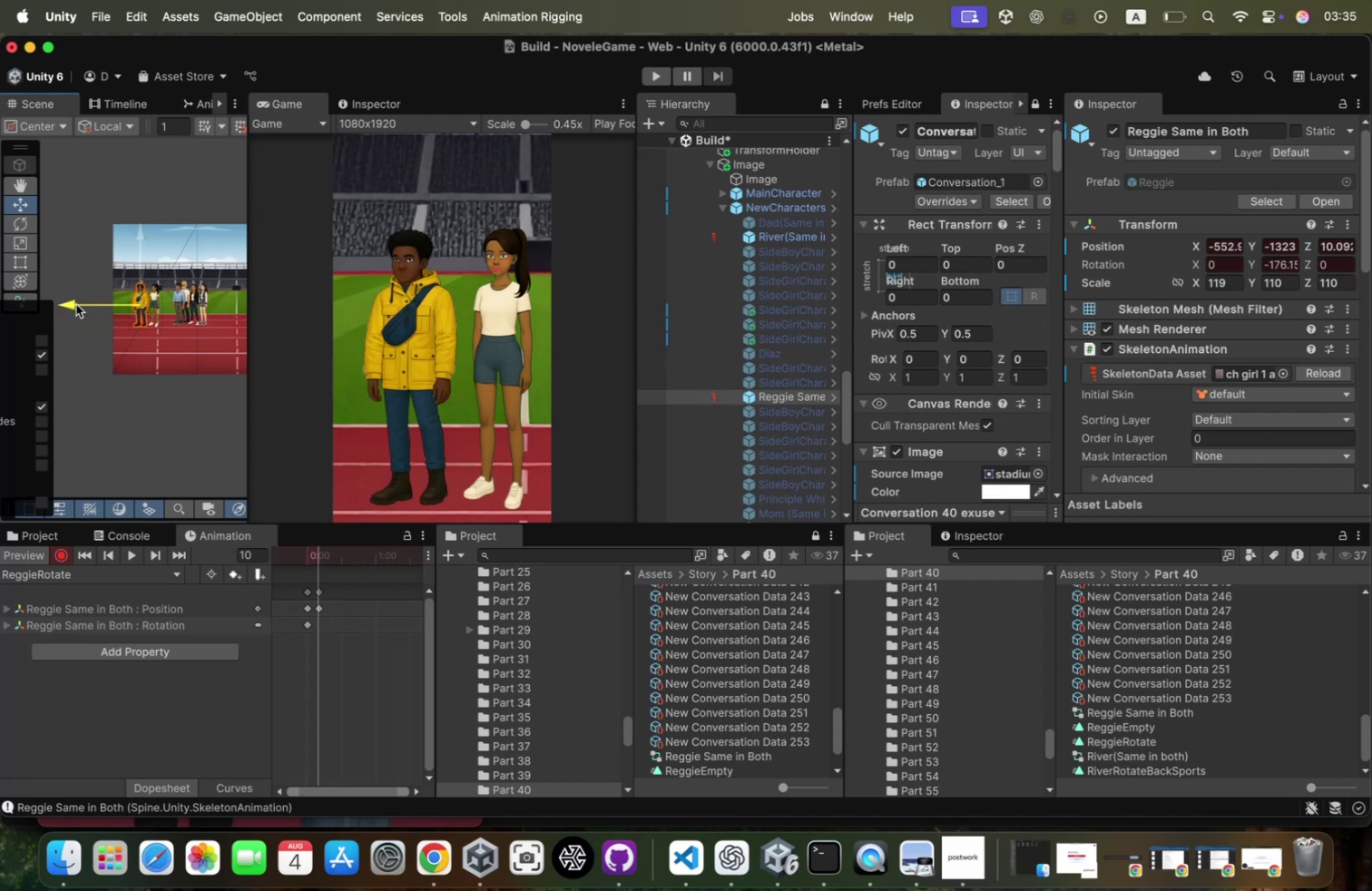 
key(Meta+Z)
 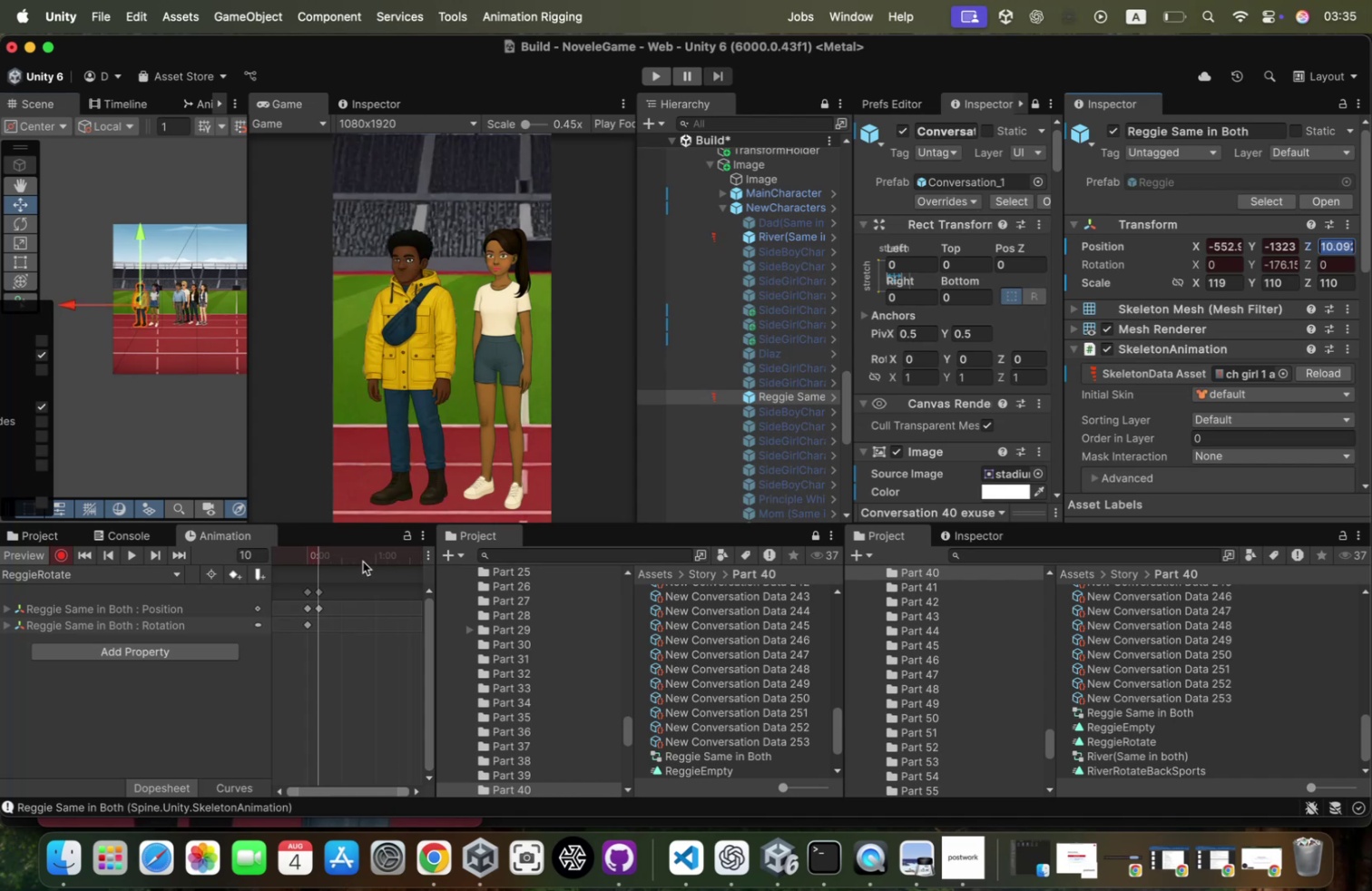 
wait(5.66)
 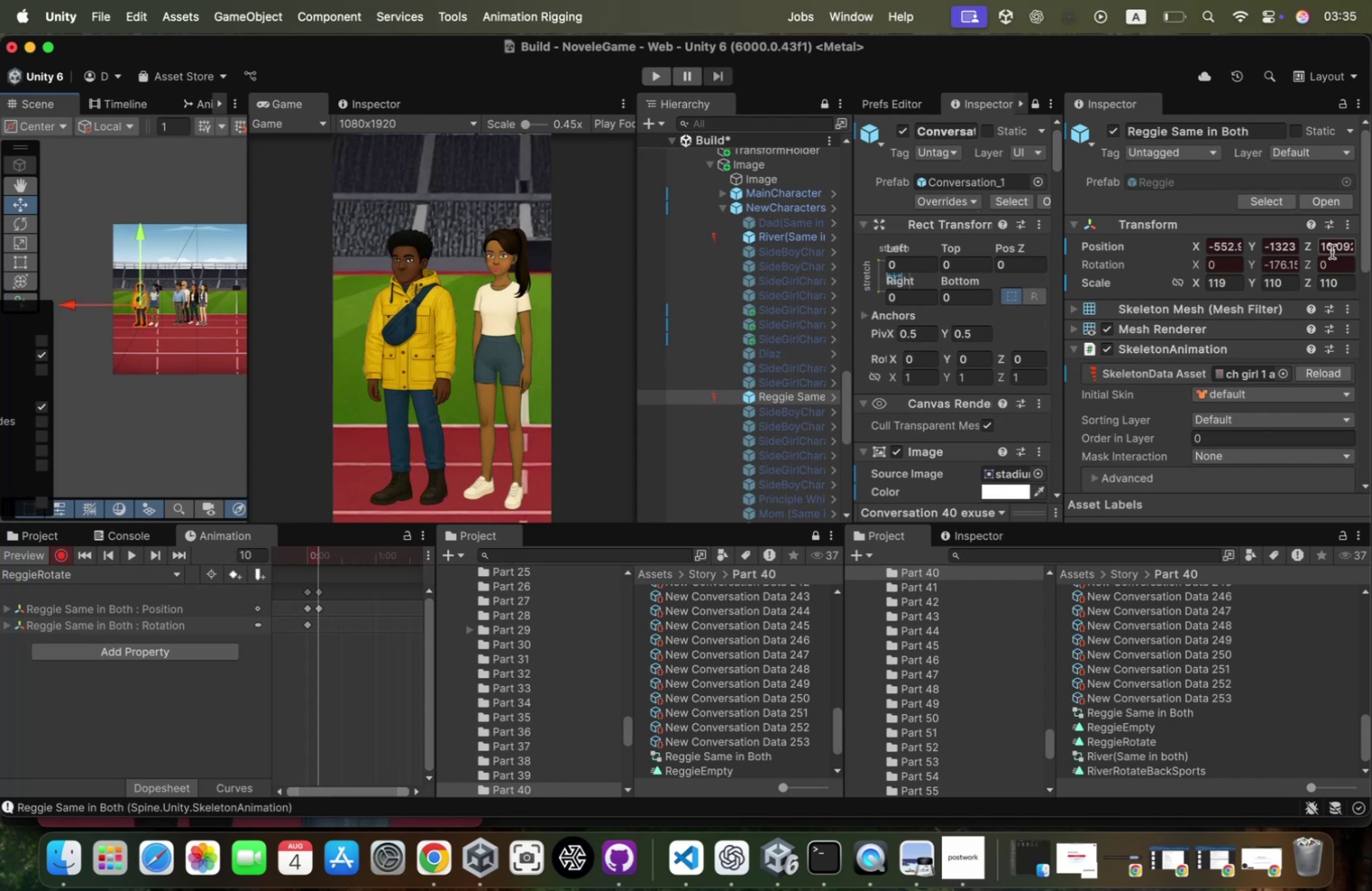 
key(Meta+Z)
 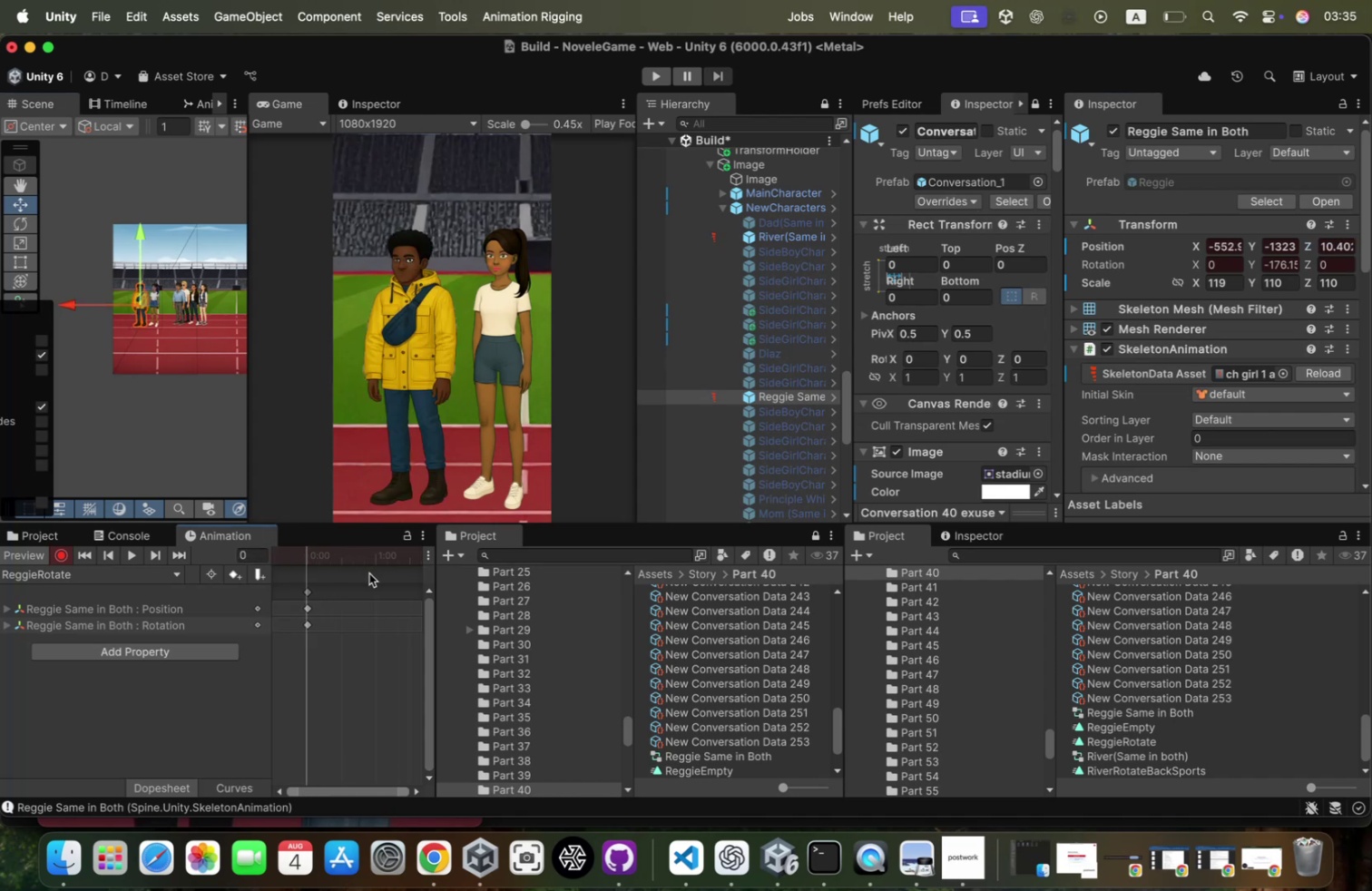 
key(Meta+Z)
 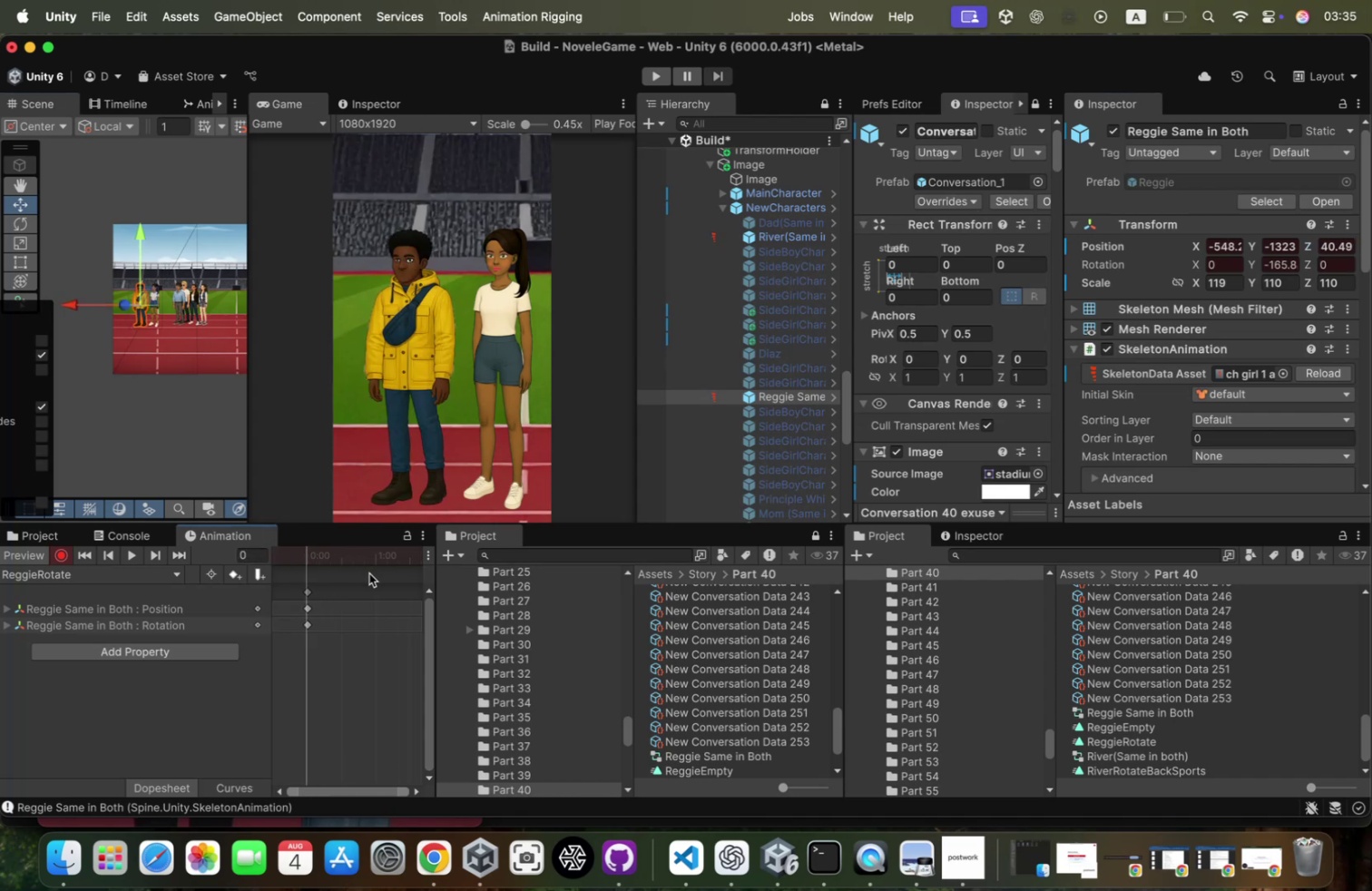 
key(Meta+Z)
 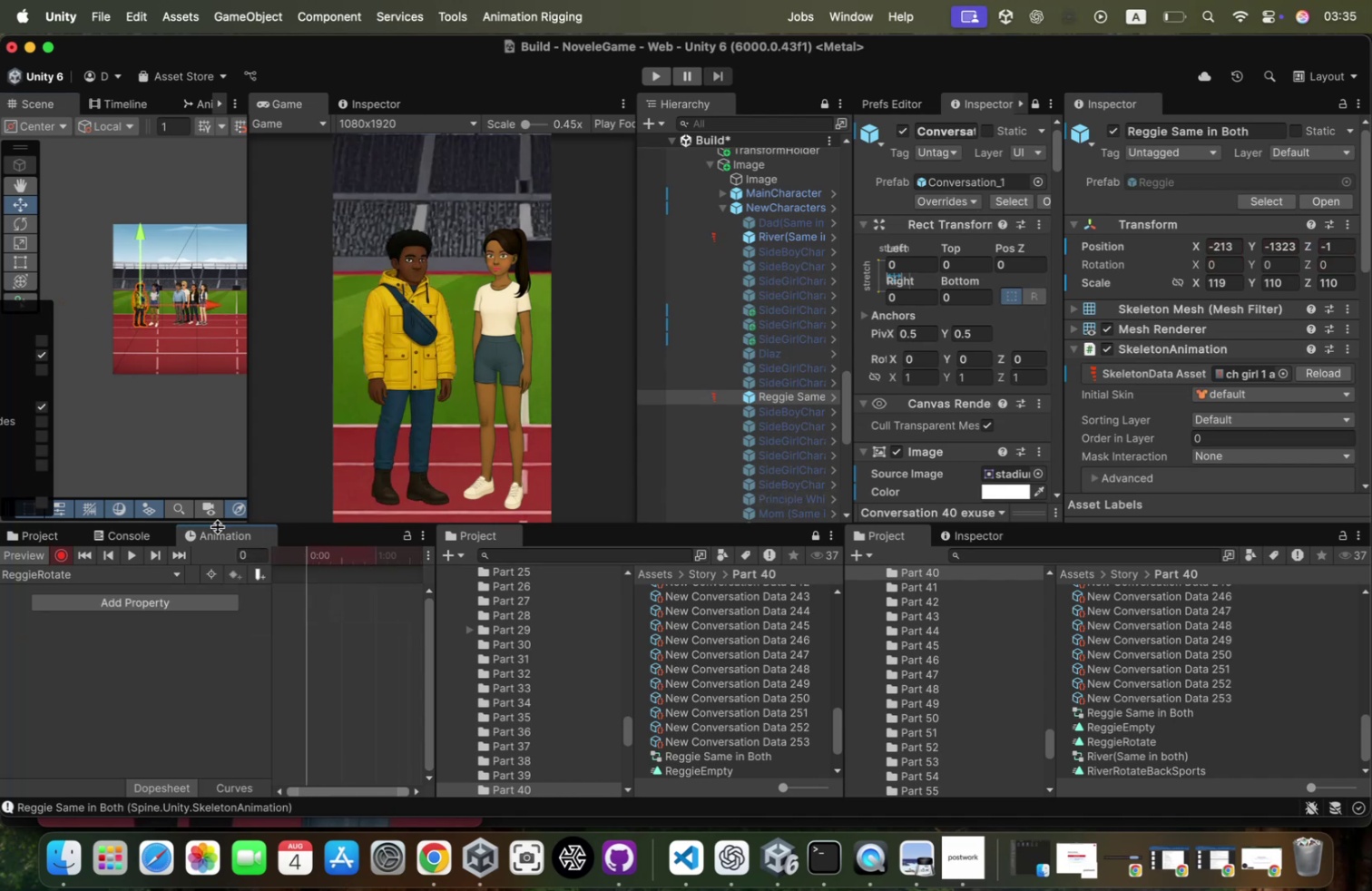 
key(E)
 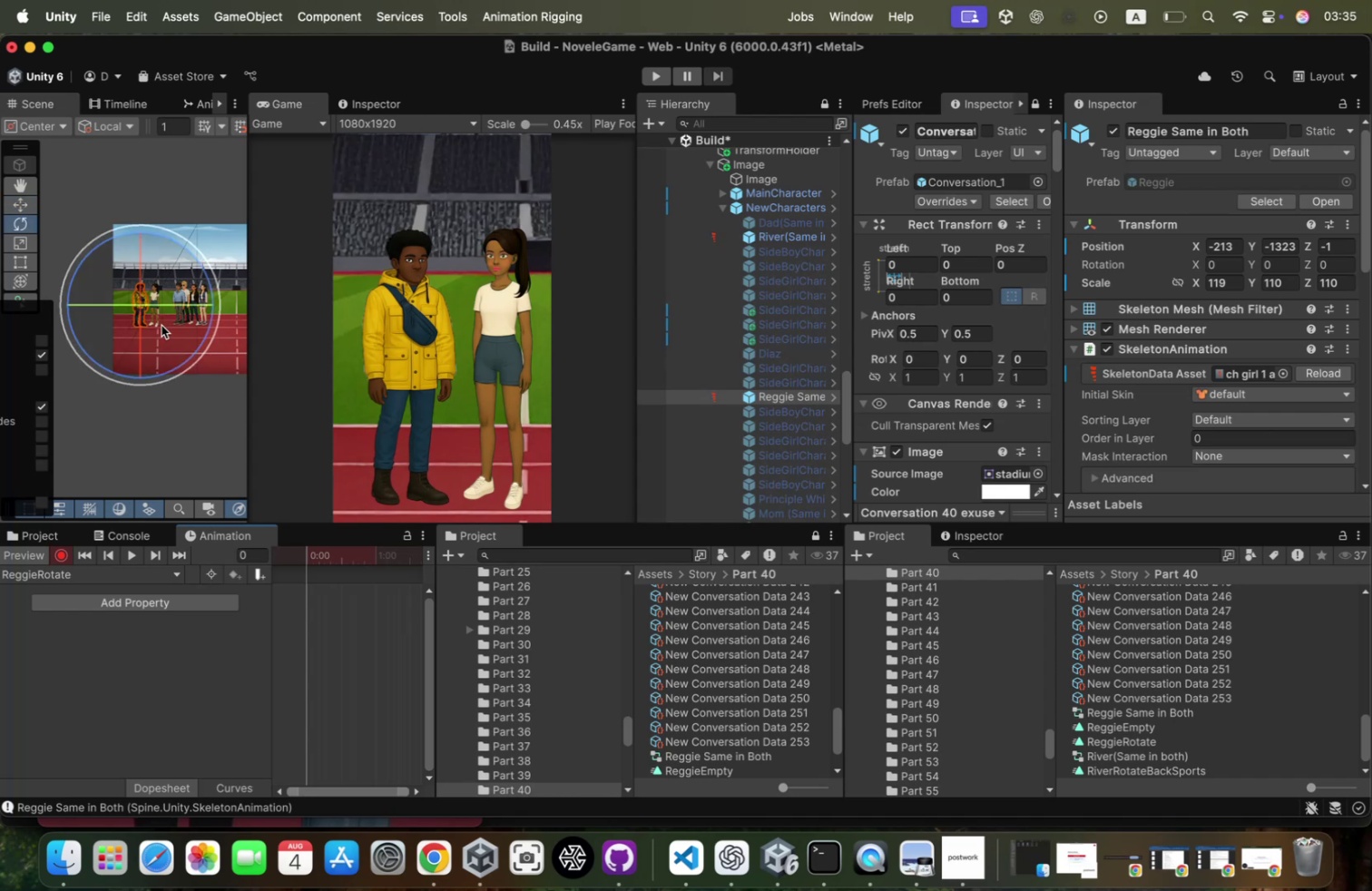 
scroll: coordinate [162, 325], scroll_direction: up, amount: 87.0
 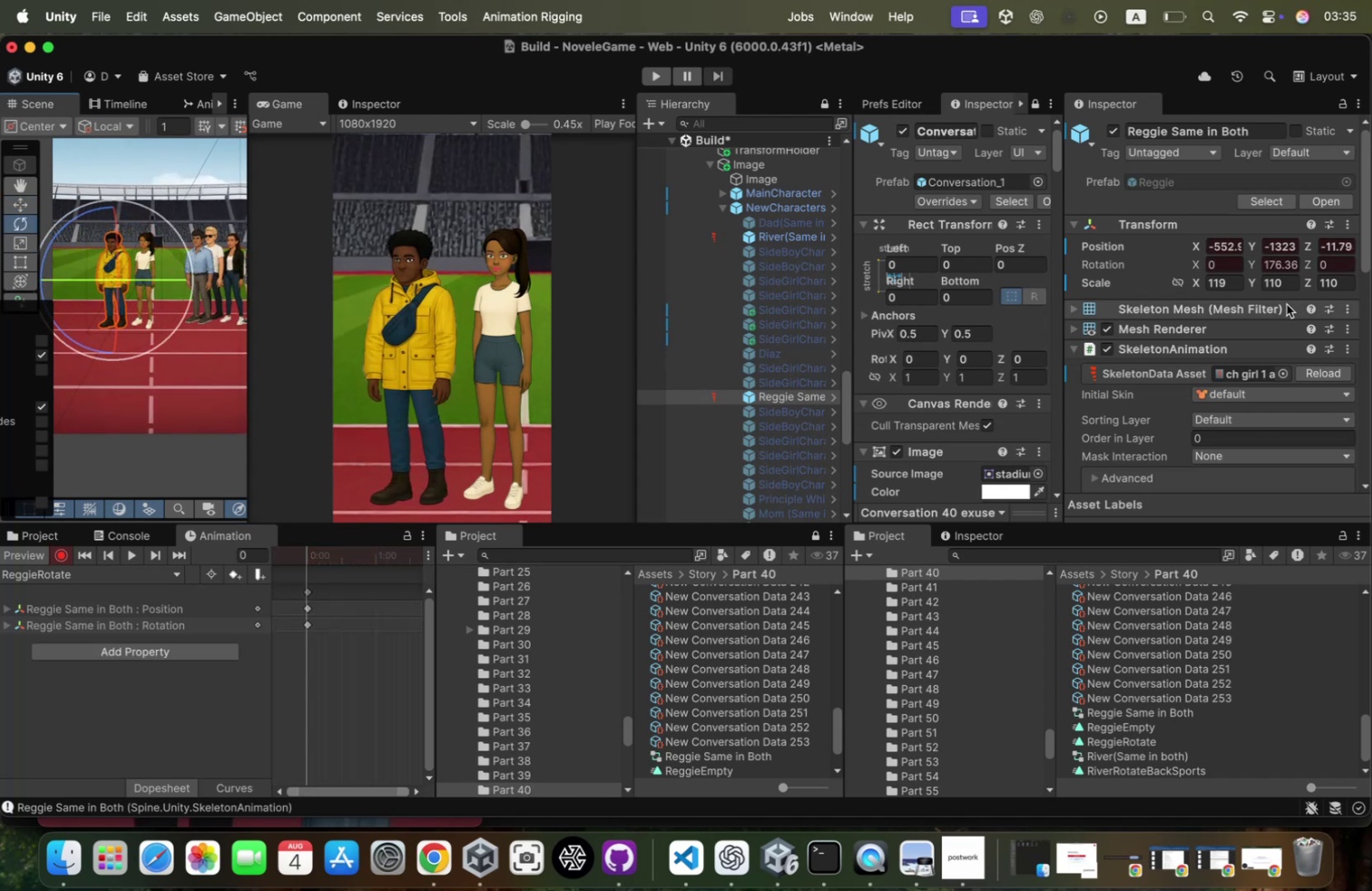 
type(180)
 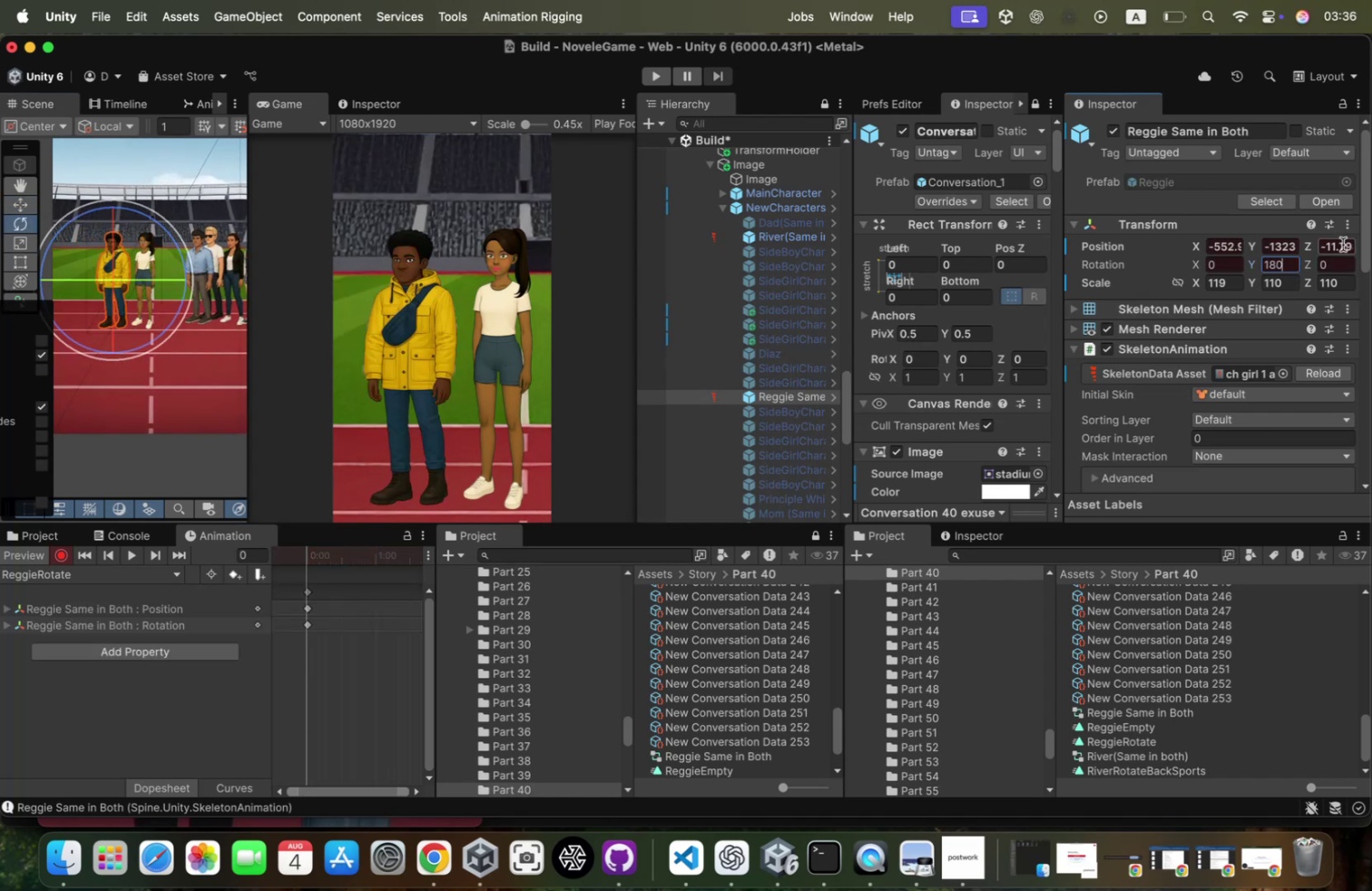 
left_click([1343, 249])
 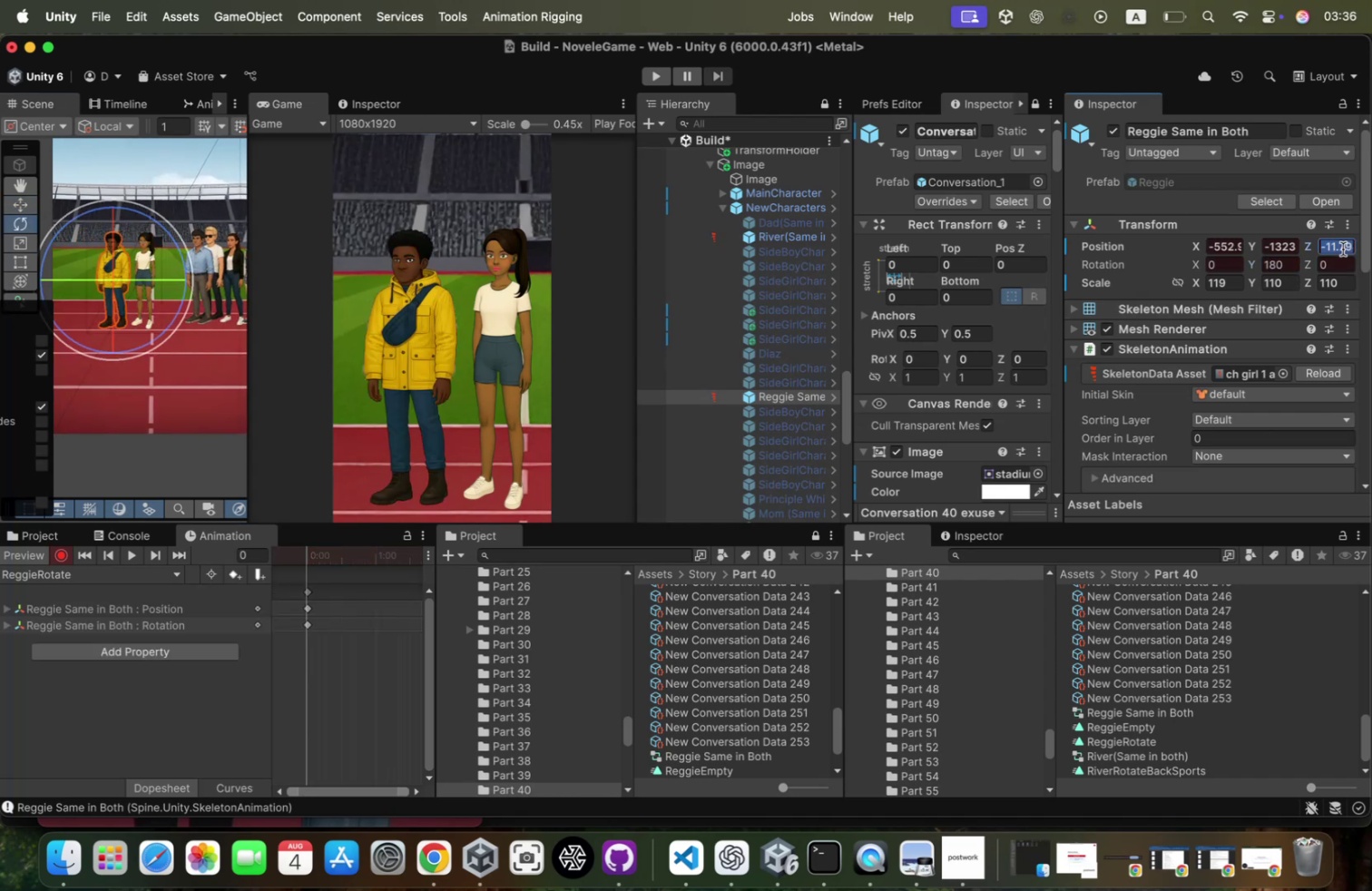 
key(Minus)
 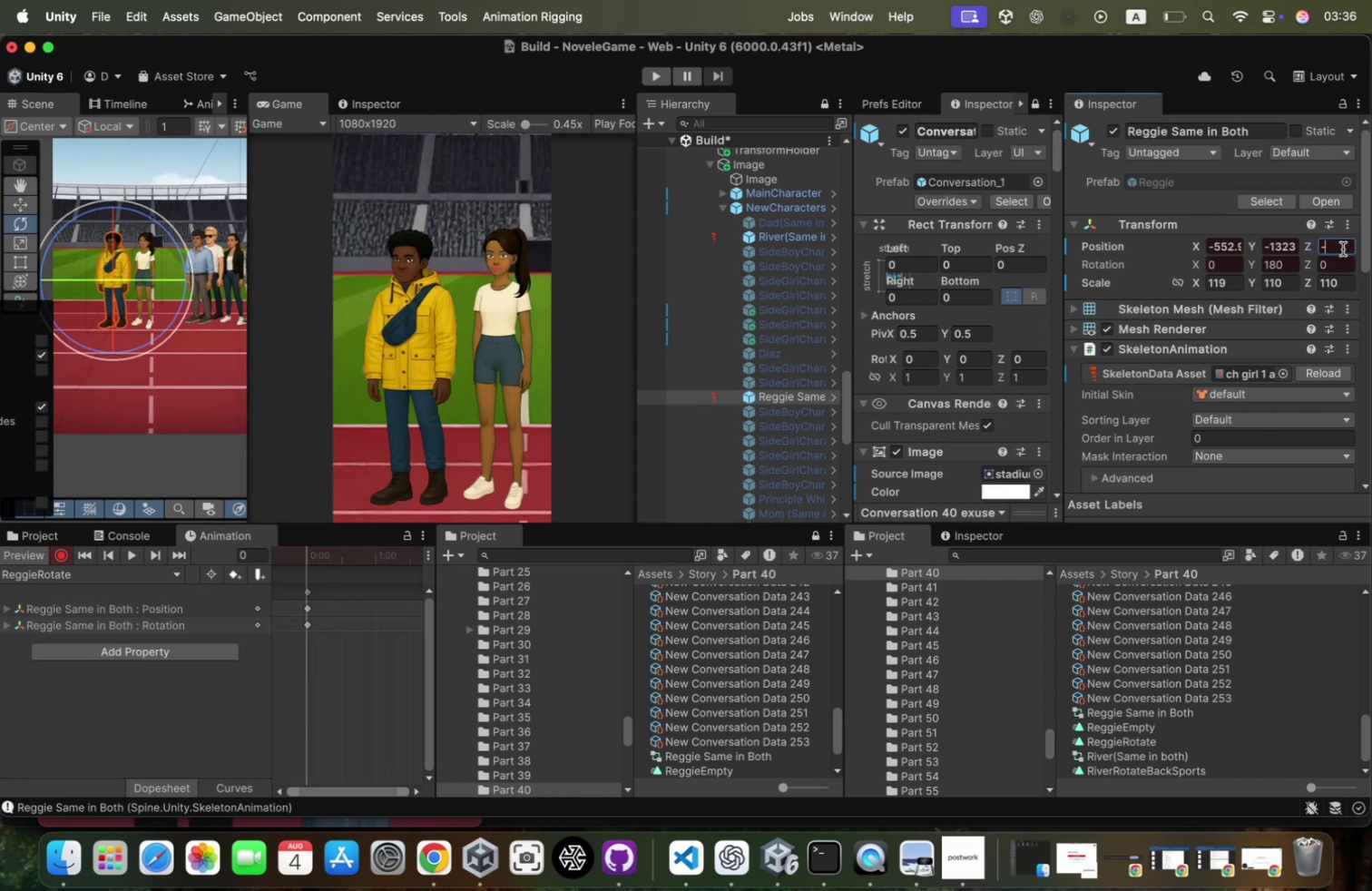 
key(1)
 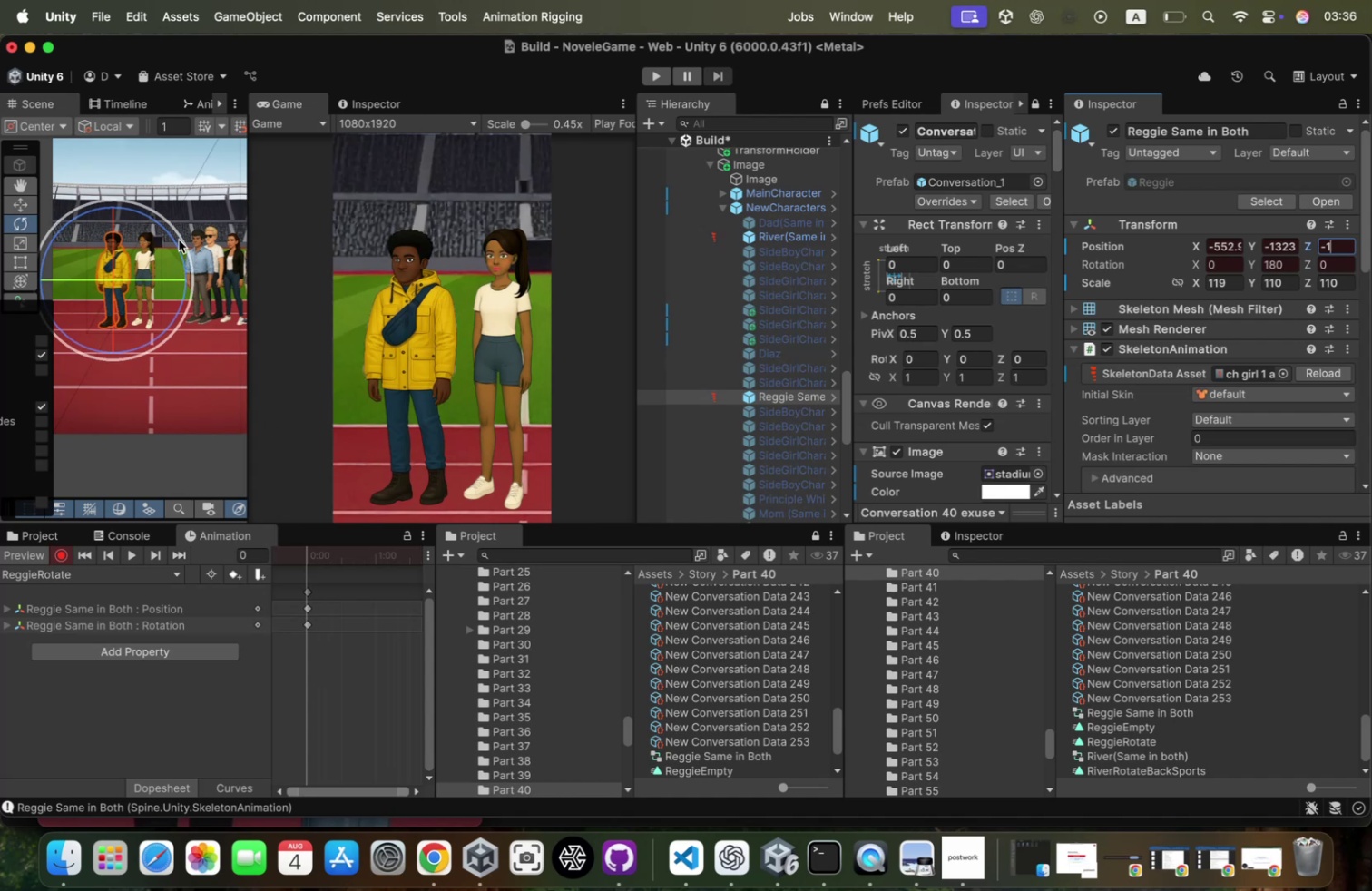 
right_click([140, 280])
 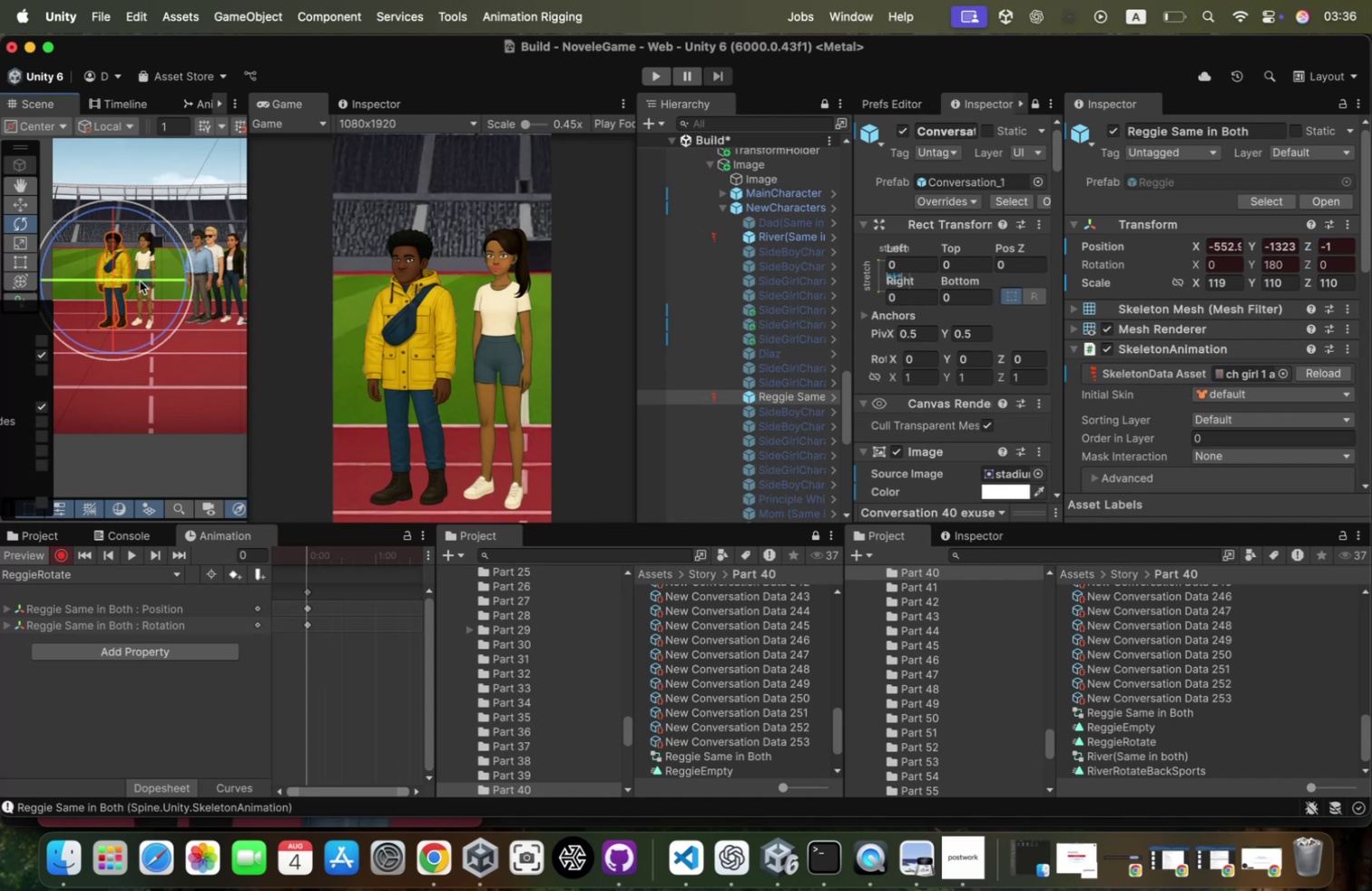 
type(ww)
 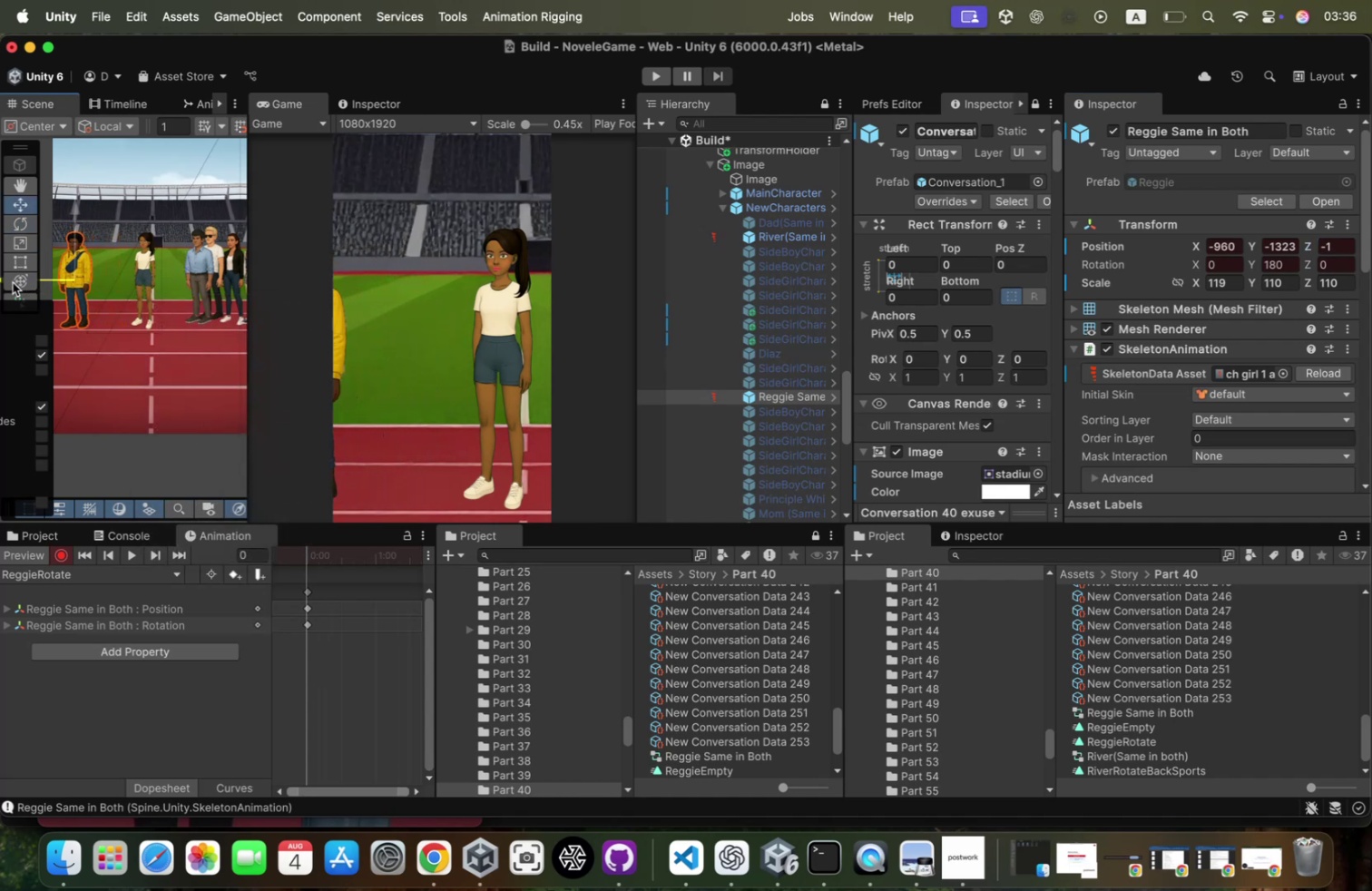 
key(Meta+Z)
 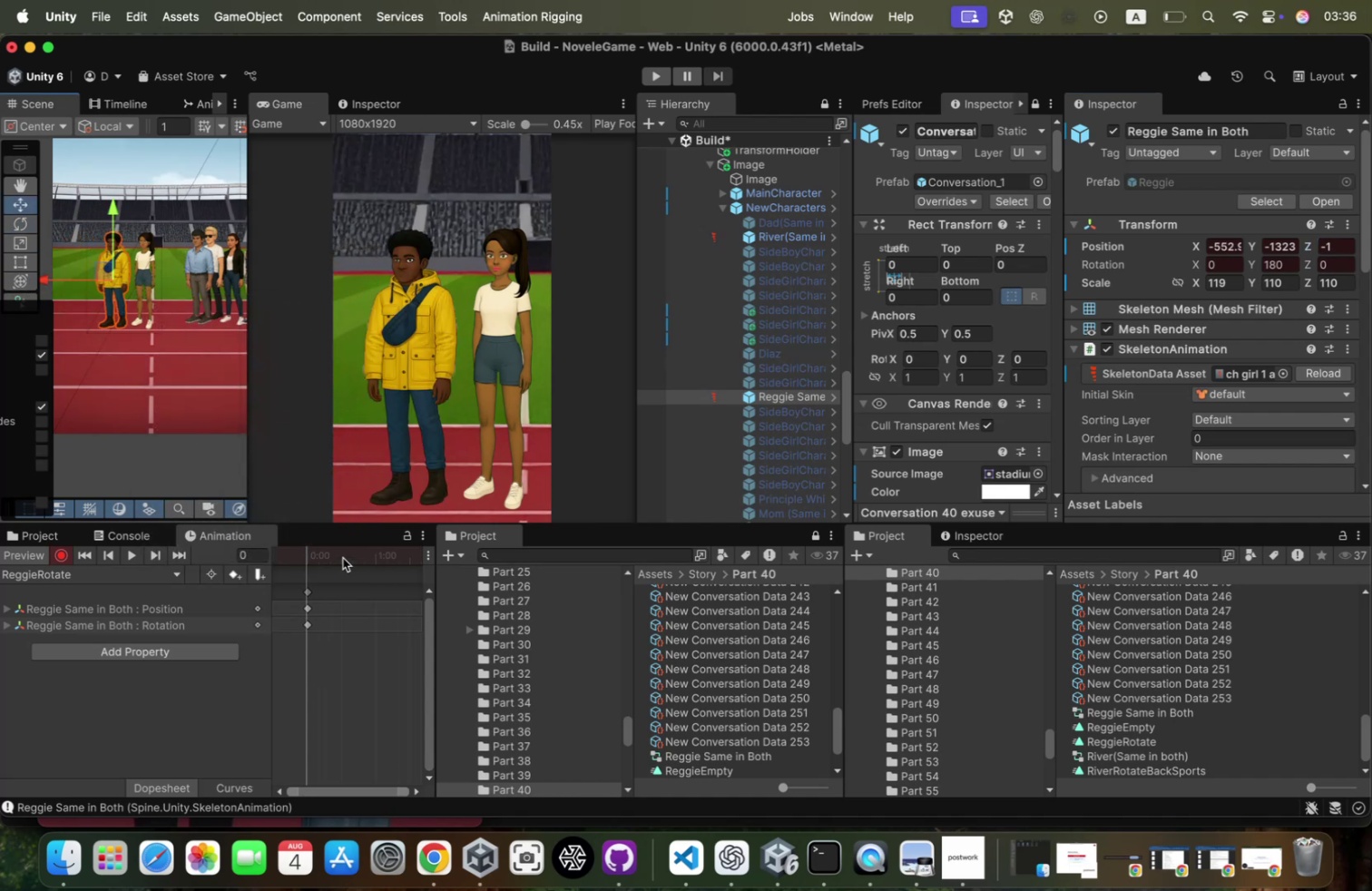 
left_click([320, 559])
 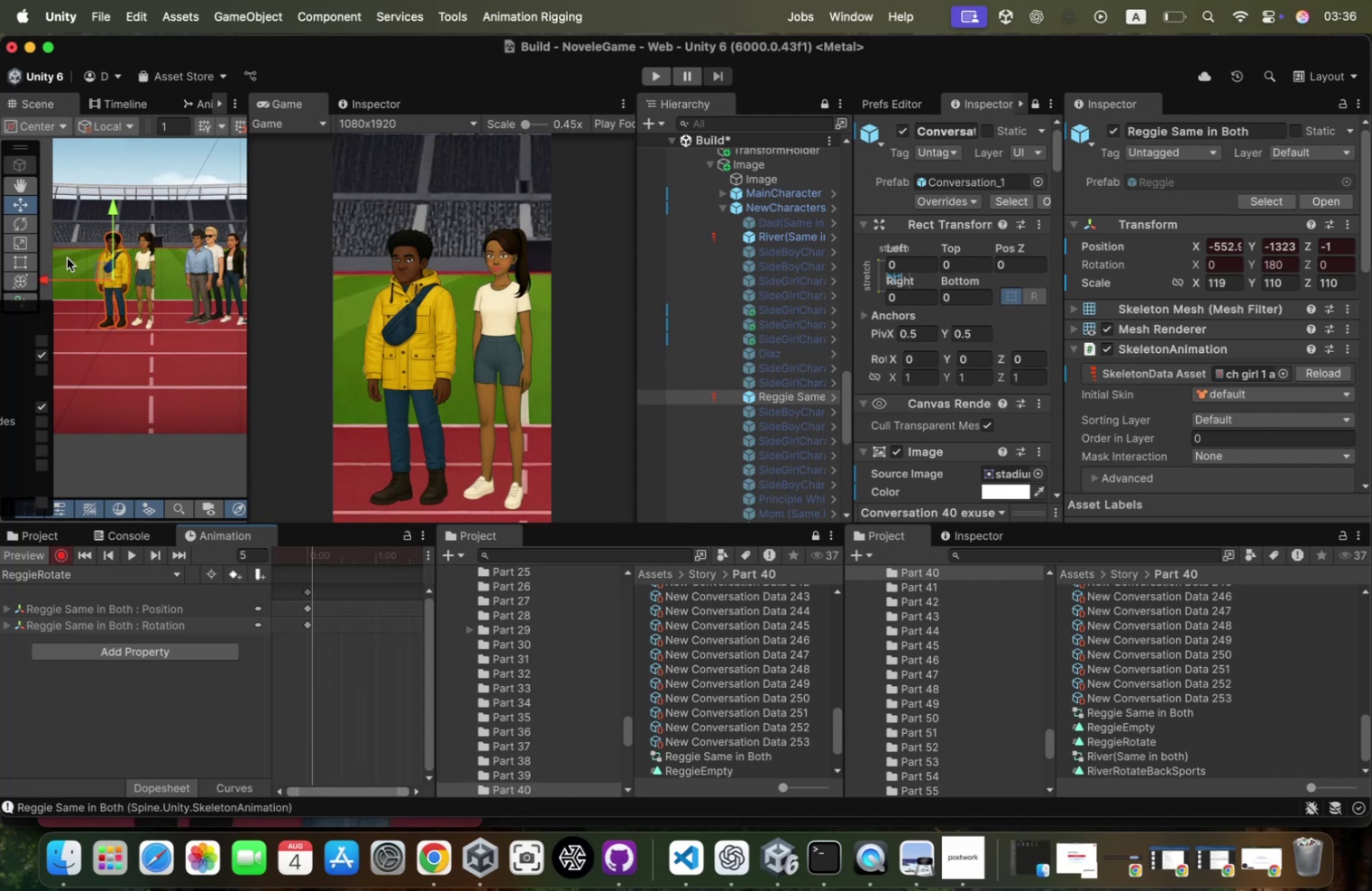 
left_click([56, 280])
 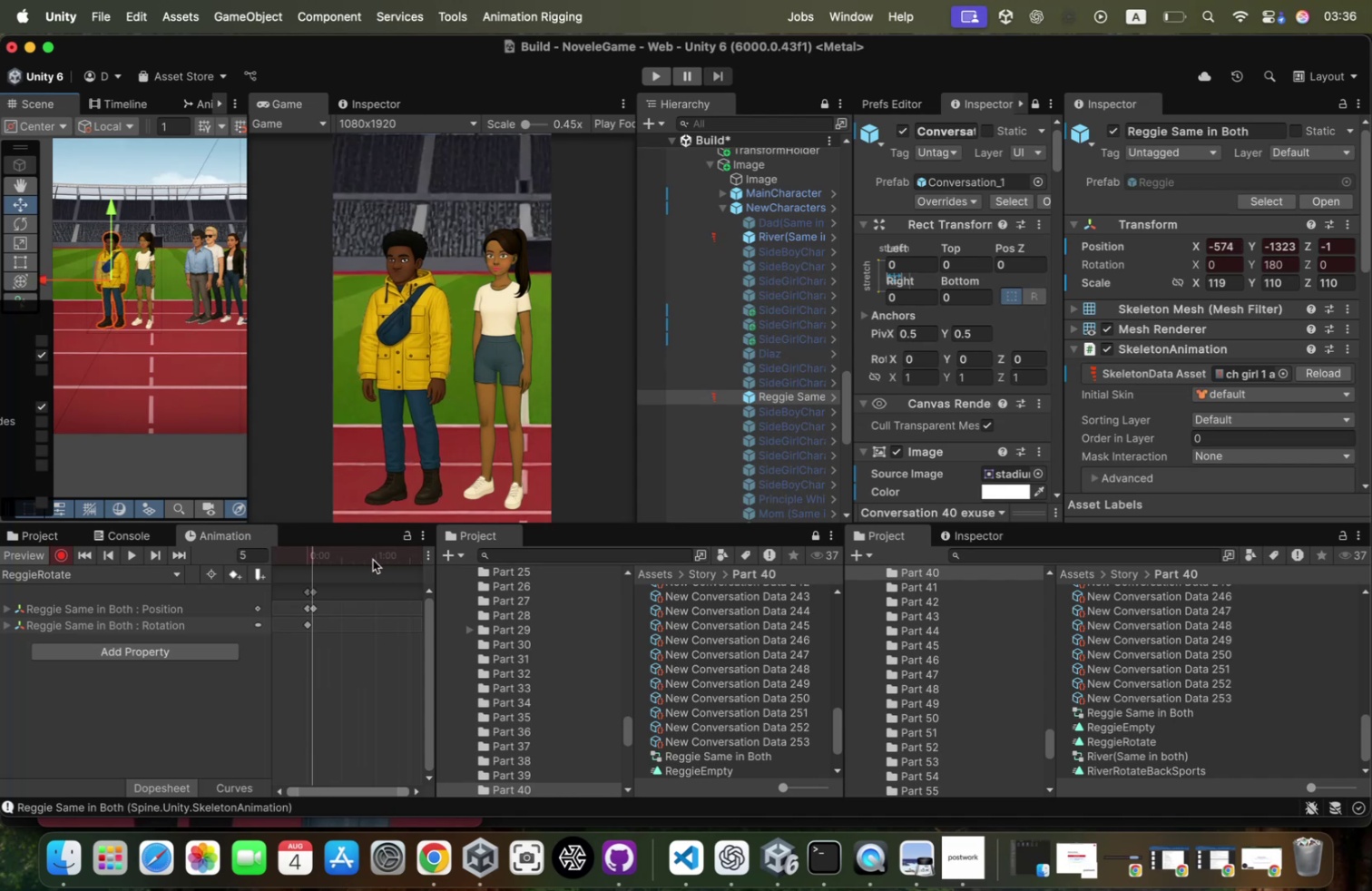 
left_click([372, 560])
 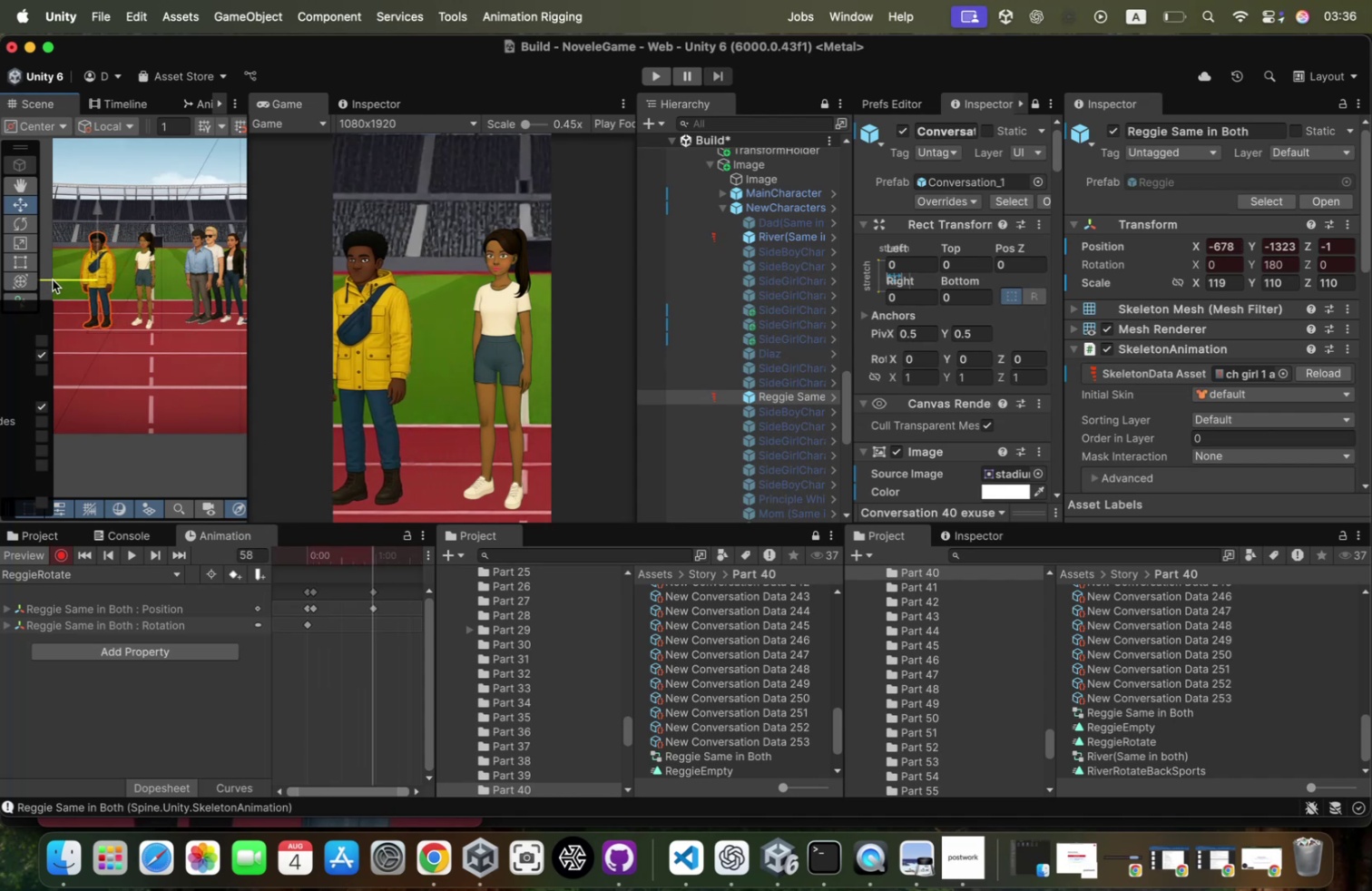 
mouse_move([4, 253])
 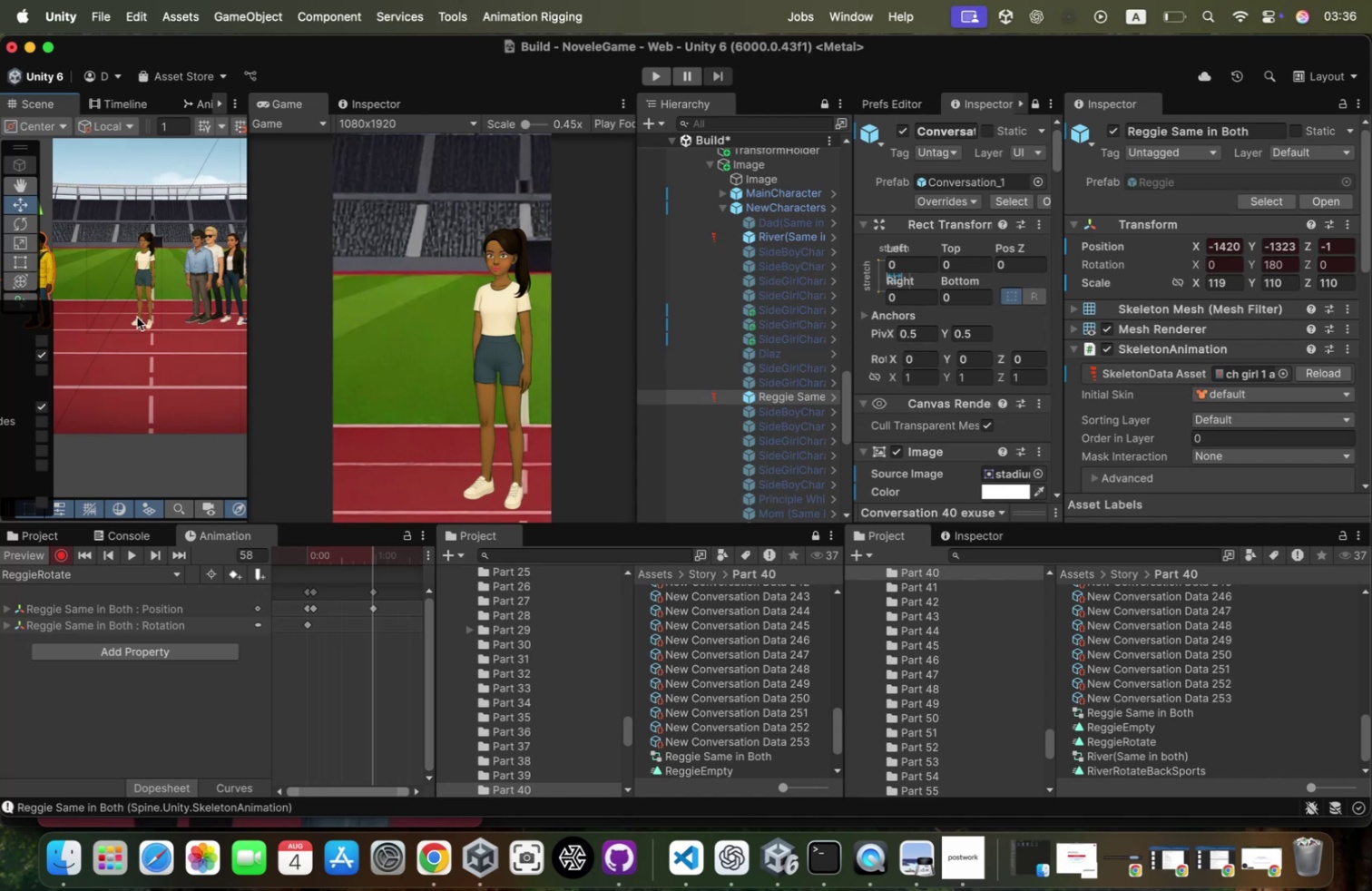 
scroll: coordinate [137, 317], scroll_direction: down, amount: 81.0
 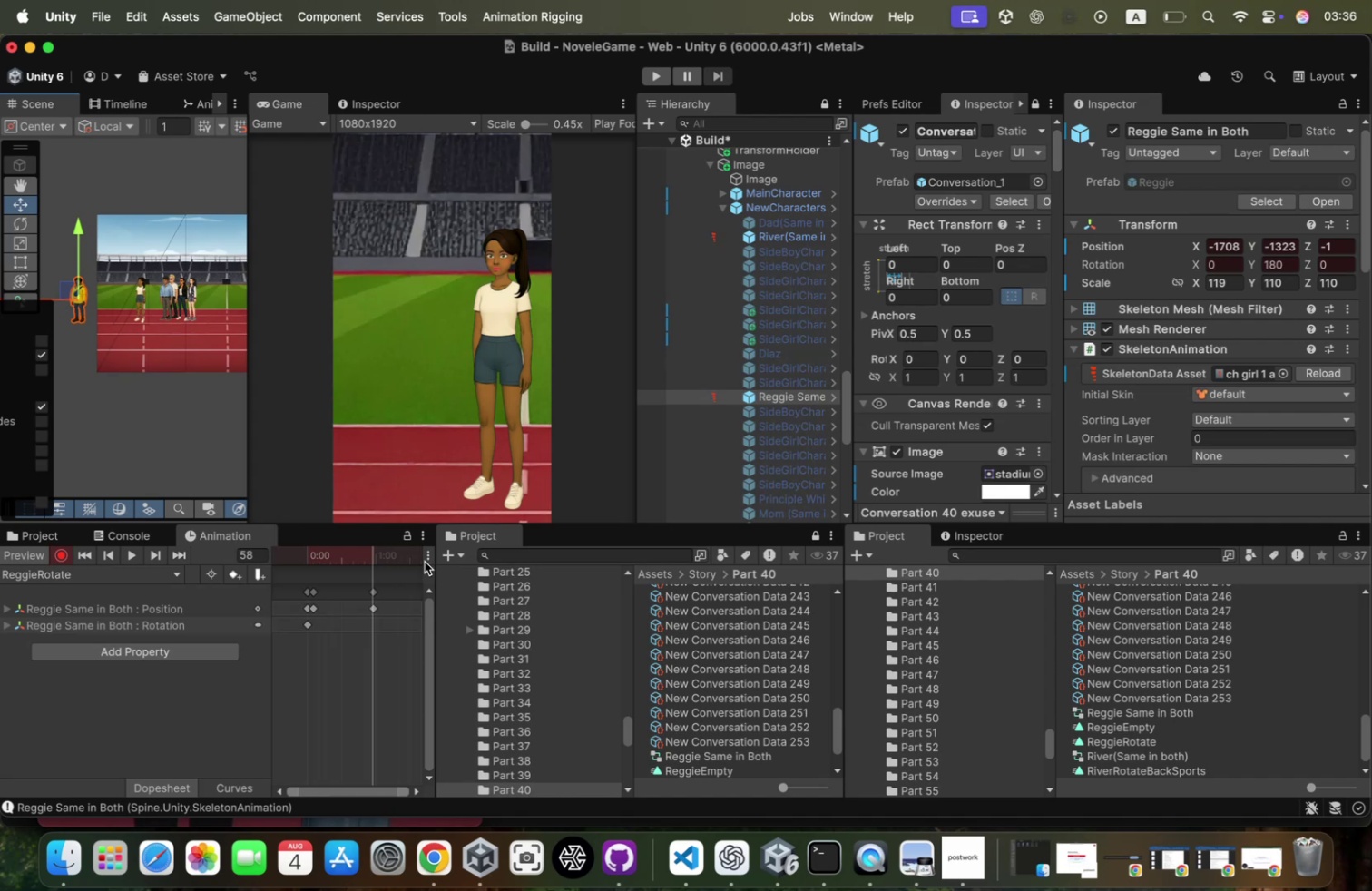 
left_click([332, 545])
 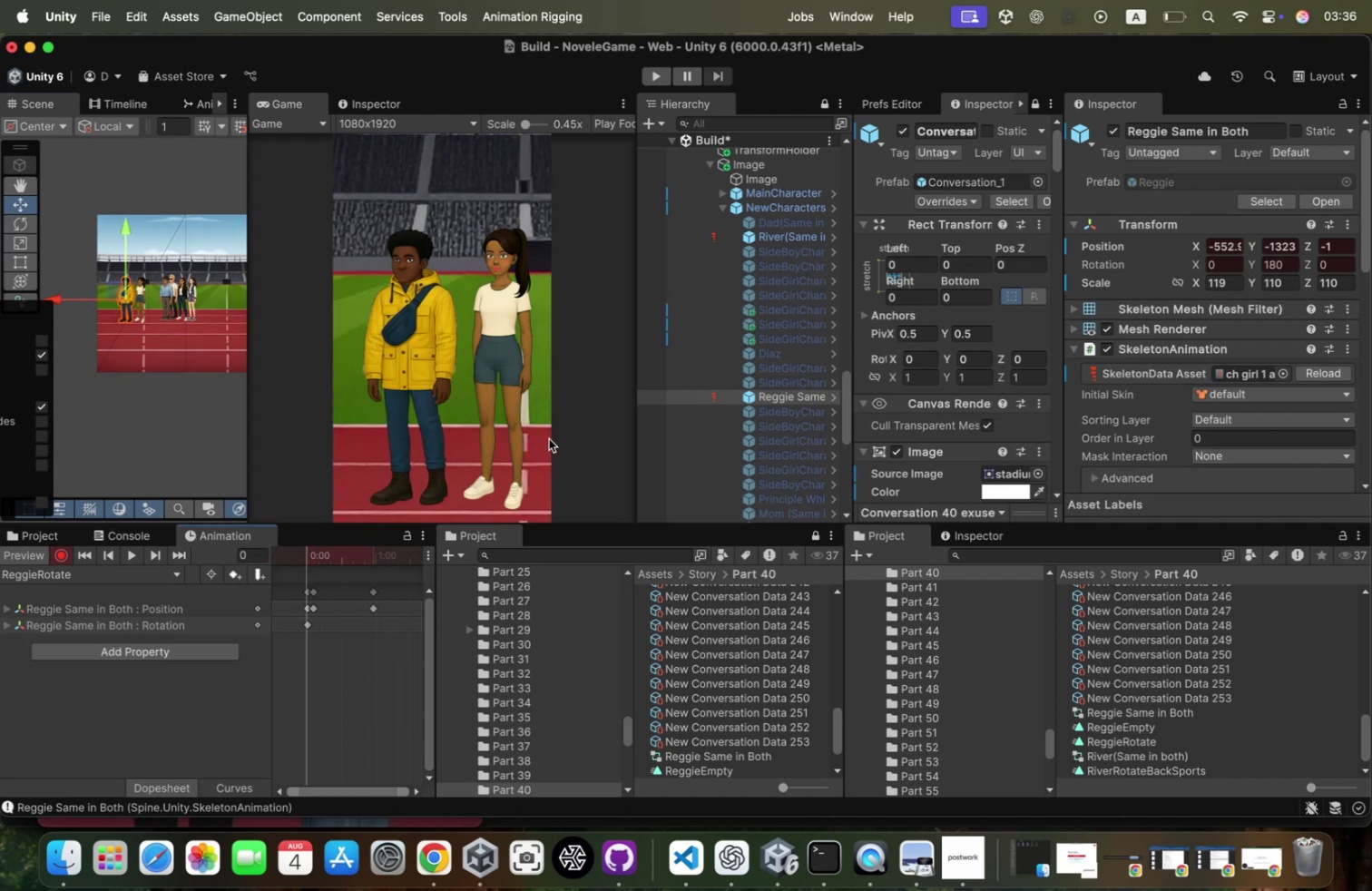 
wait(7.37)
 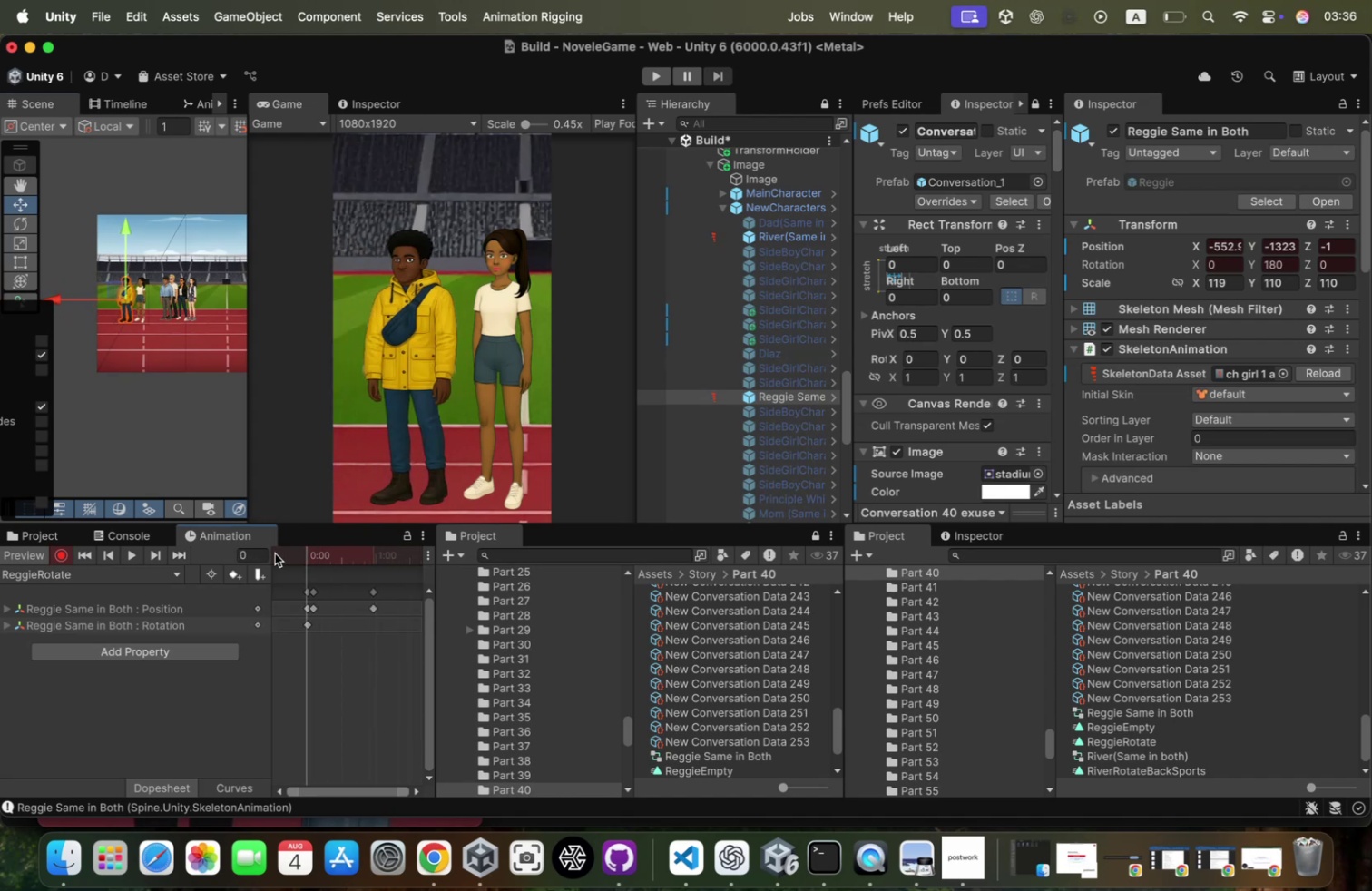 
left_click([198, 103])
 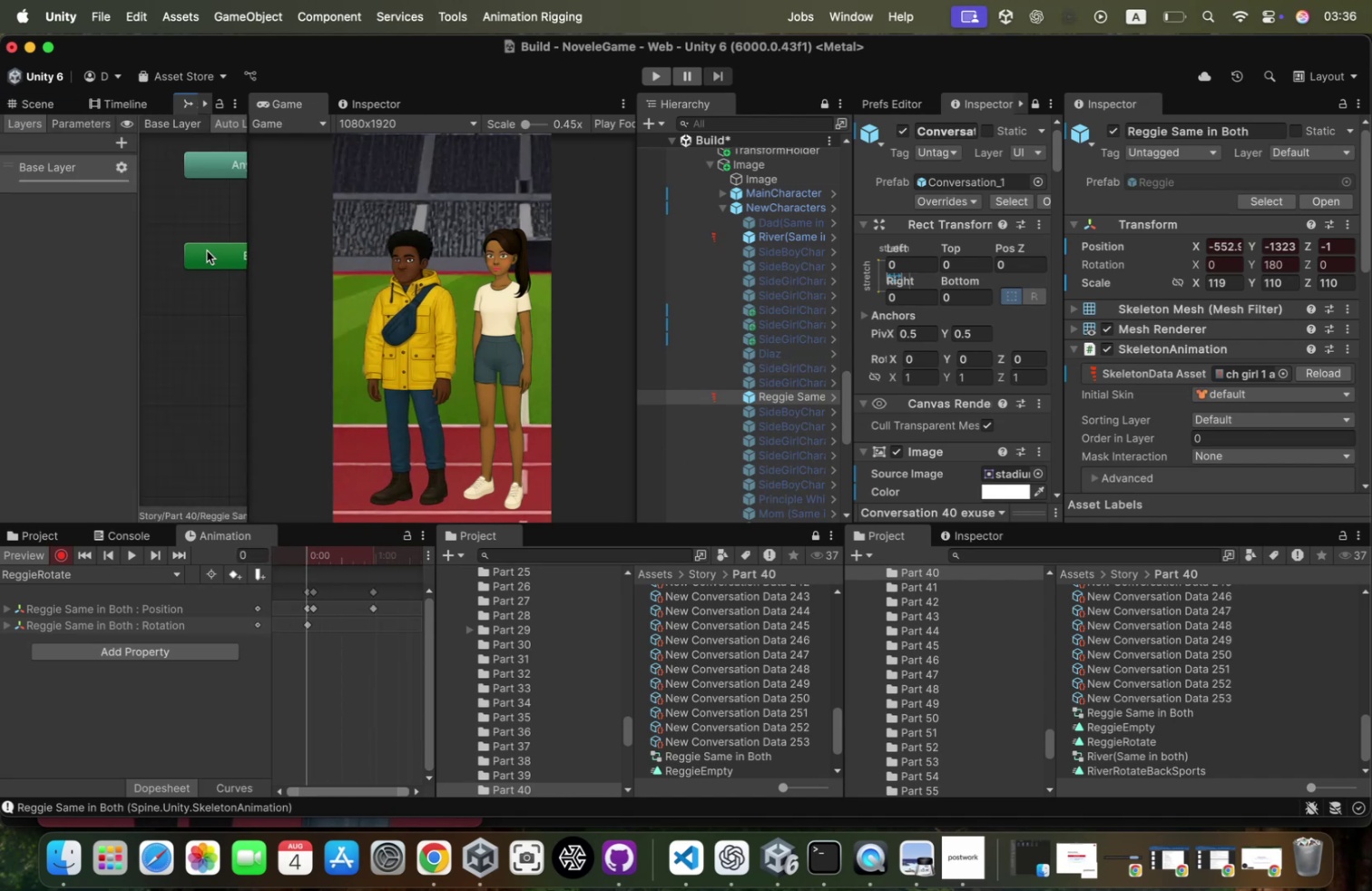 
scroll: coordinate [207, 250], scroll_direction: down, amount: 102.0
 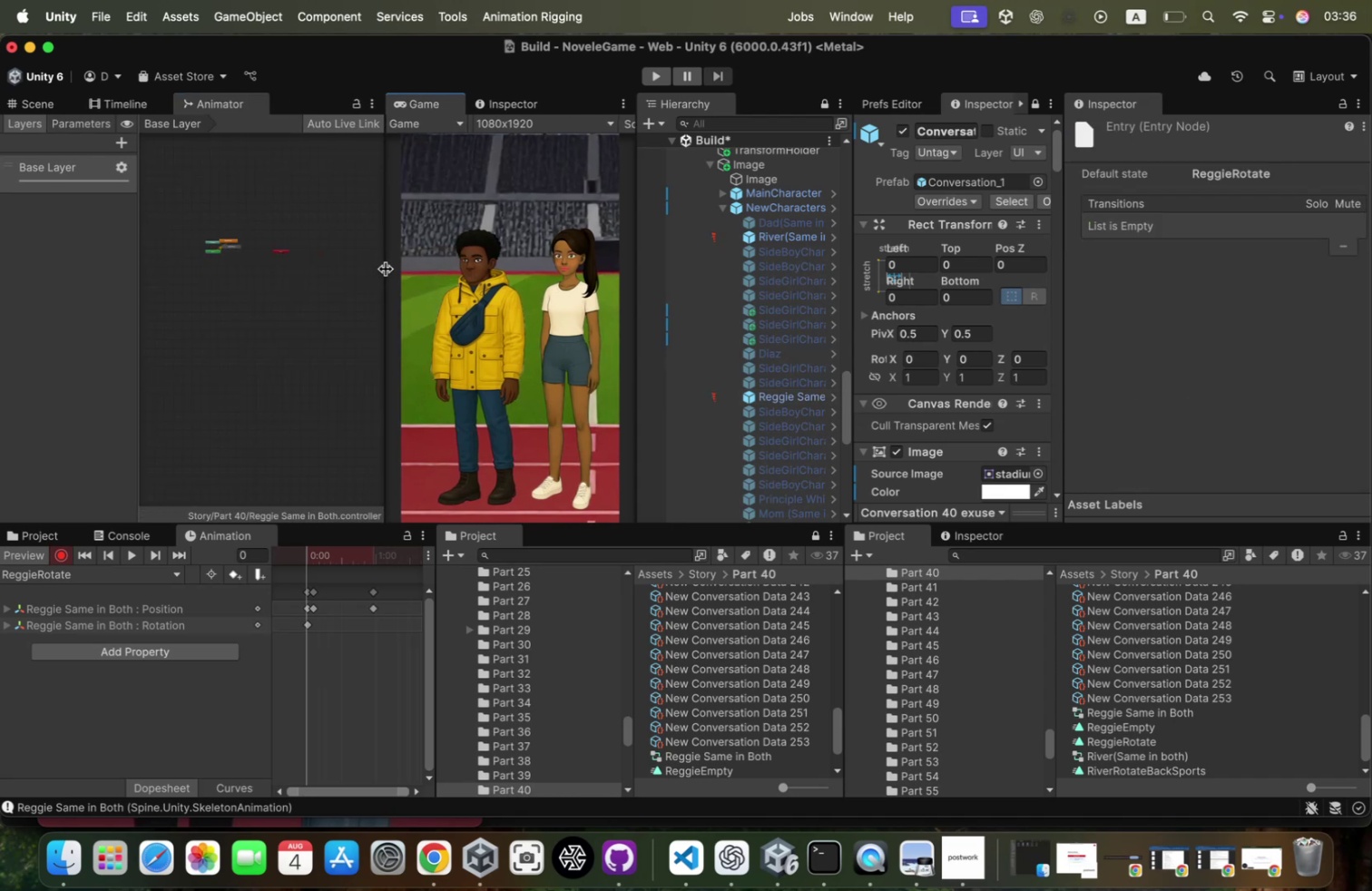 
scroll: coordinate [273, 311], scroll_direction: up, amount: 76.0
 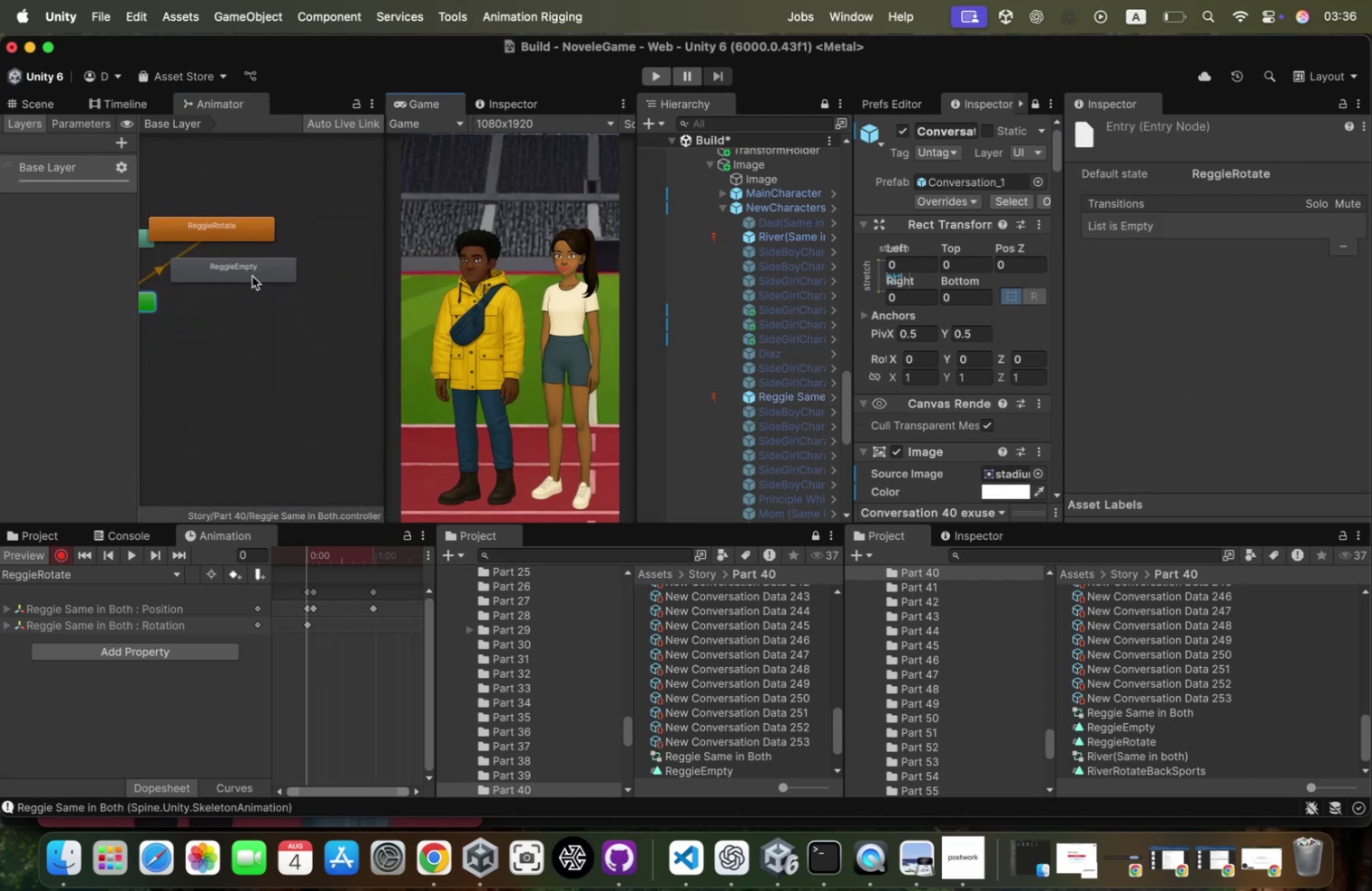 
right_click([252, 276])
 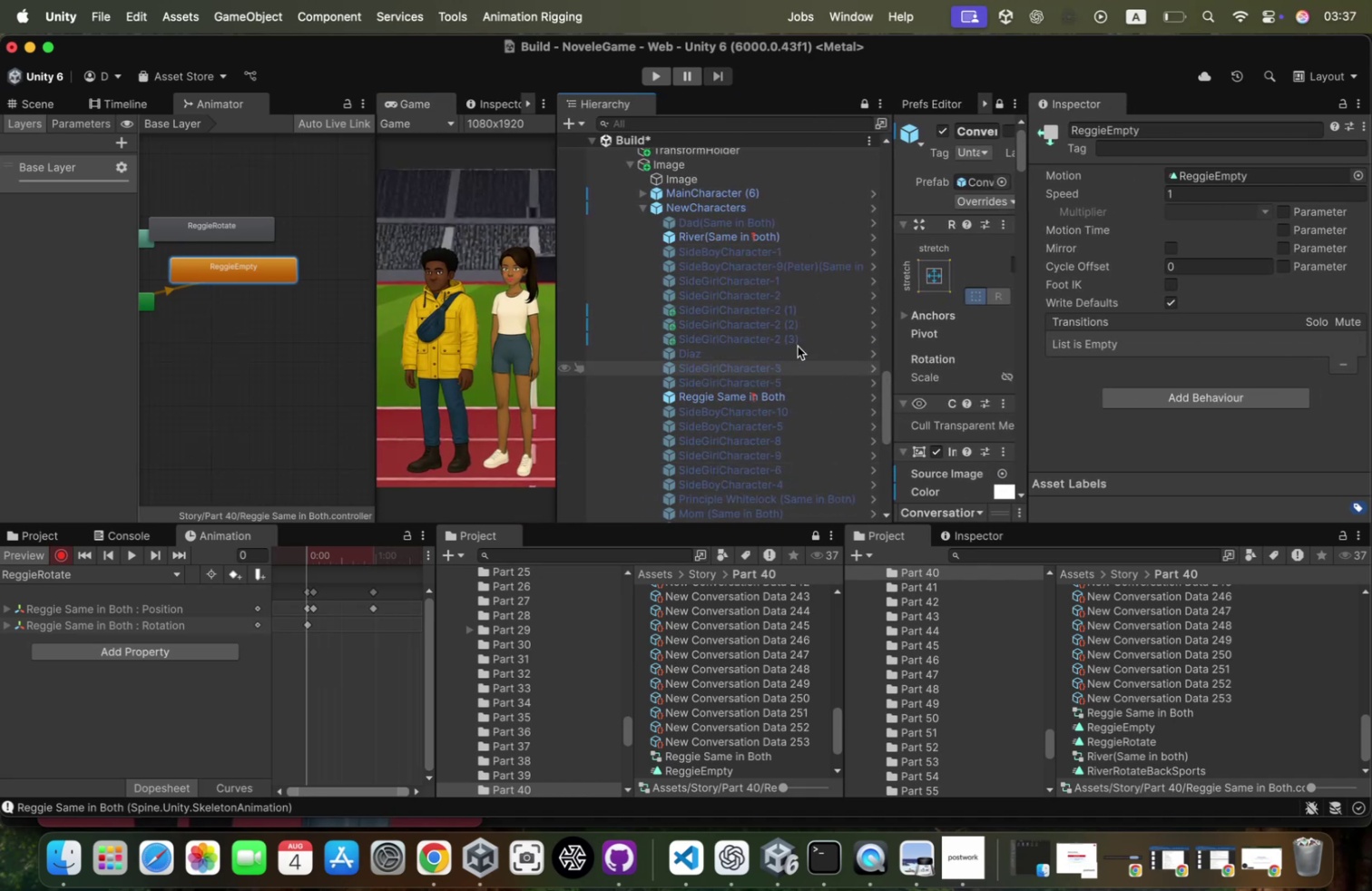 
wait(18.0)
 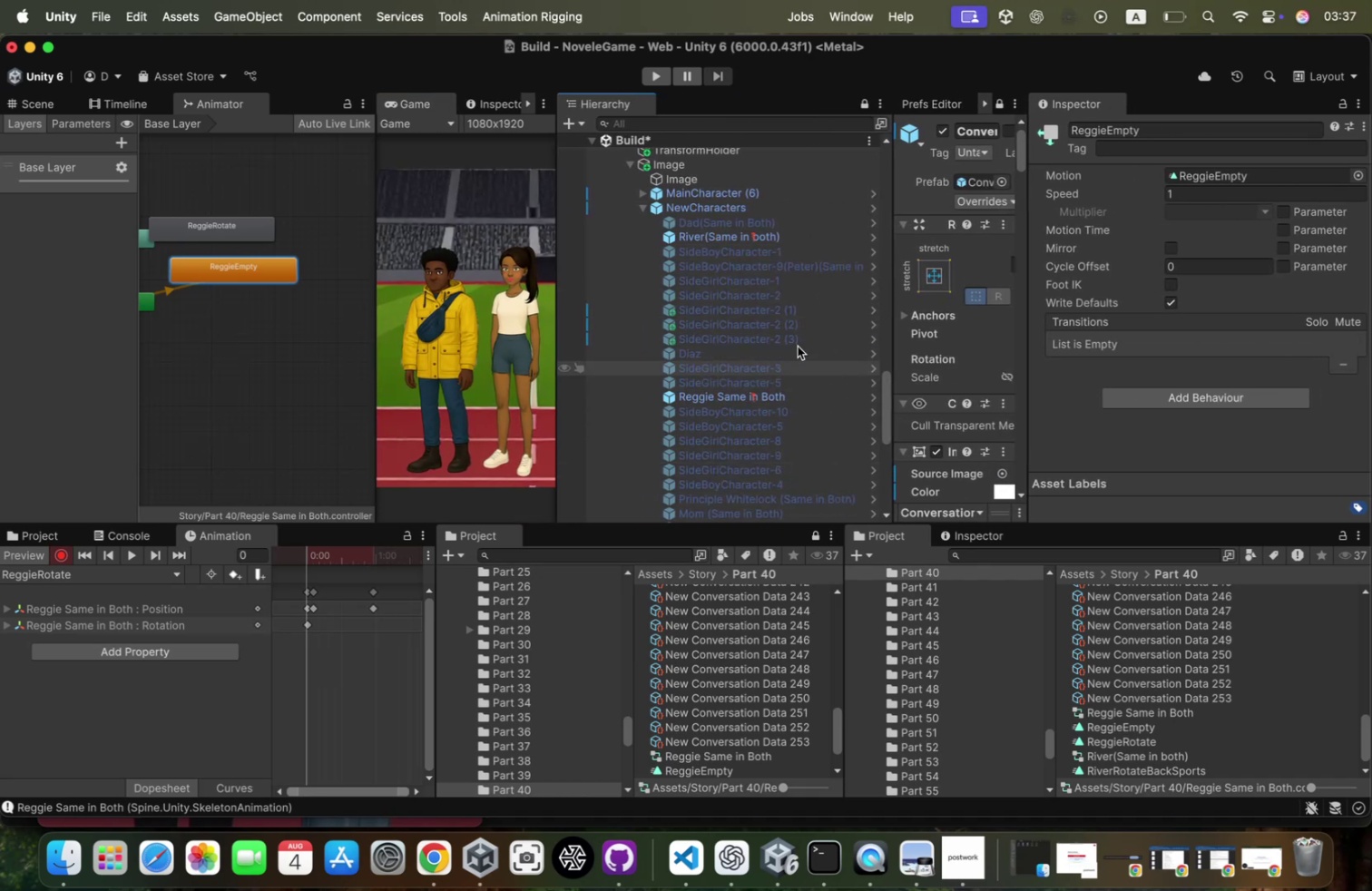 
left_click([776, 209])
 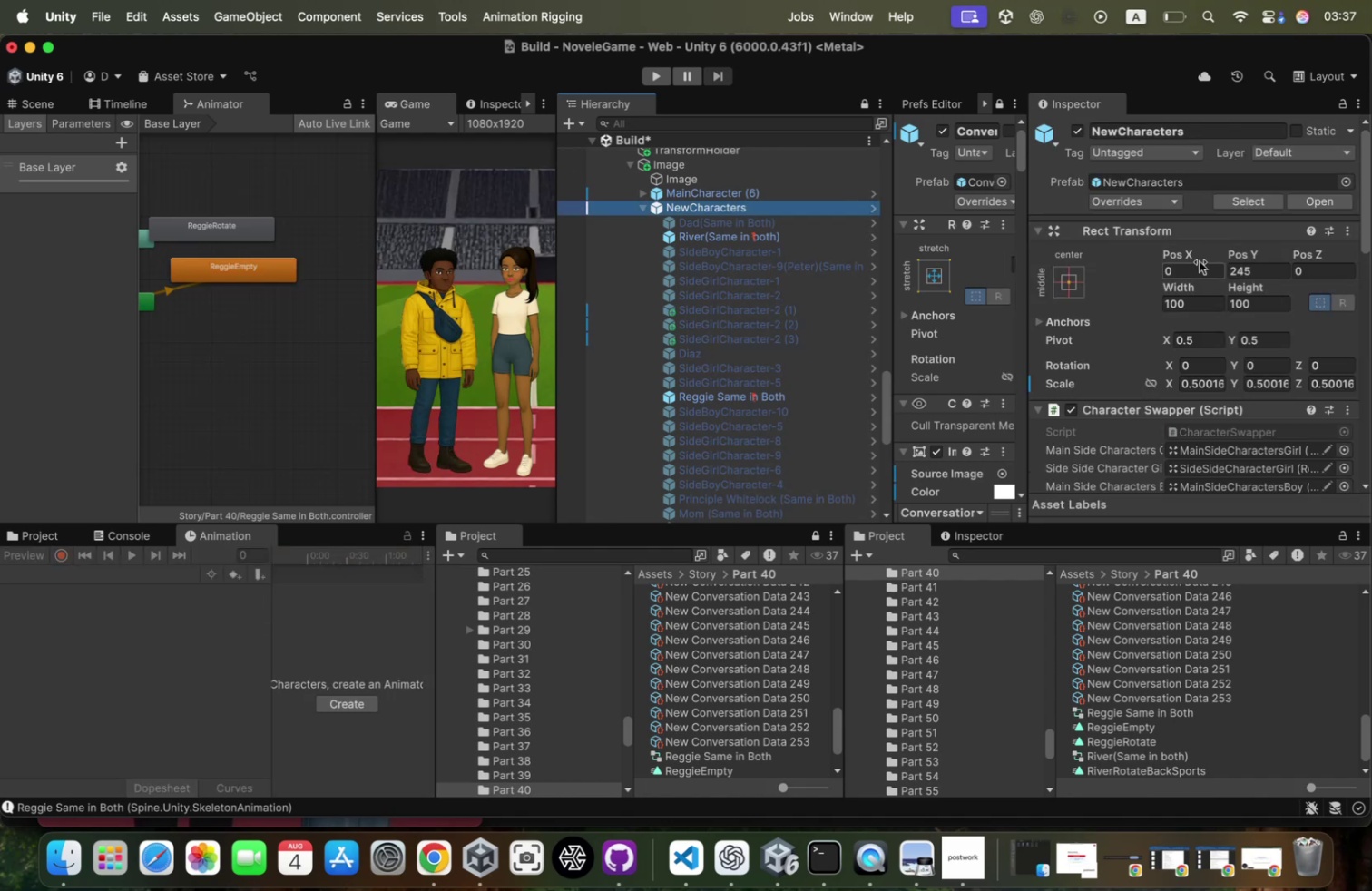 
scroll: coordinate [1229, 360], scroll_direction: down, amount: 109.0
 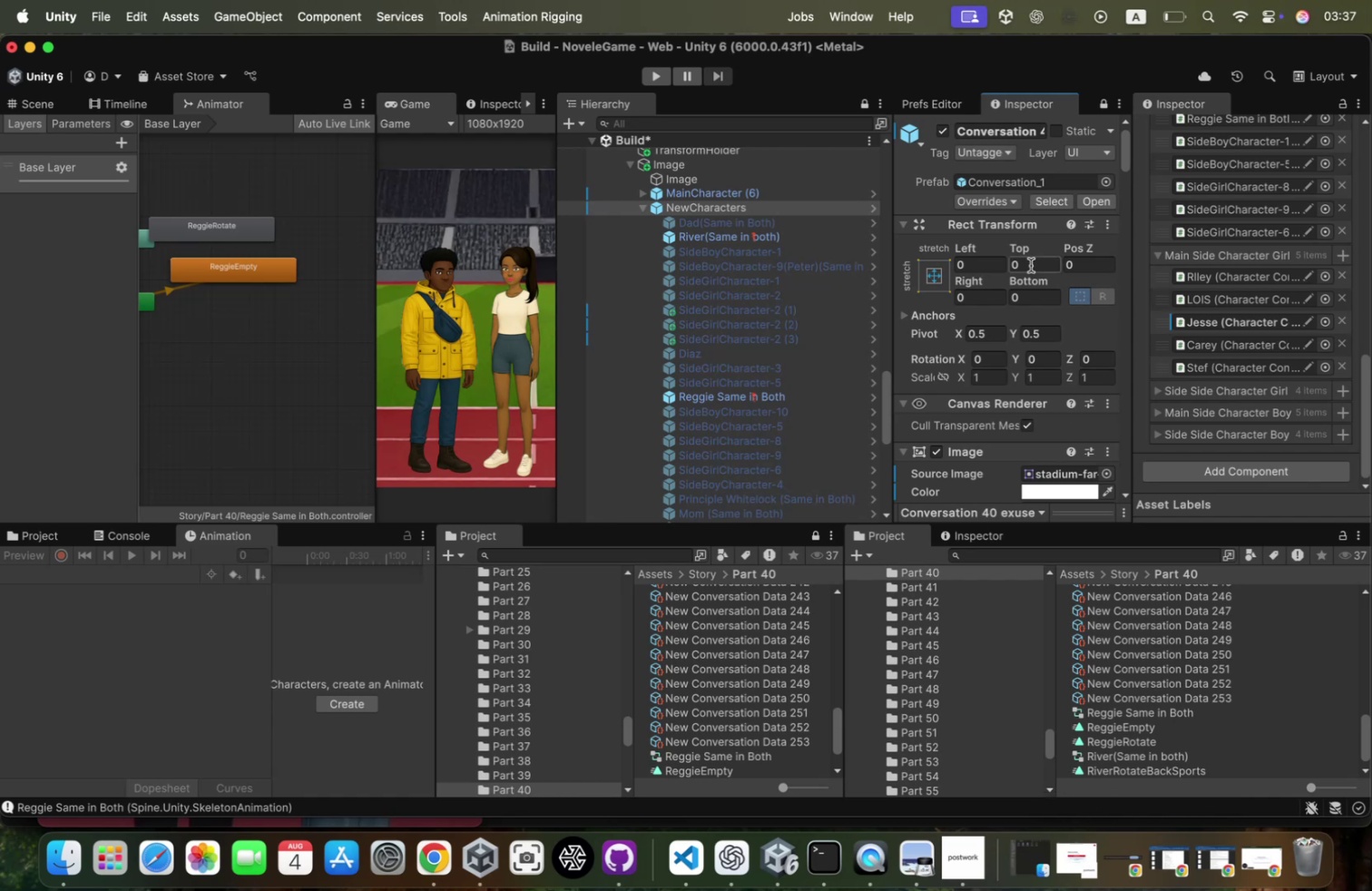 
wait(12.33)
 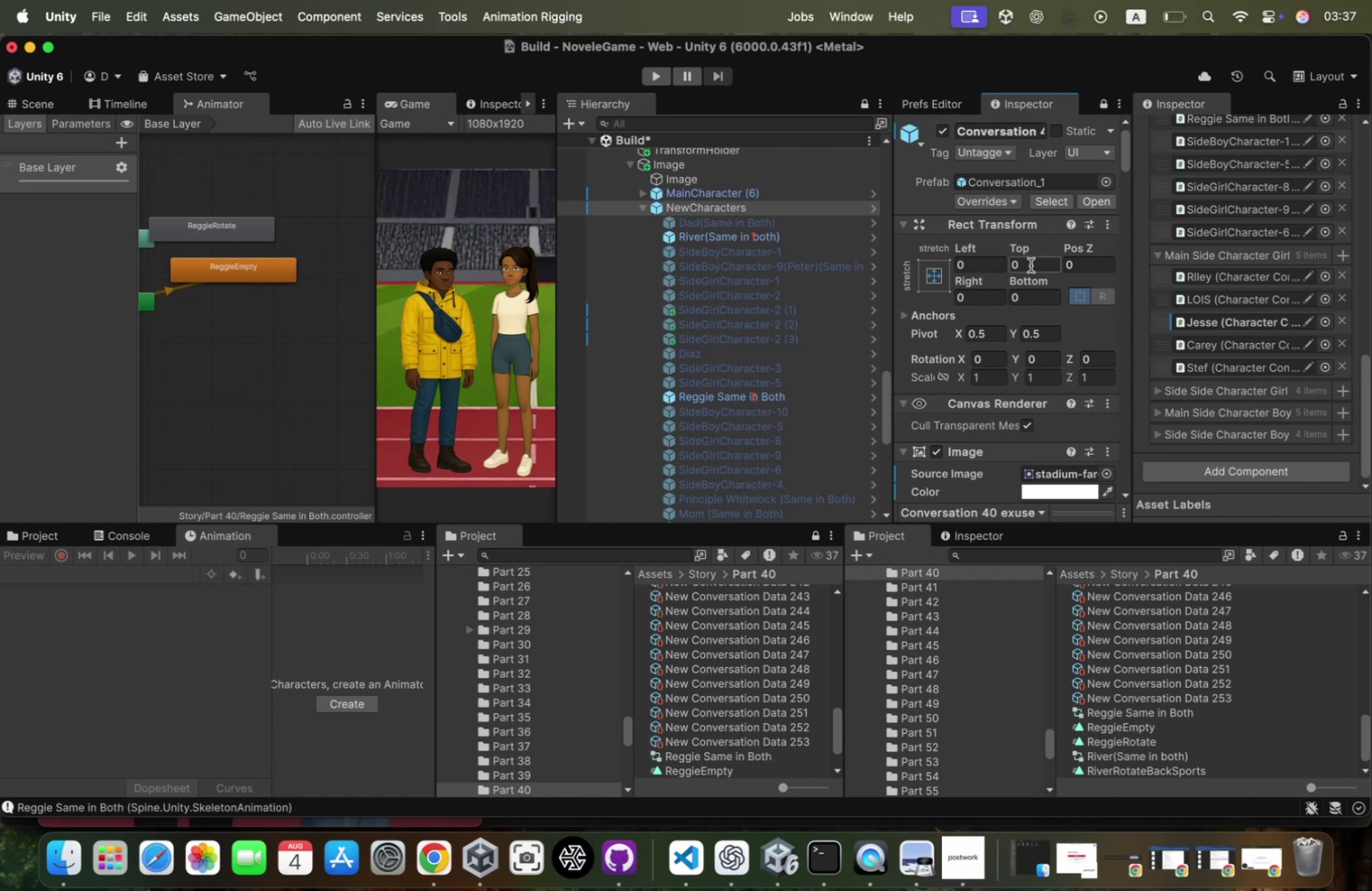 
scroll: coordinate [1234, 332], scroll_direction: up, amount: 9.0
 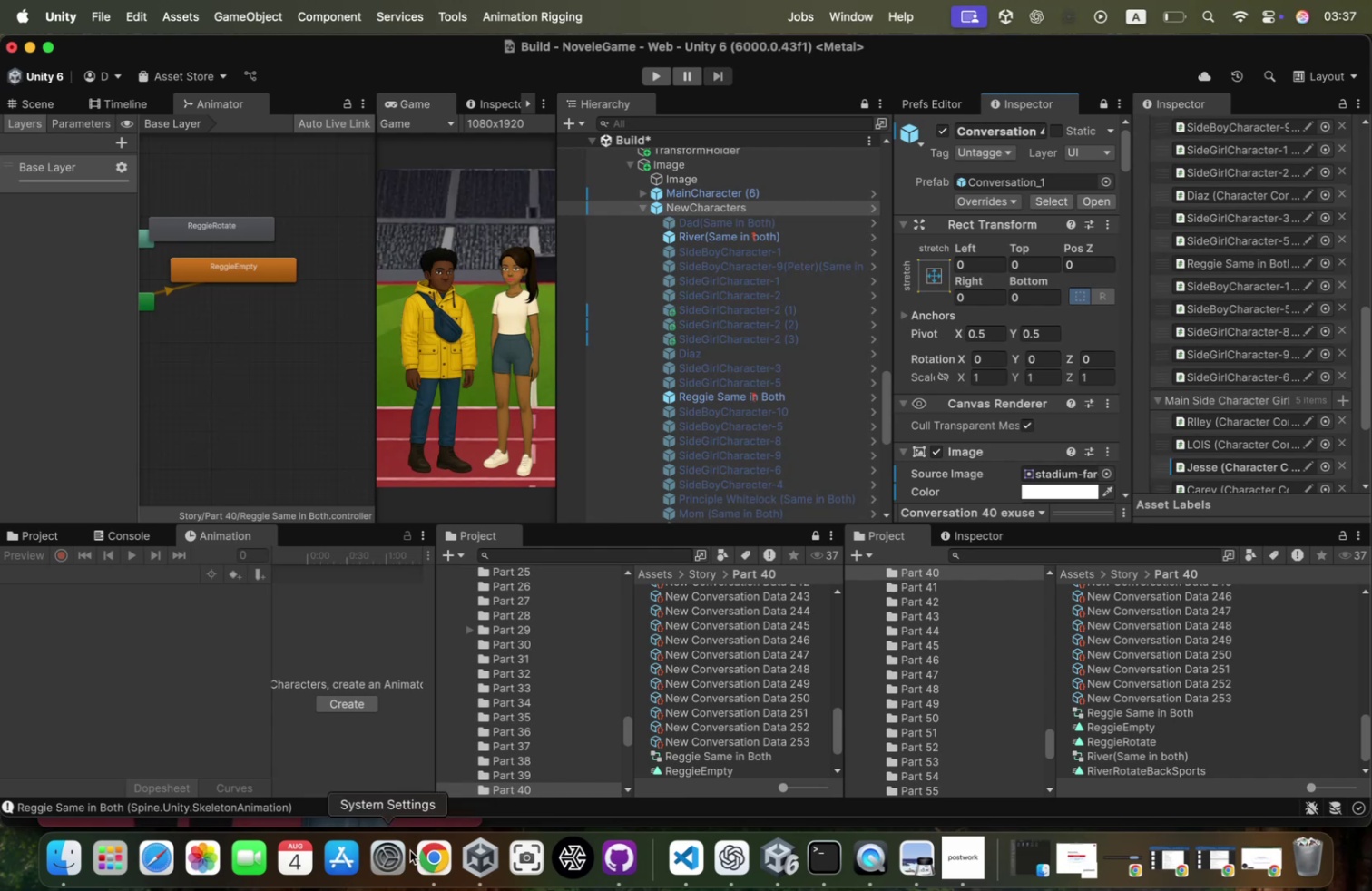 
right_click([432, 850])
 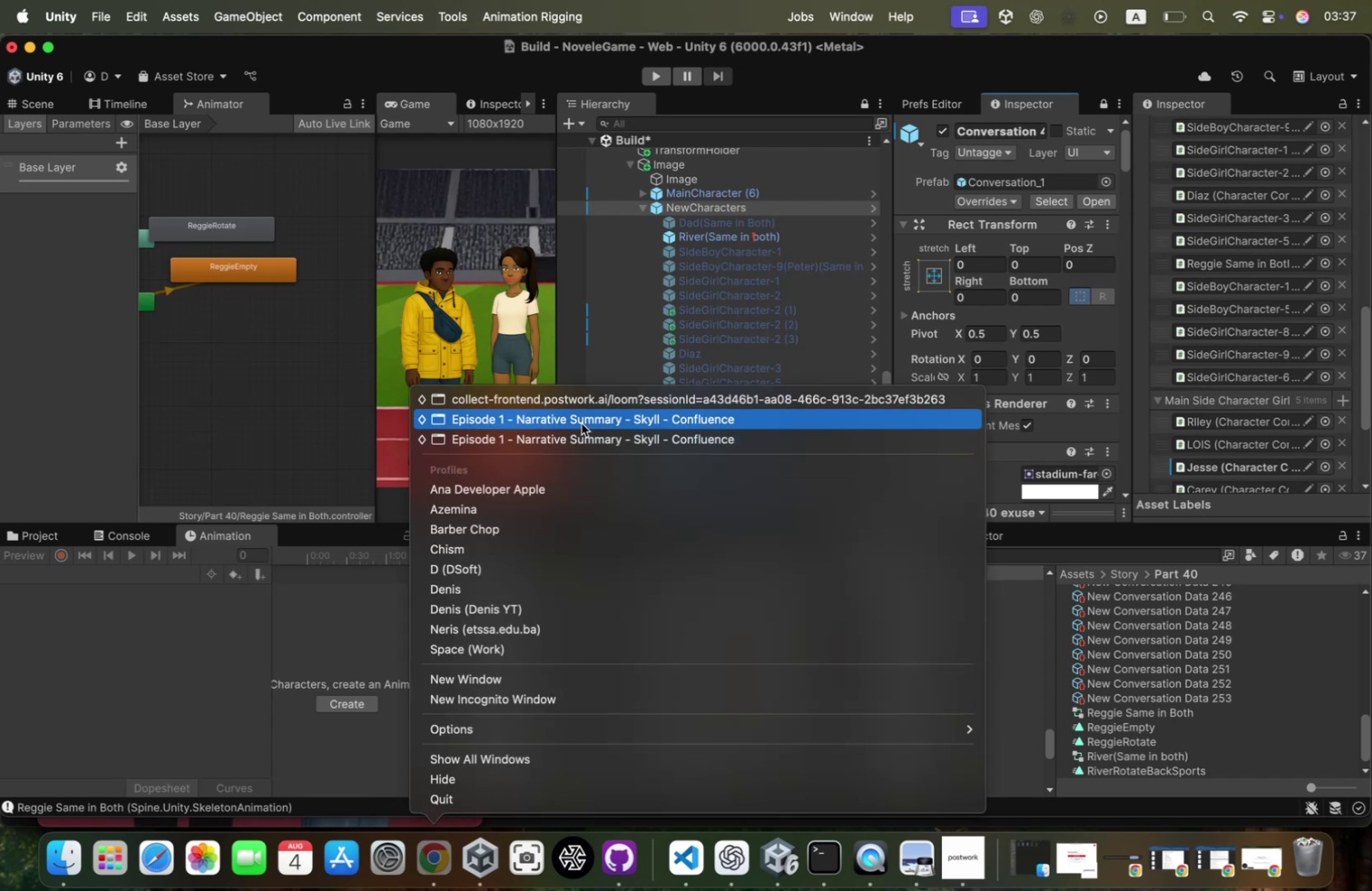 
left_click([604, 391])
 